 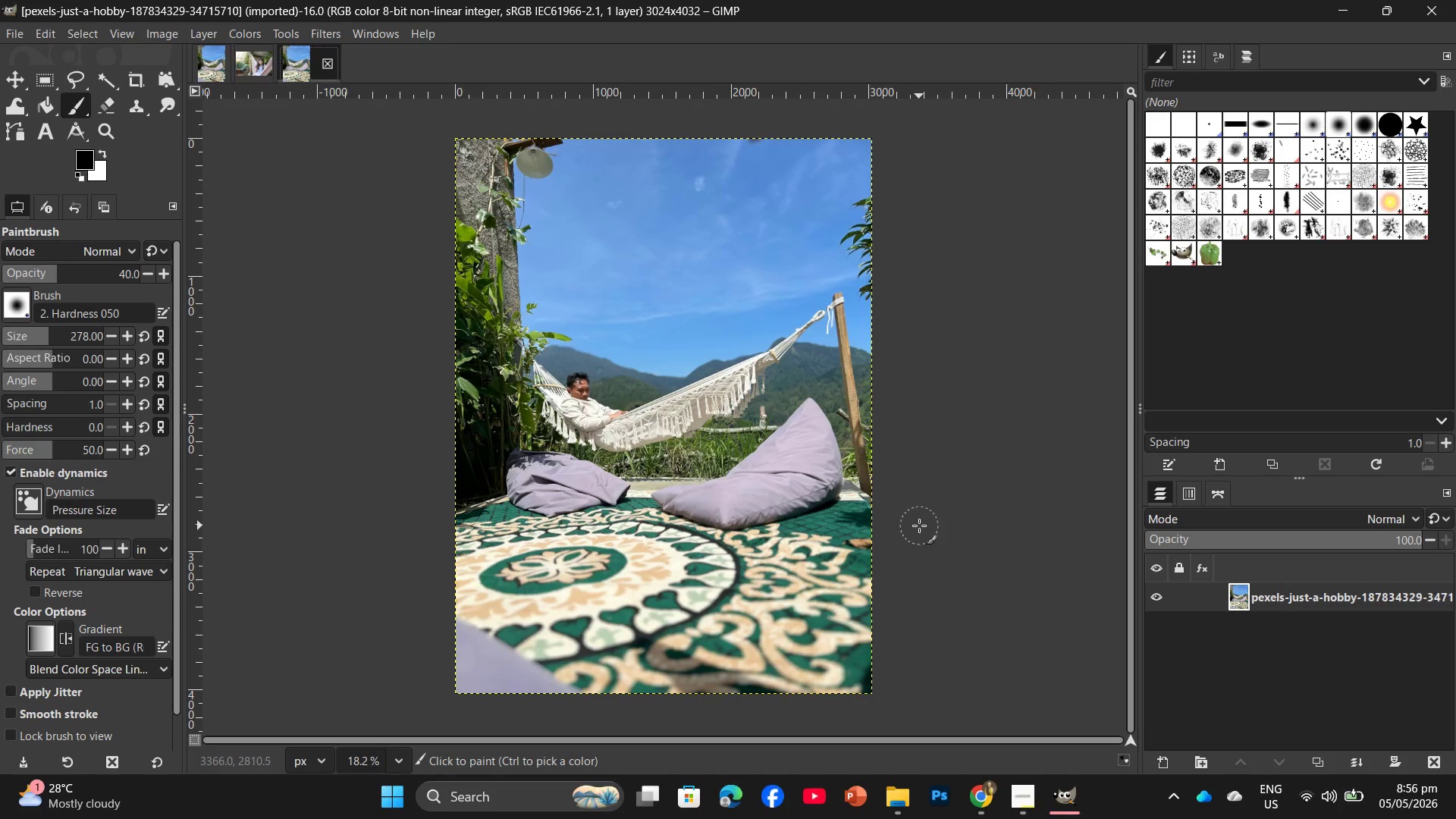 
left_click([218, 65])
 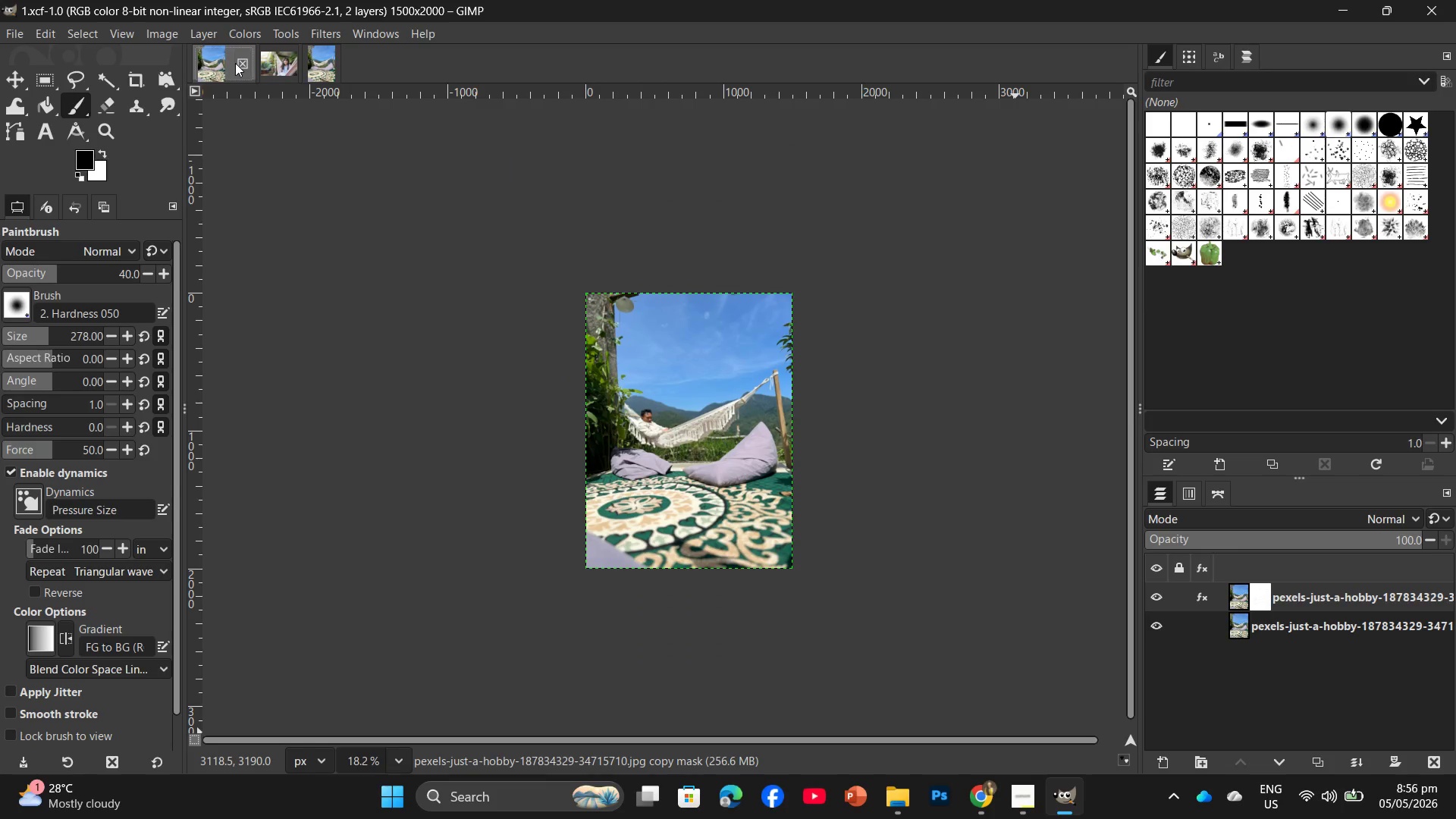 
left_click([235, 63])
 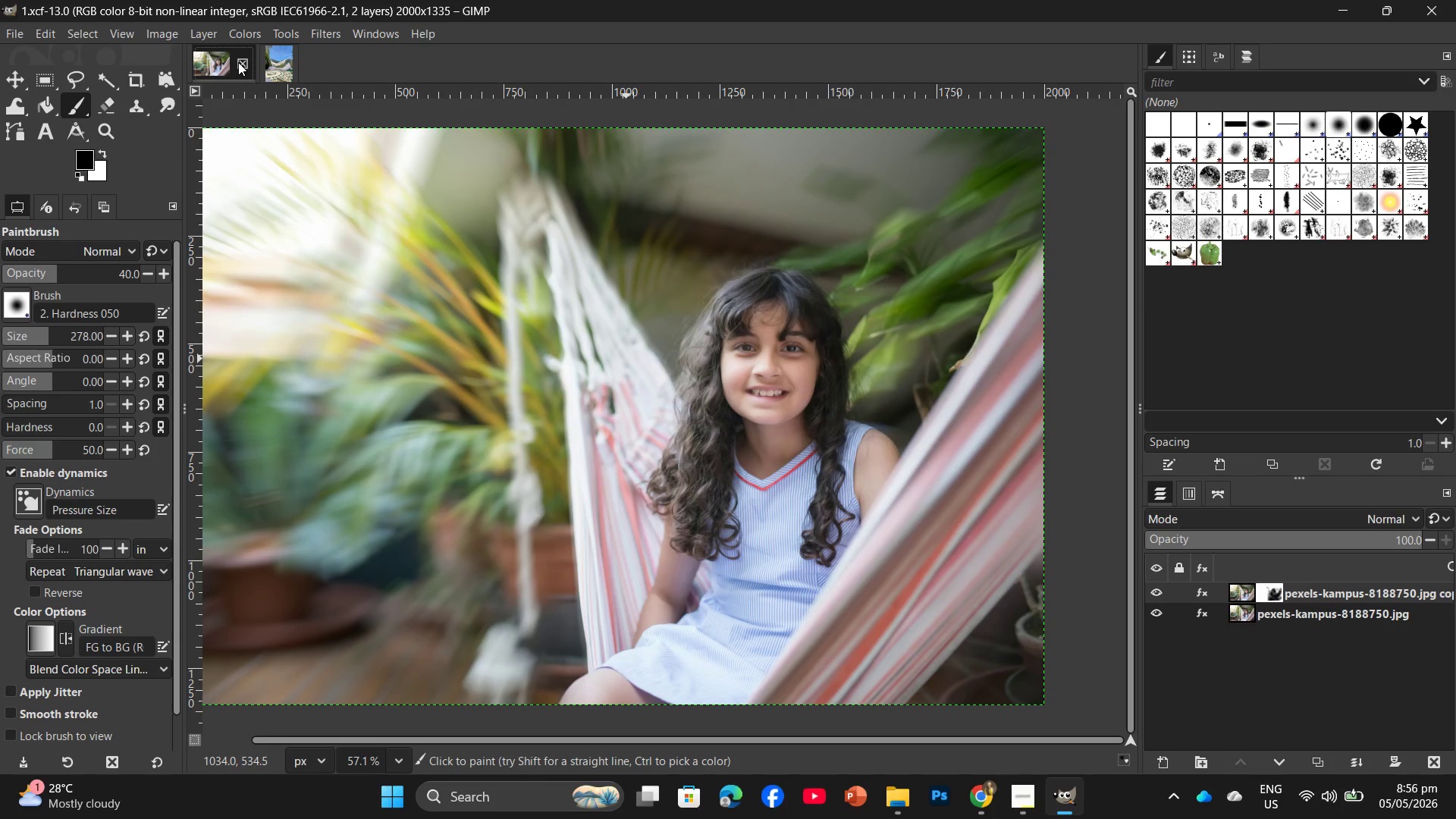 
left_click([238, 62])
 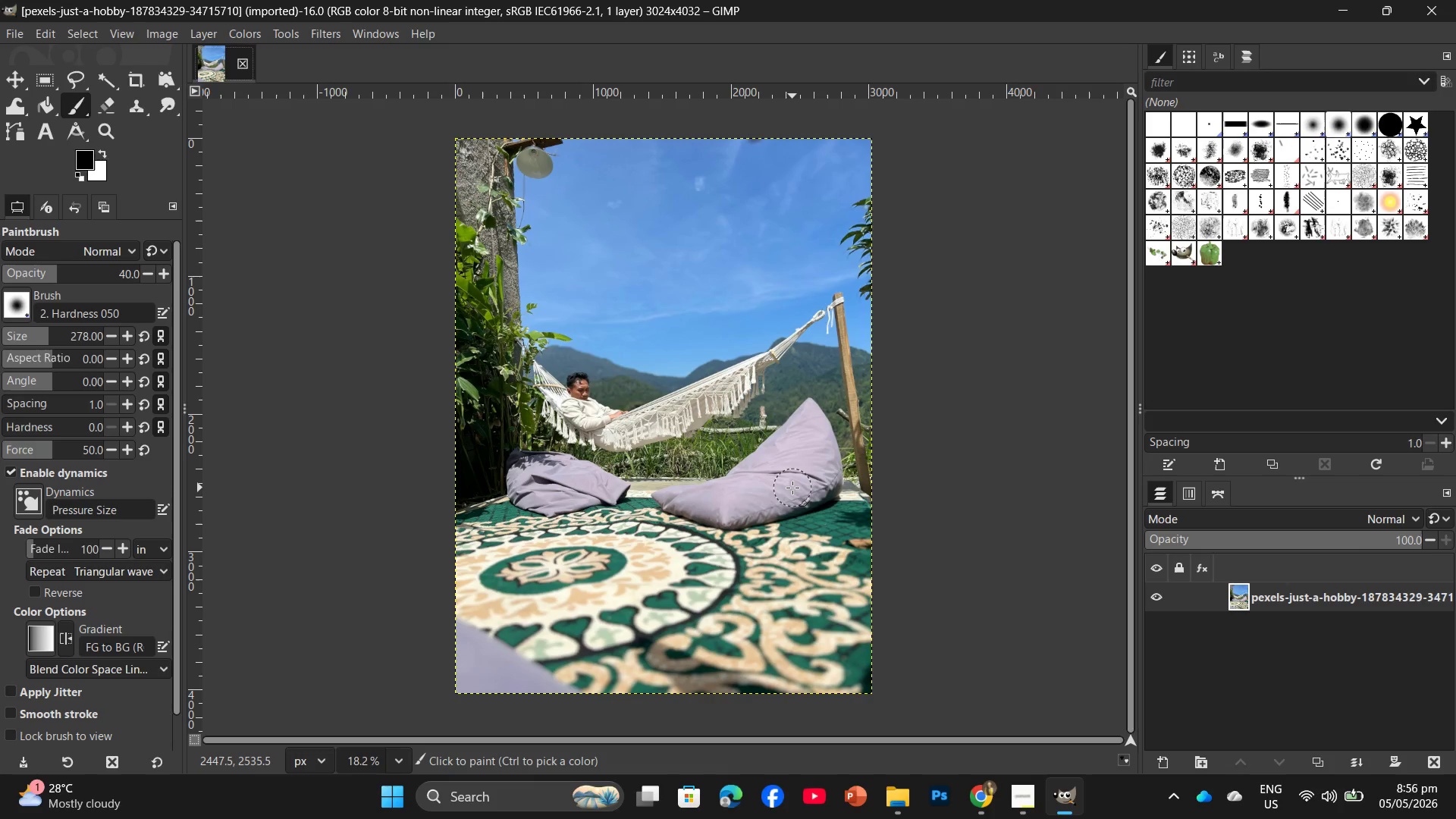 
wait(24.52)
 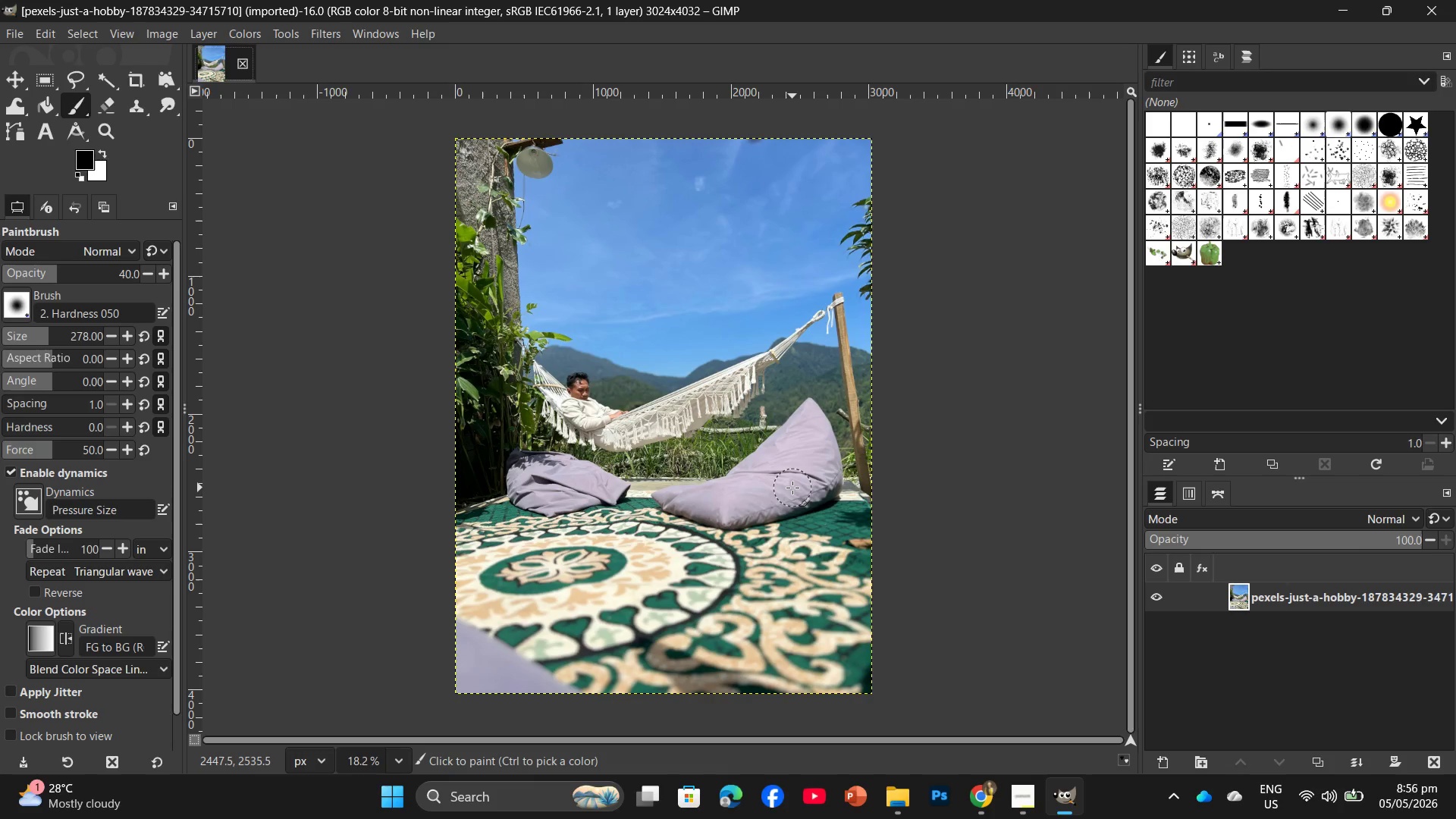 
left_click_drag(start_coordinate=[1298, 596], to_coordinate=[1310, 761])
 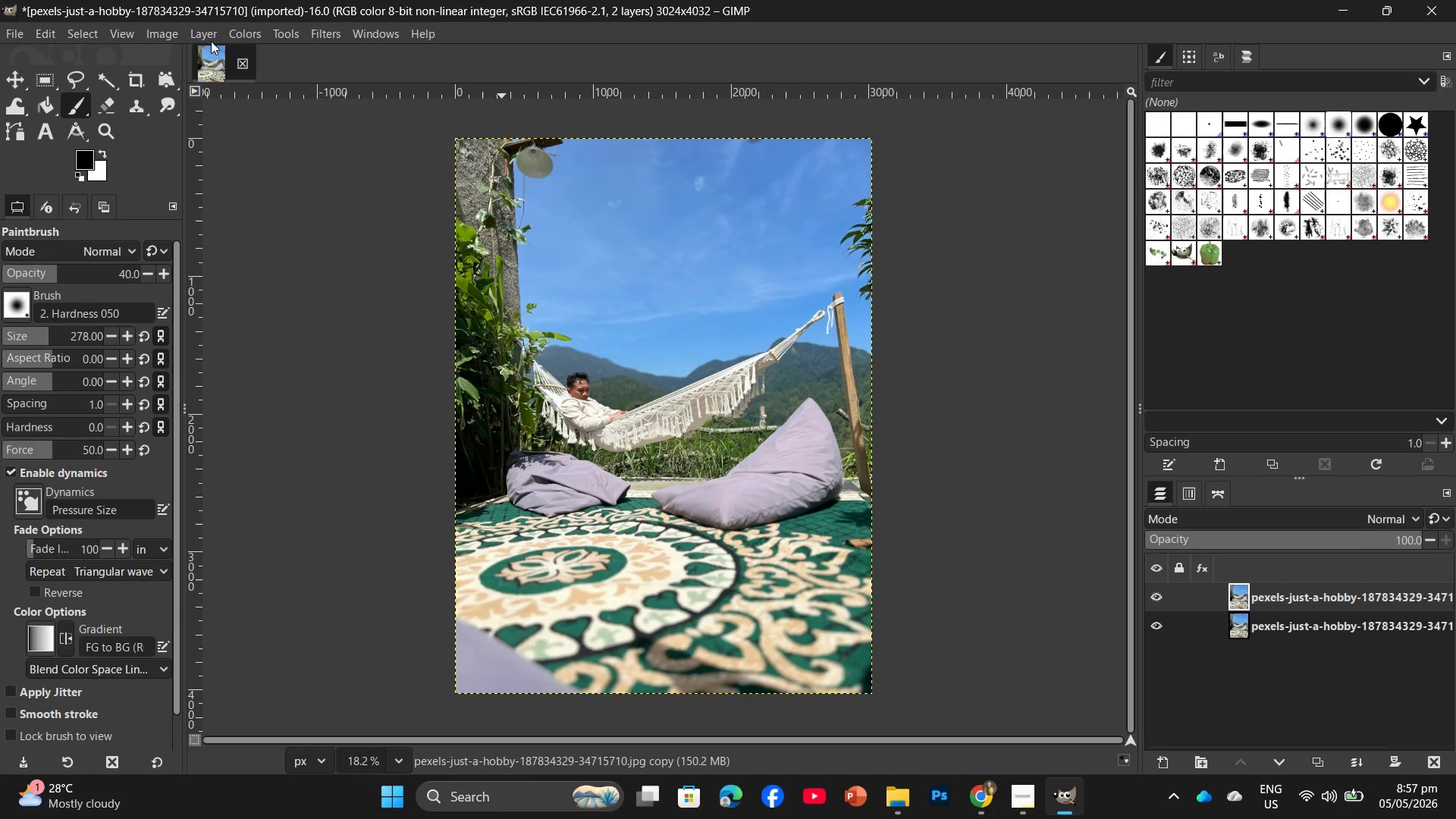 
left_click([331, 30])
 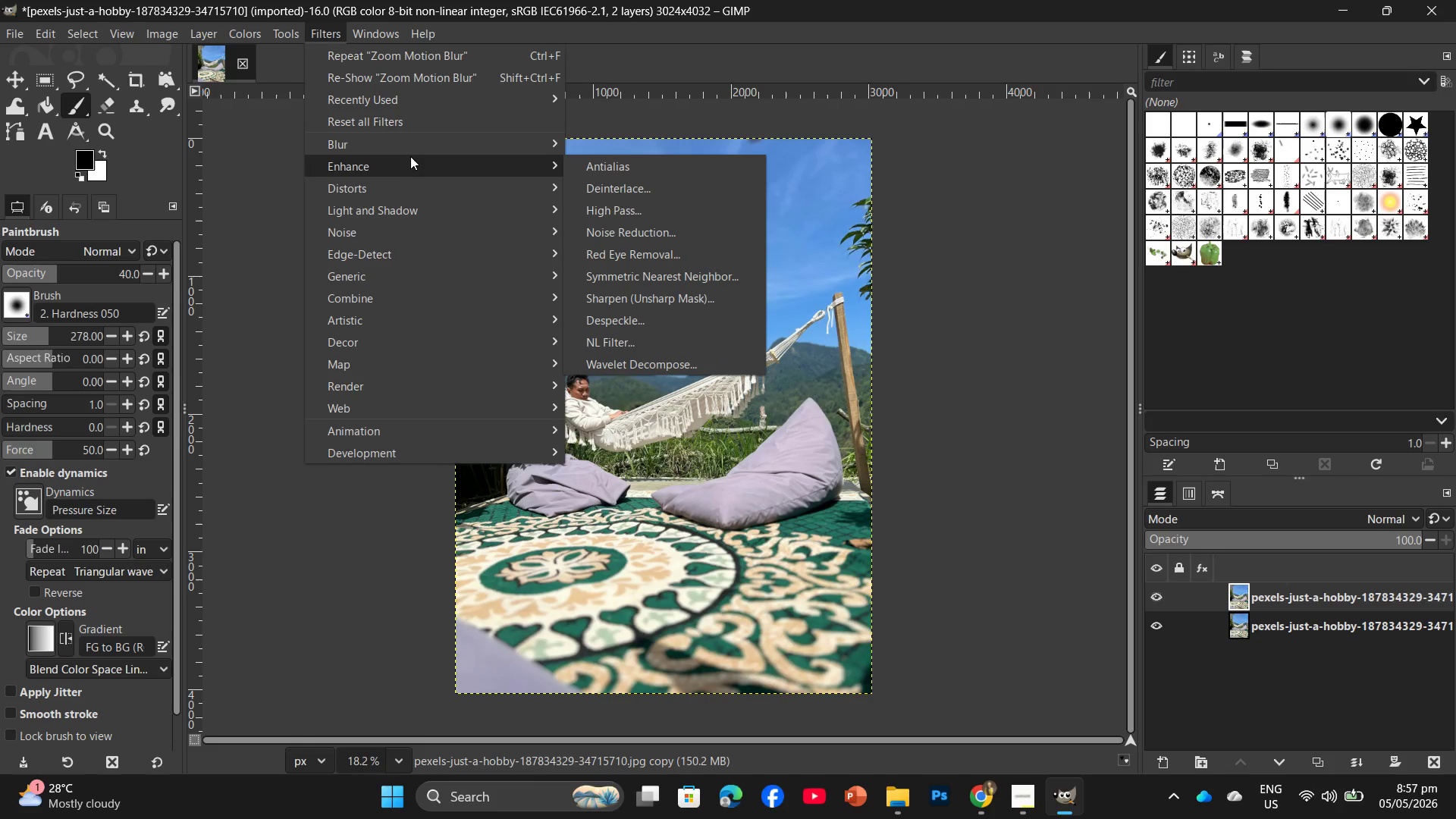 
left_click([410, 149])
 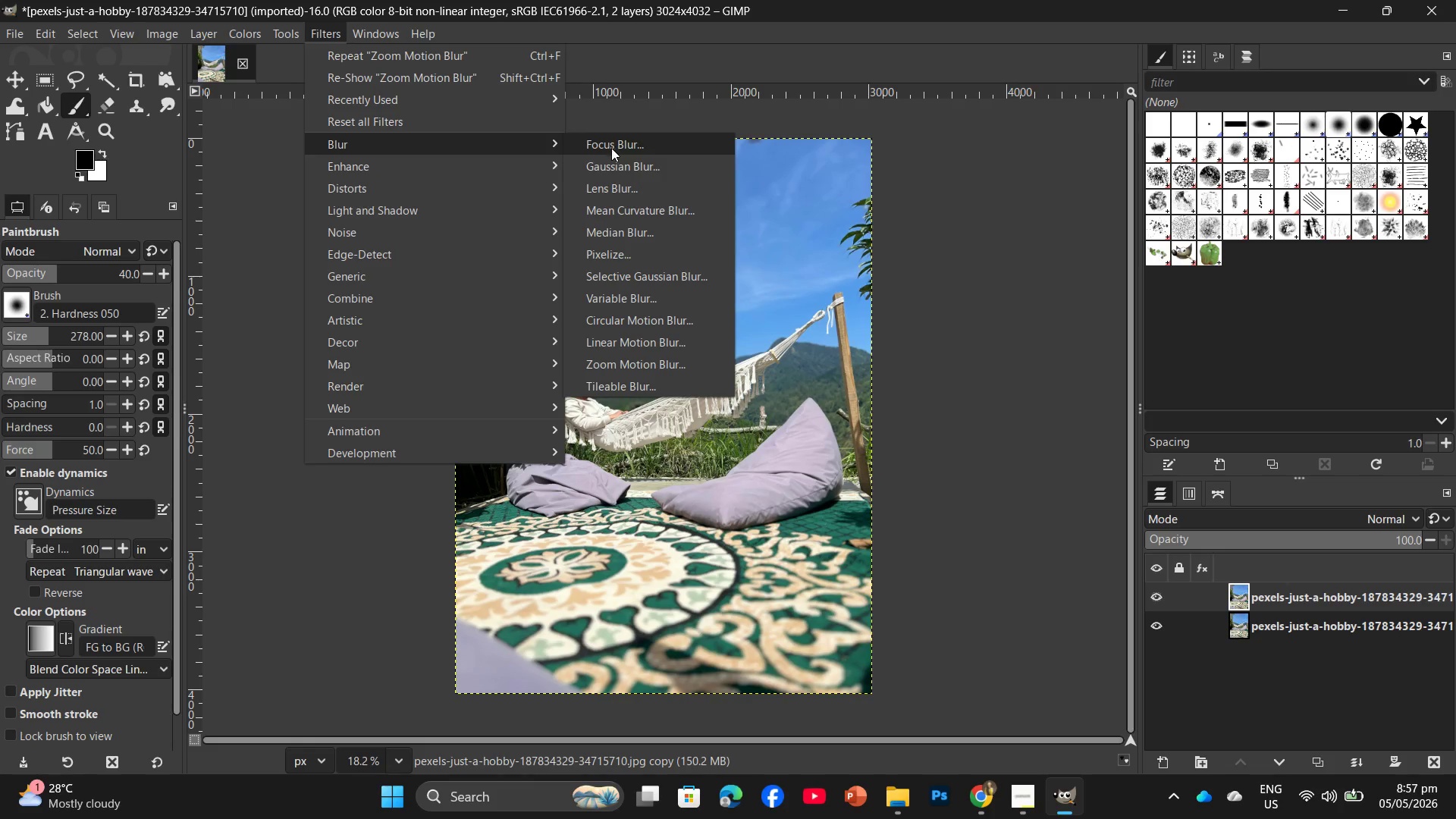 
left_click([613, 160])
 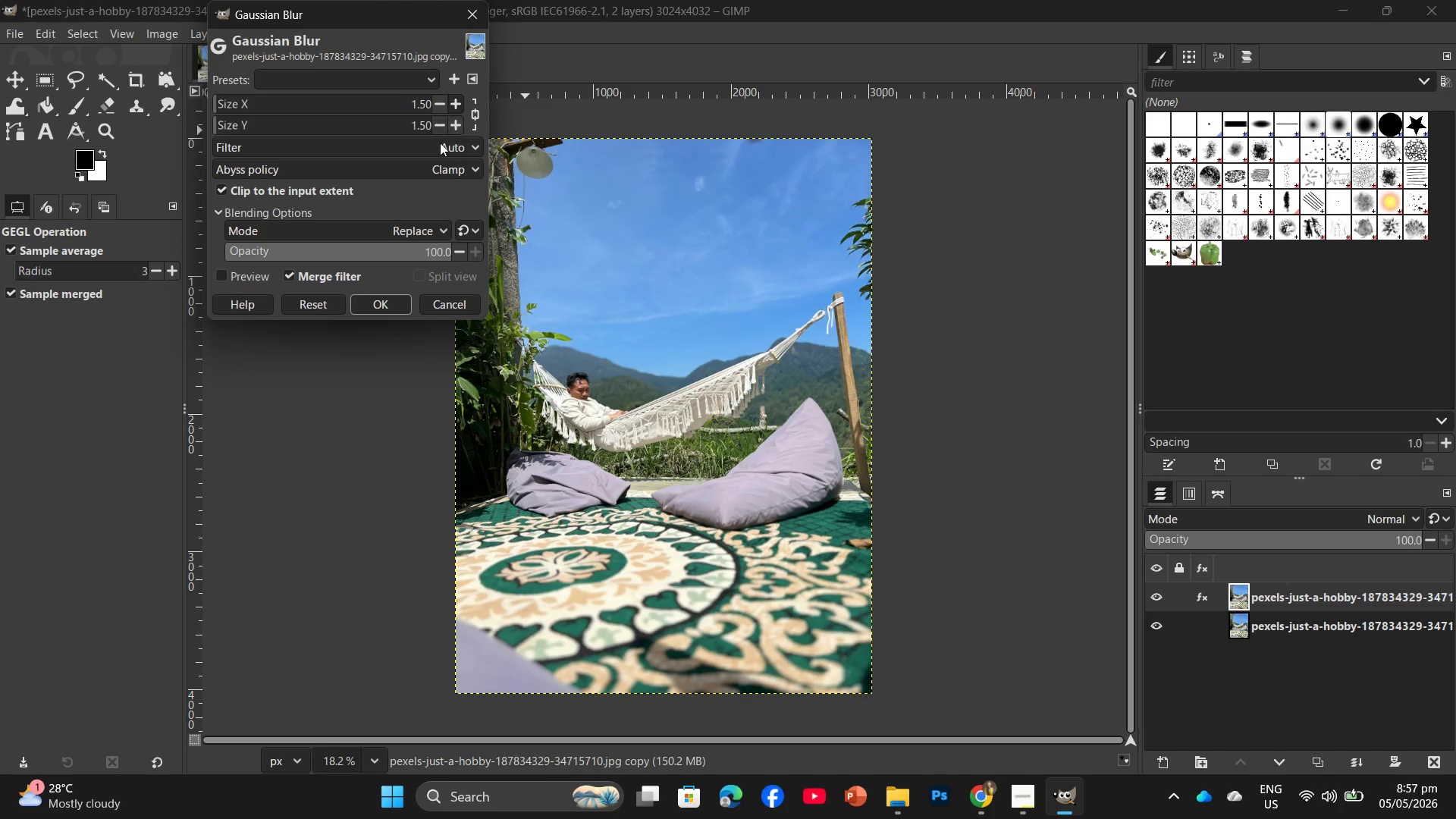 
left_click([438, 299])
 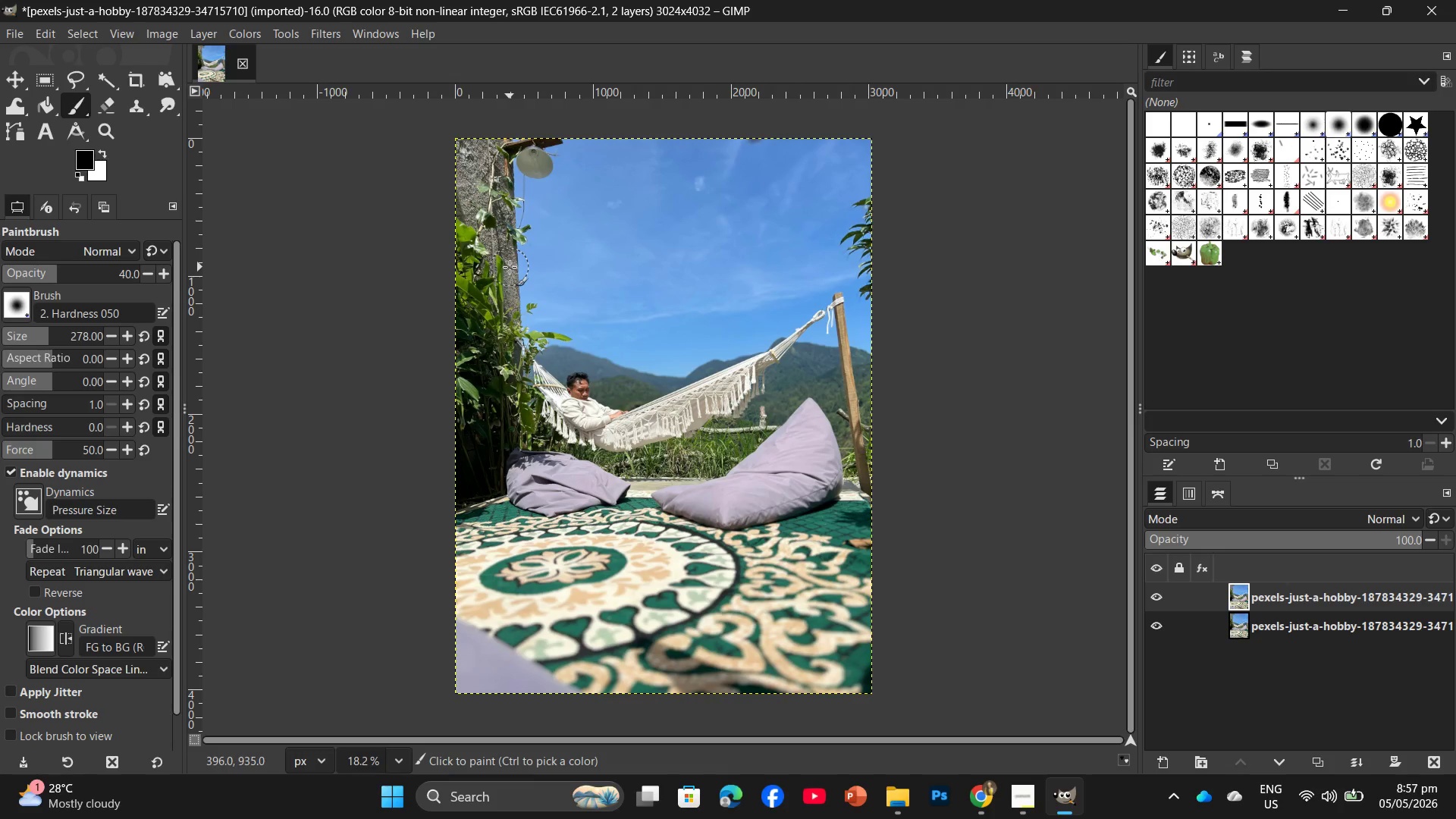 
wait(15.66)
 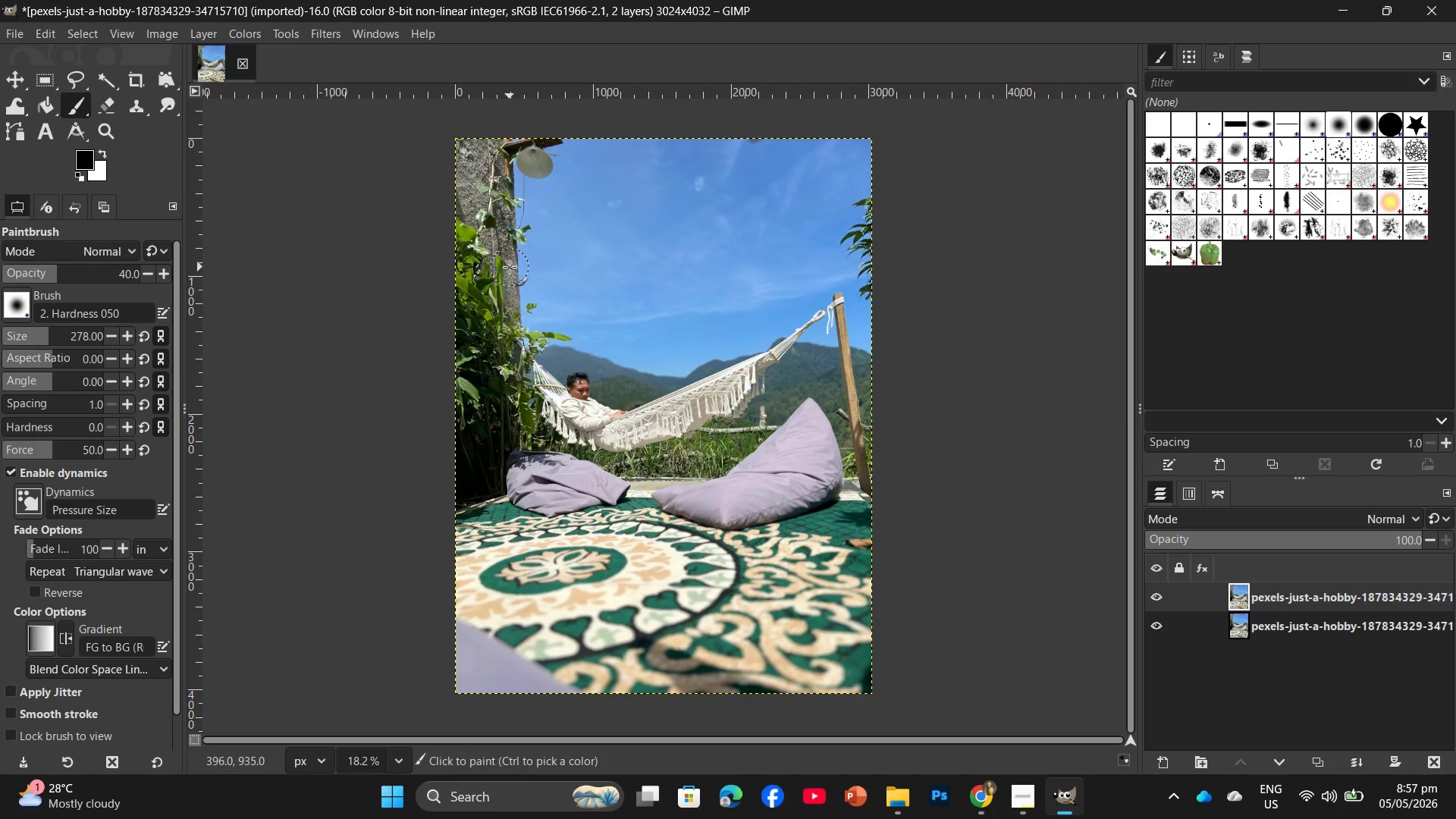 
left_click([318, 30])
 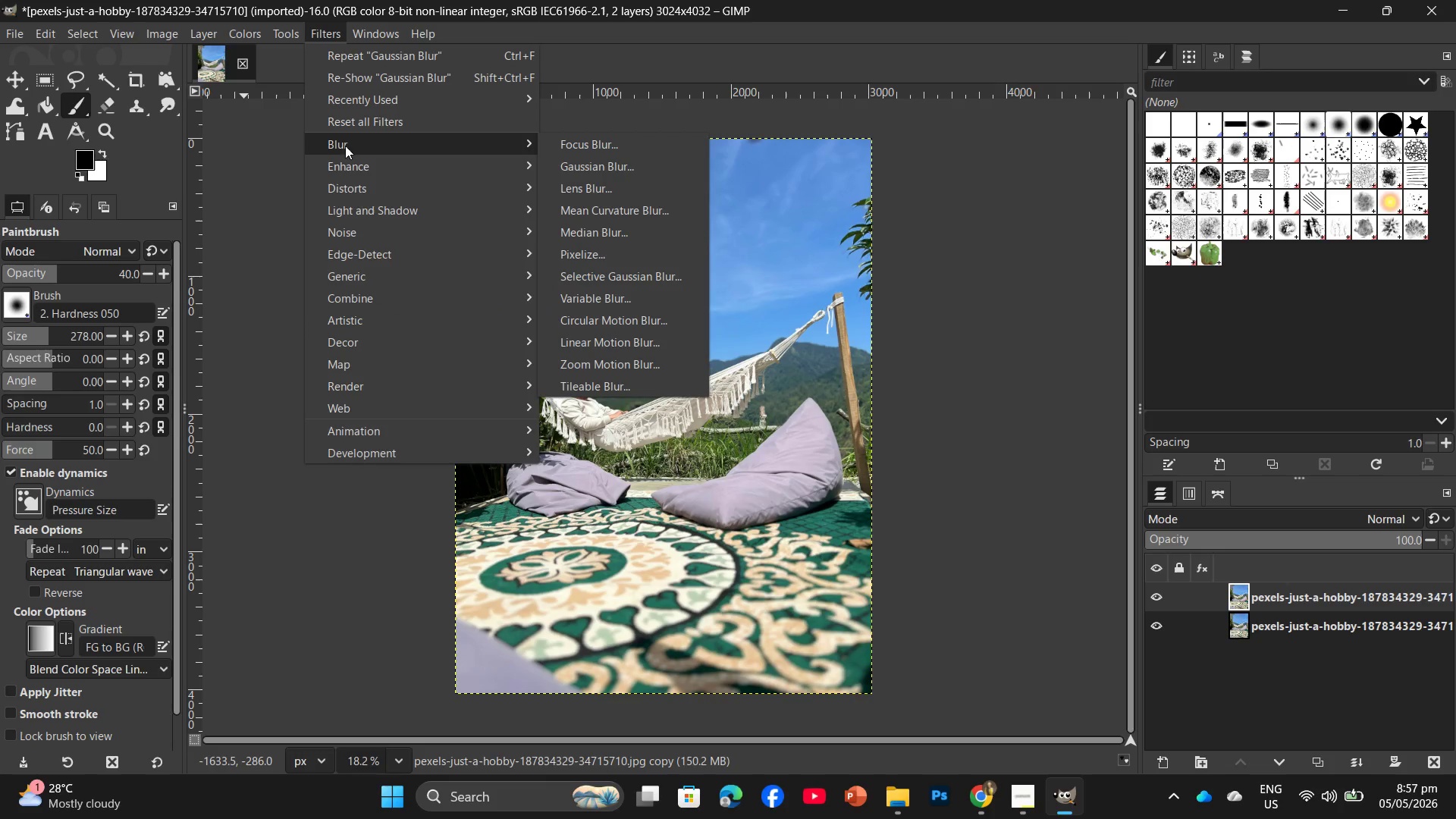 
left_click([616, 366])
 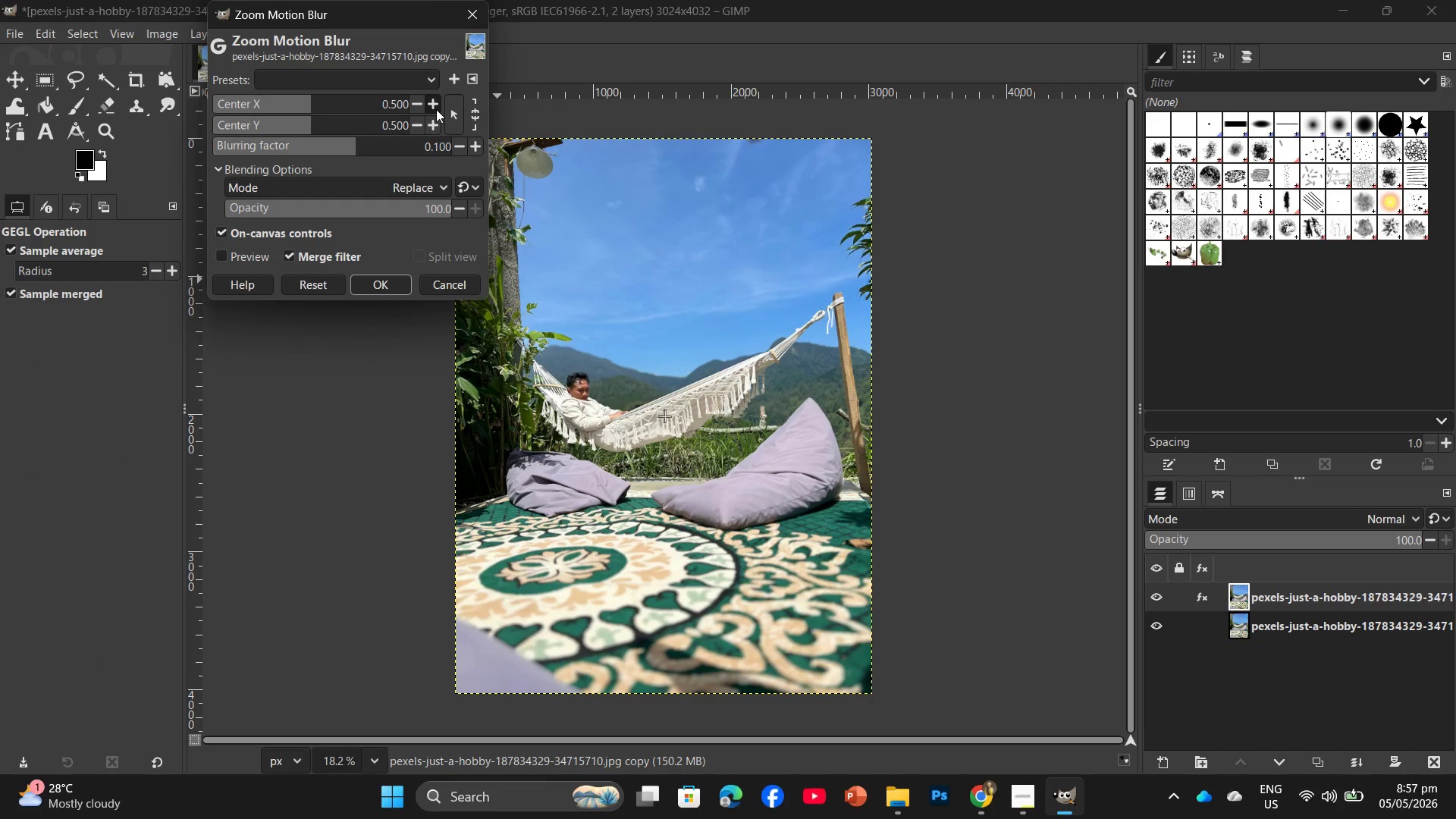 
wait(8.48)
 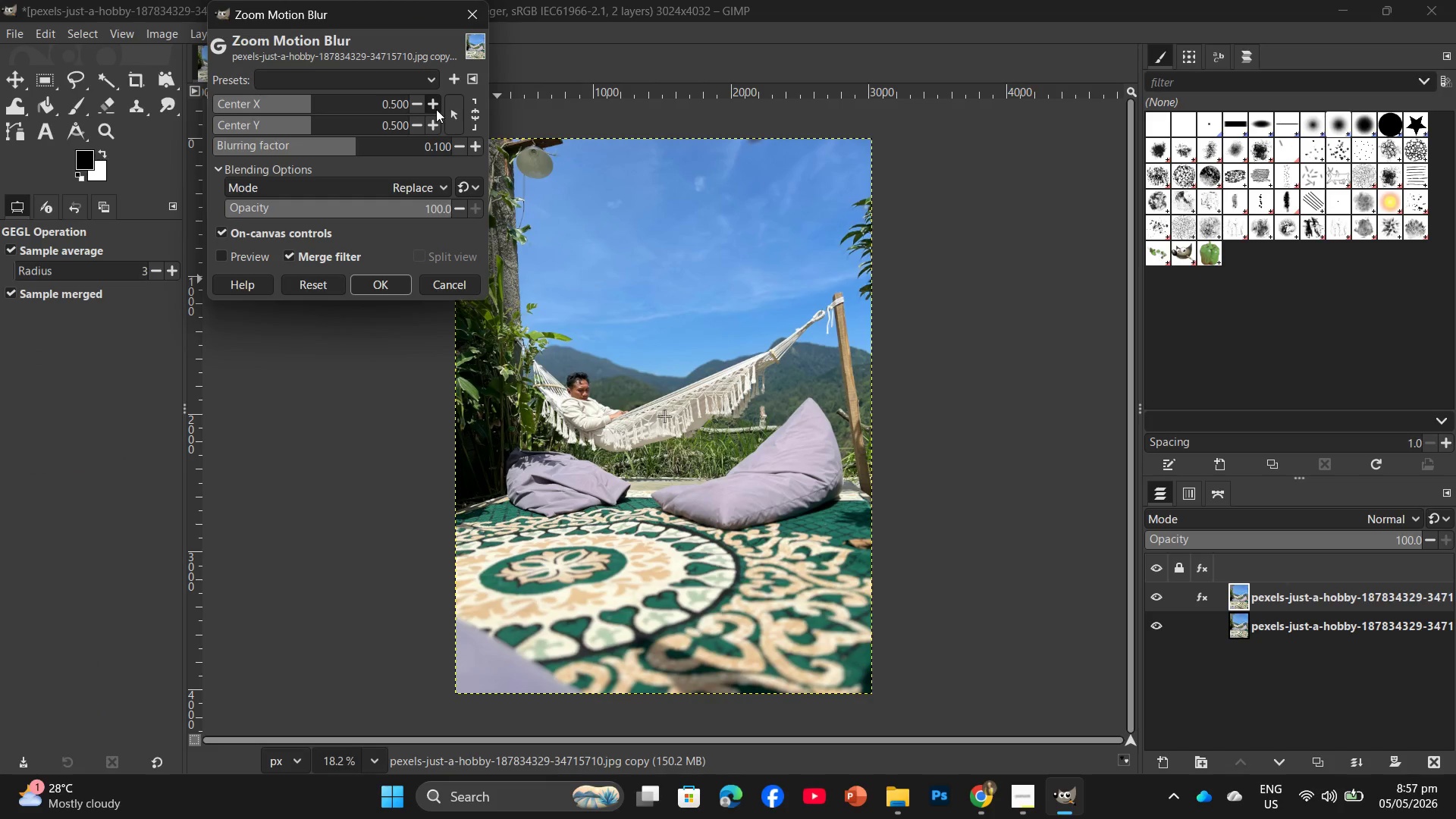 
left_click([460, 117])
 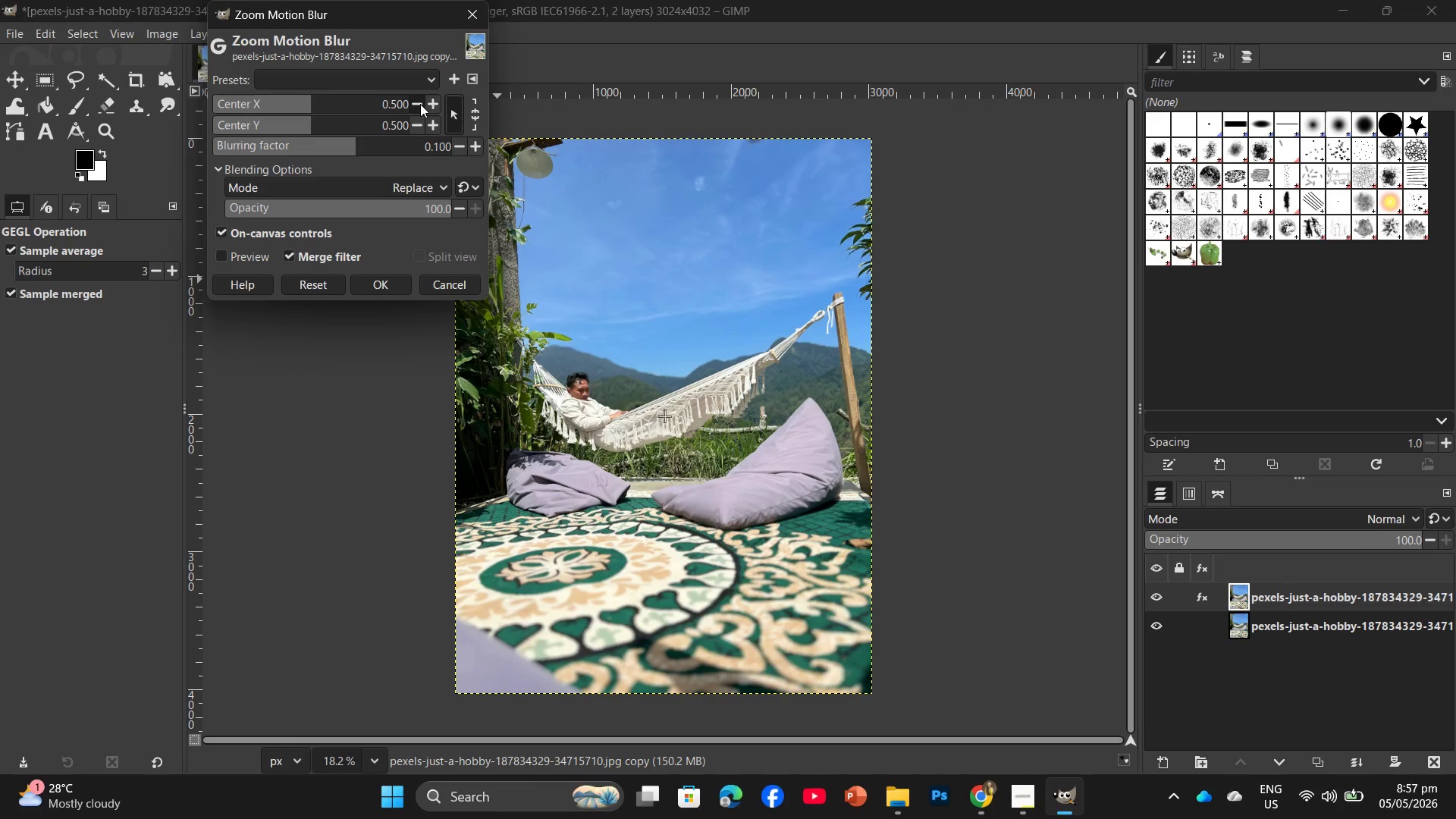 
double_click([420, 104])
 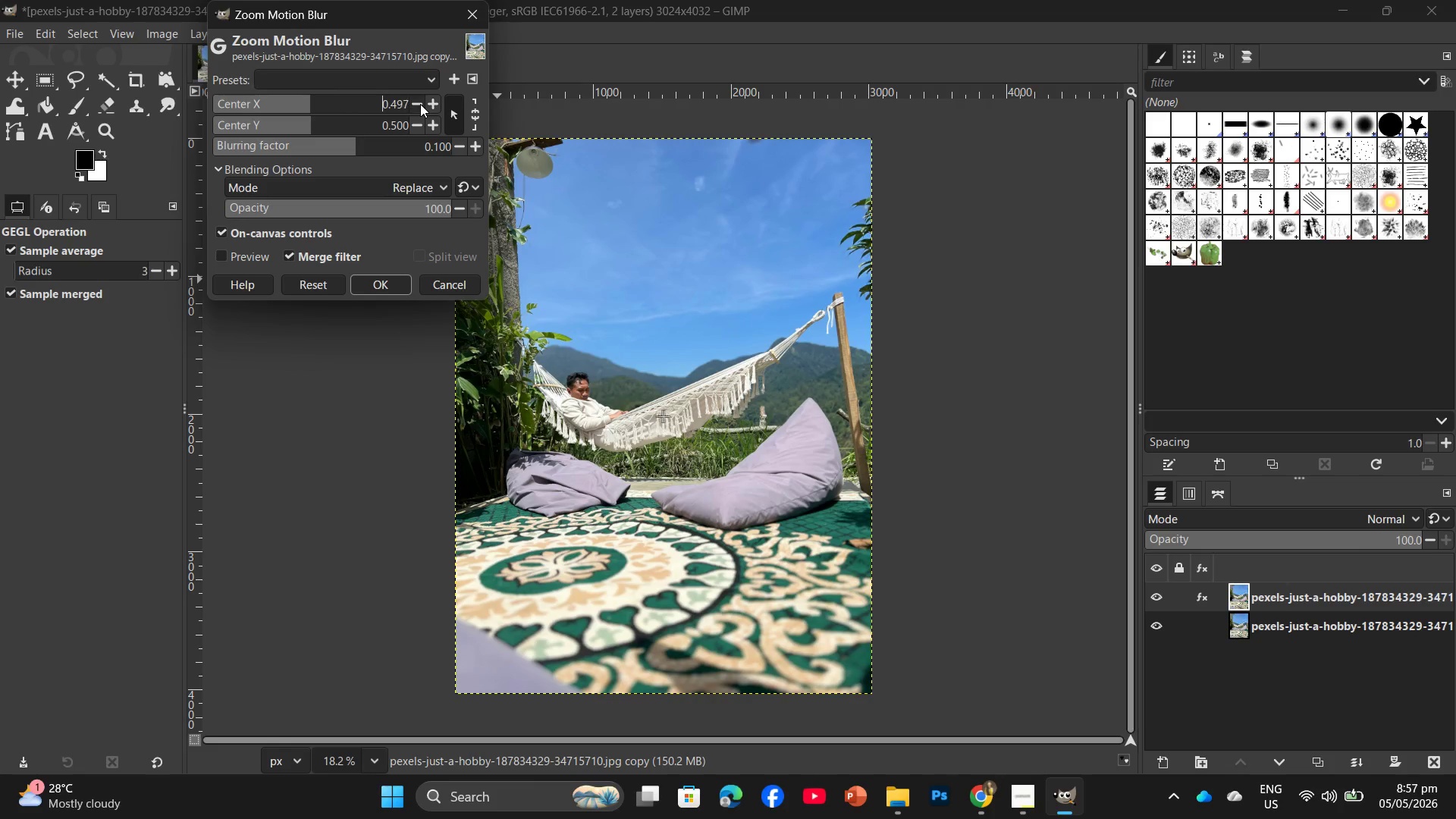 
triple_click([420, 104])
 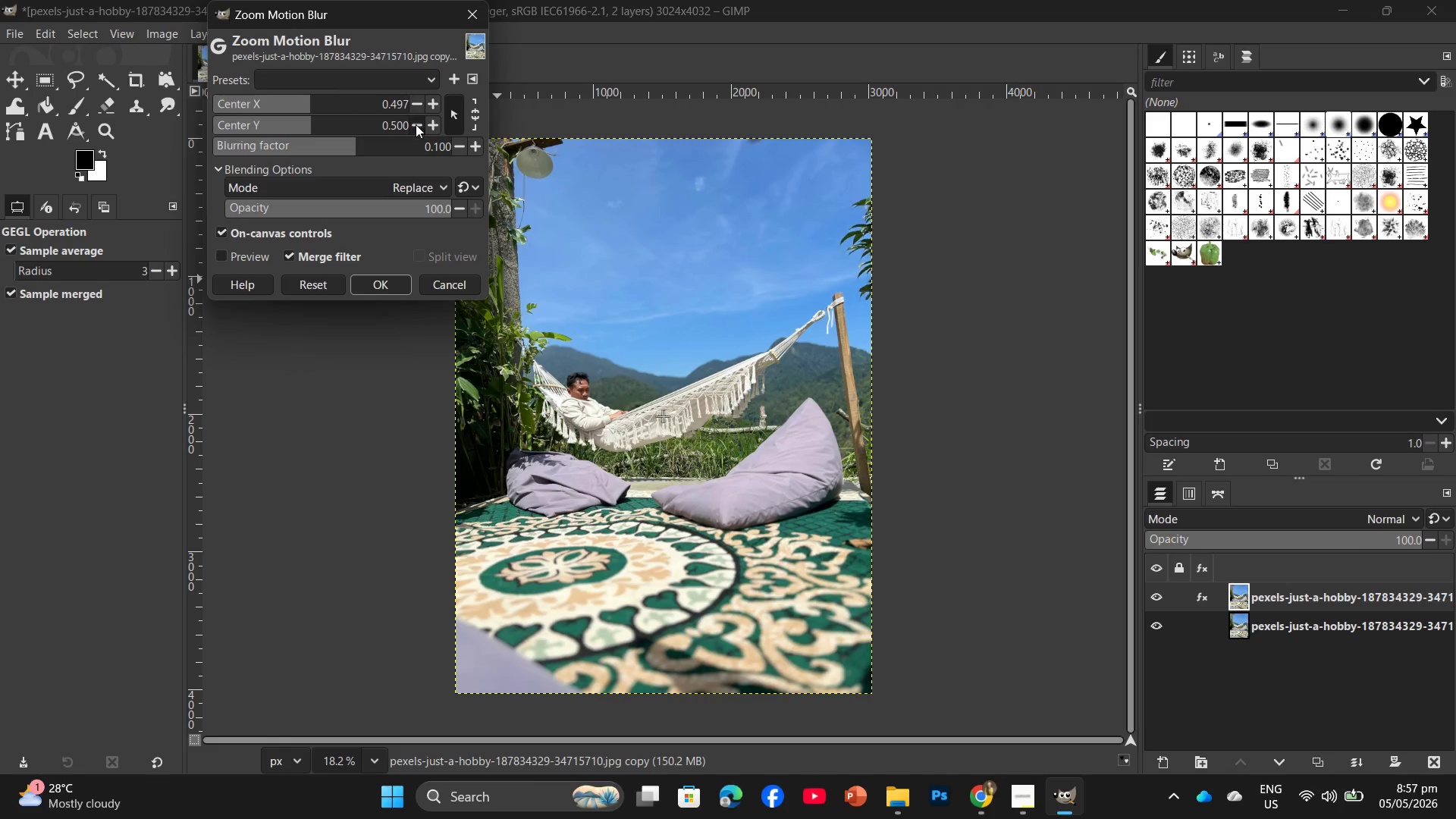 
double_click([416, 124])
 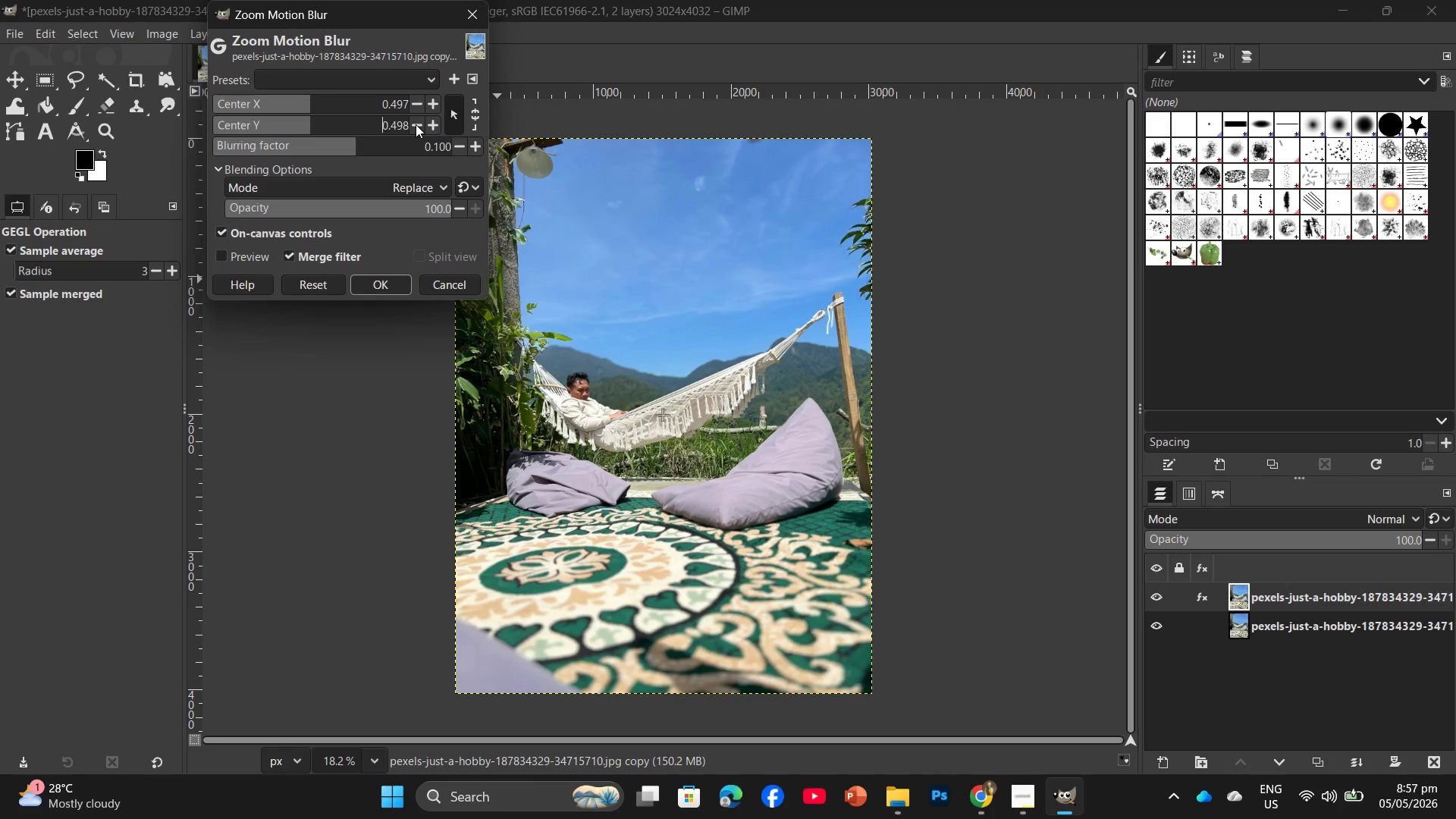 
triple_click([416, 124])
 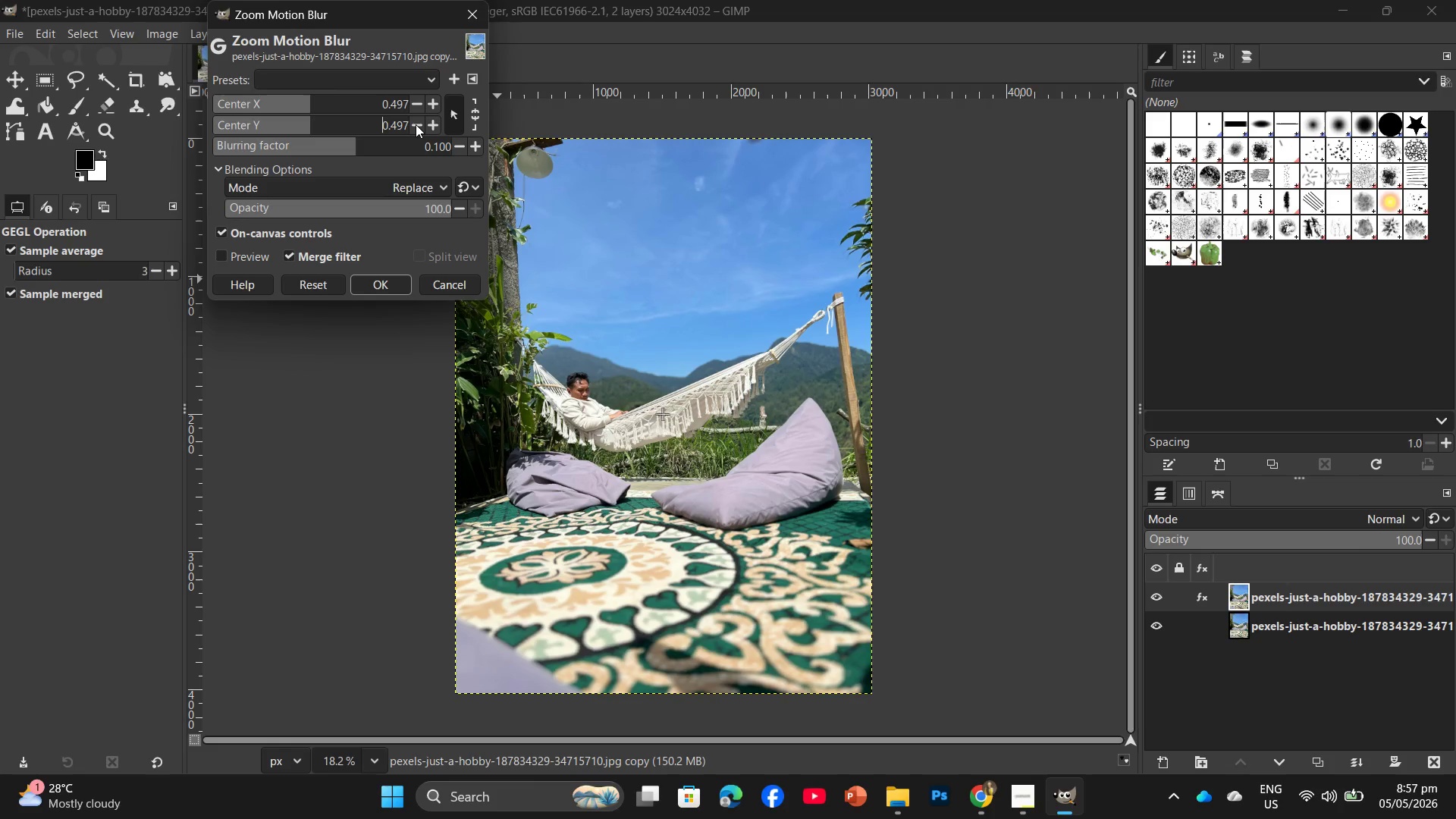 
triple_click([416, 124])
 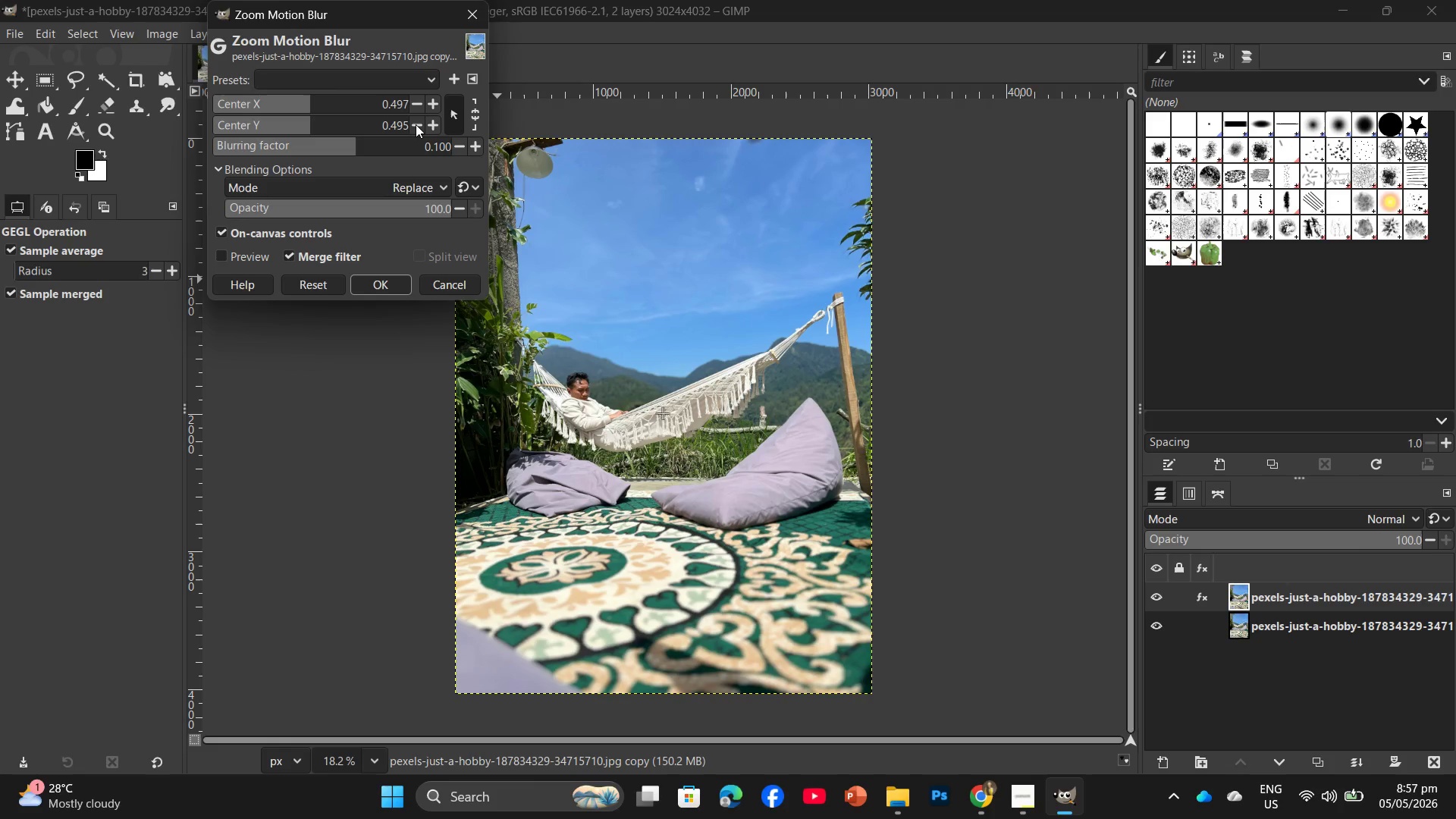 
double_click([416, 124])
 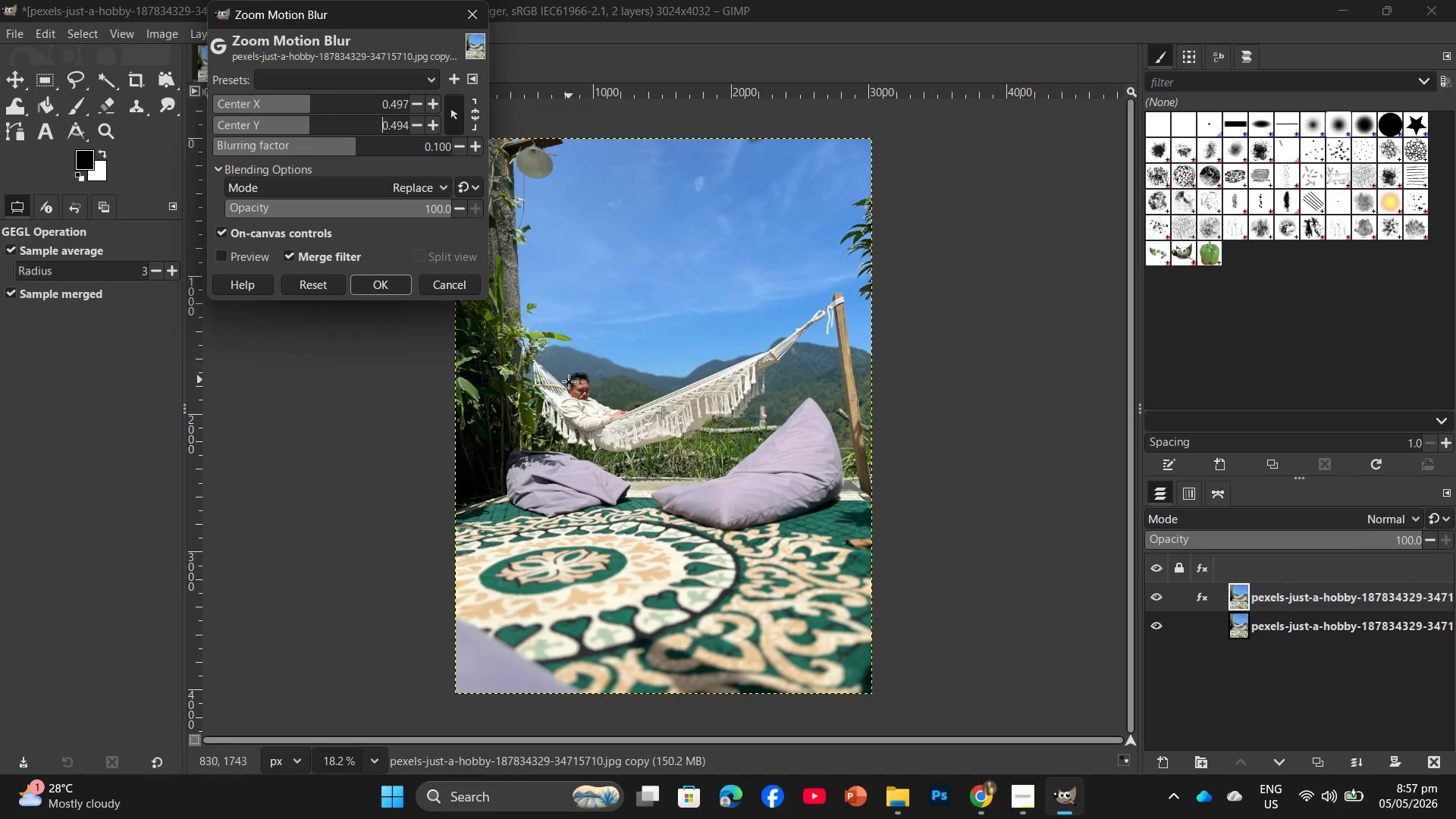 
left_click([574, 334])
 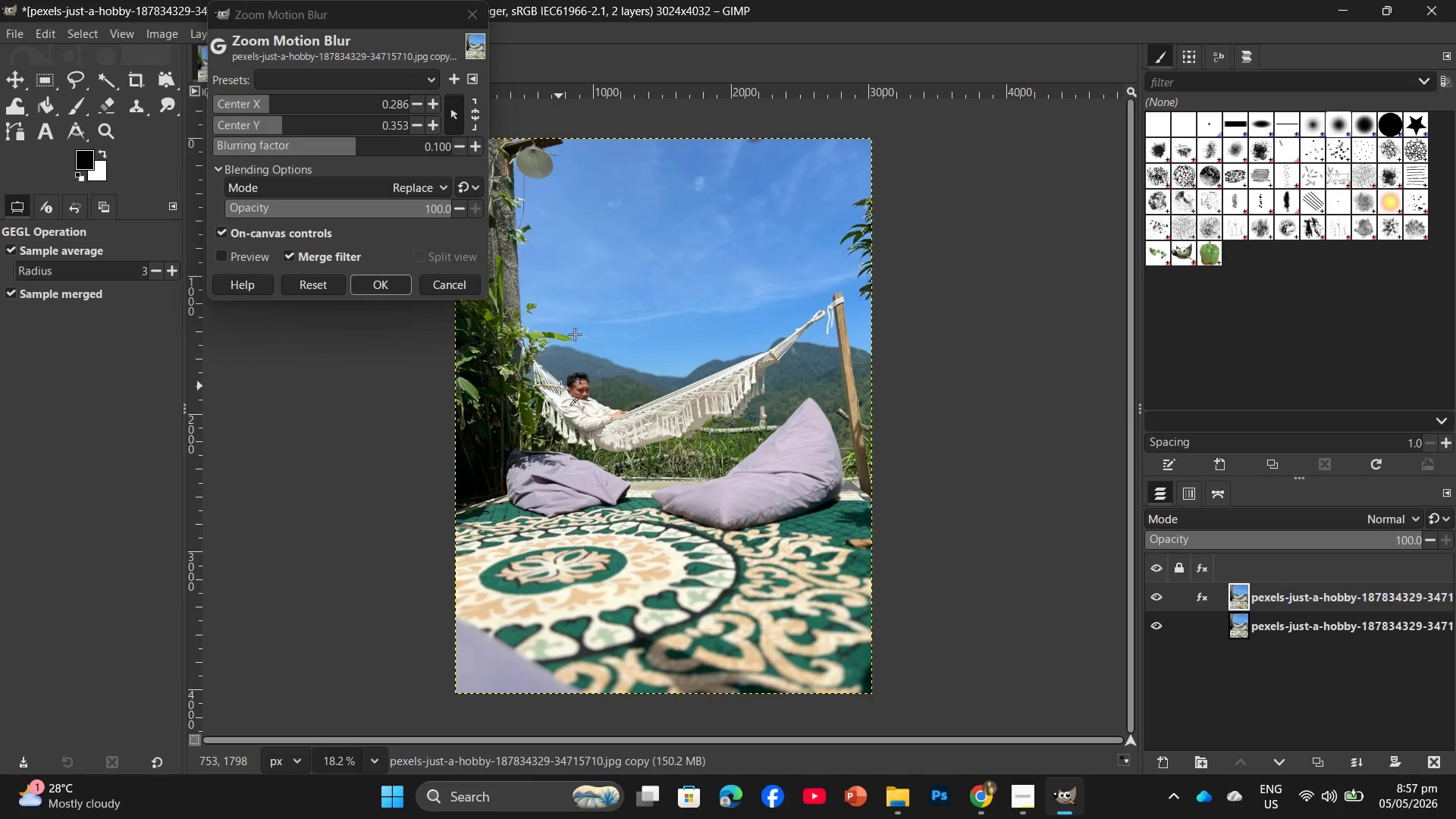 
left_click([580, 402])
 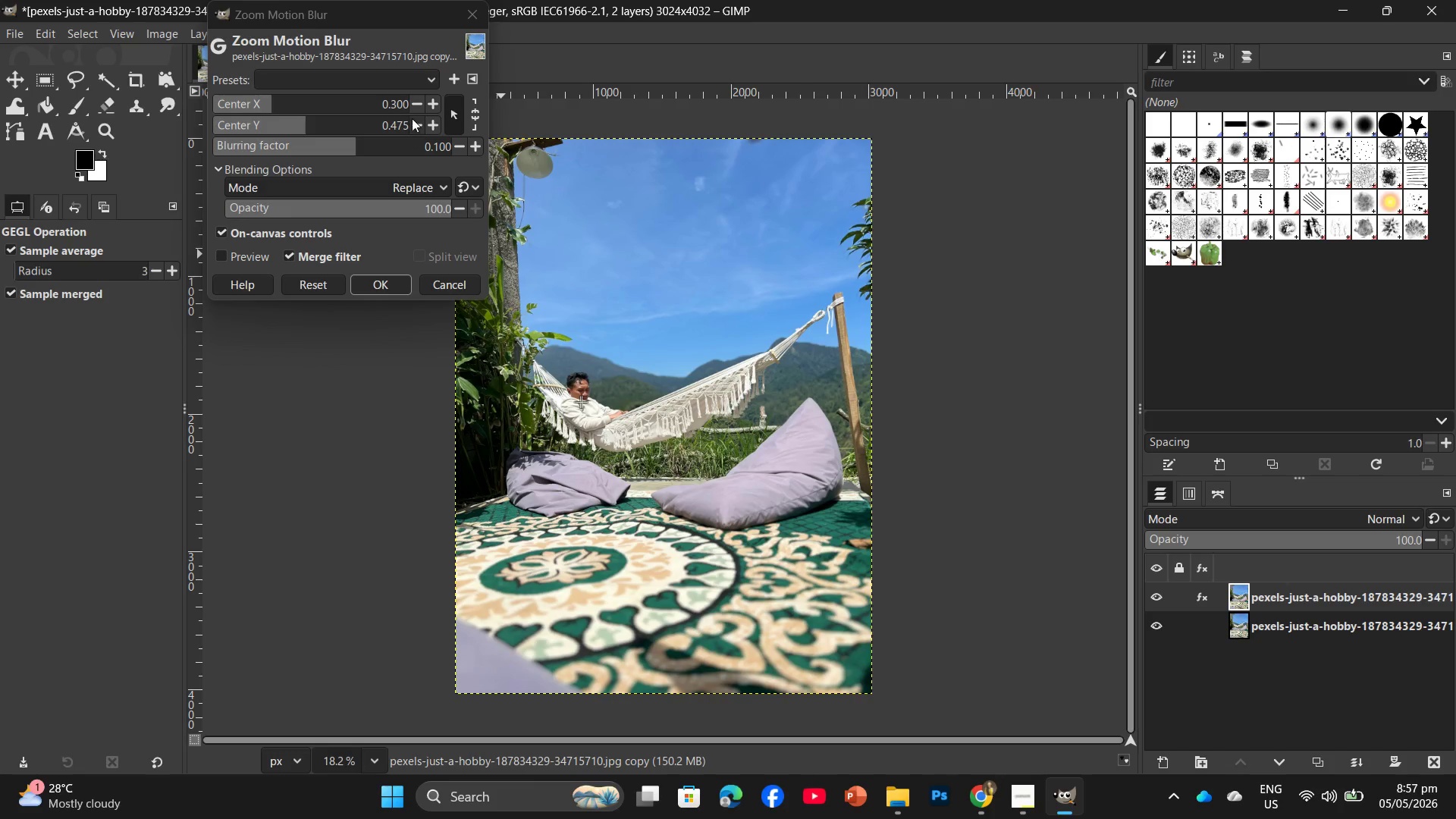 
left_click([413, 124])
 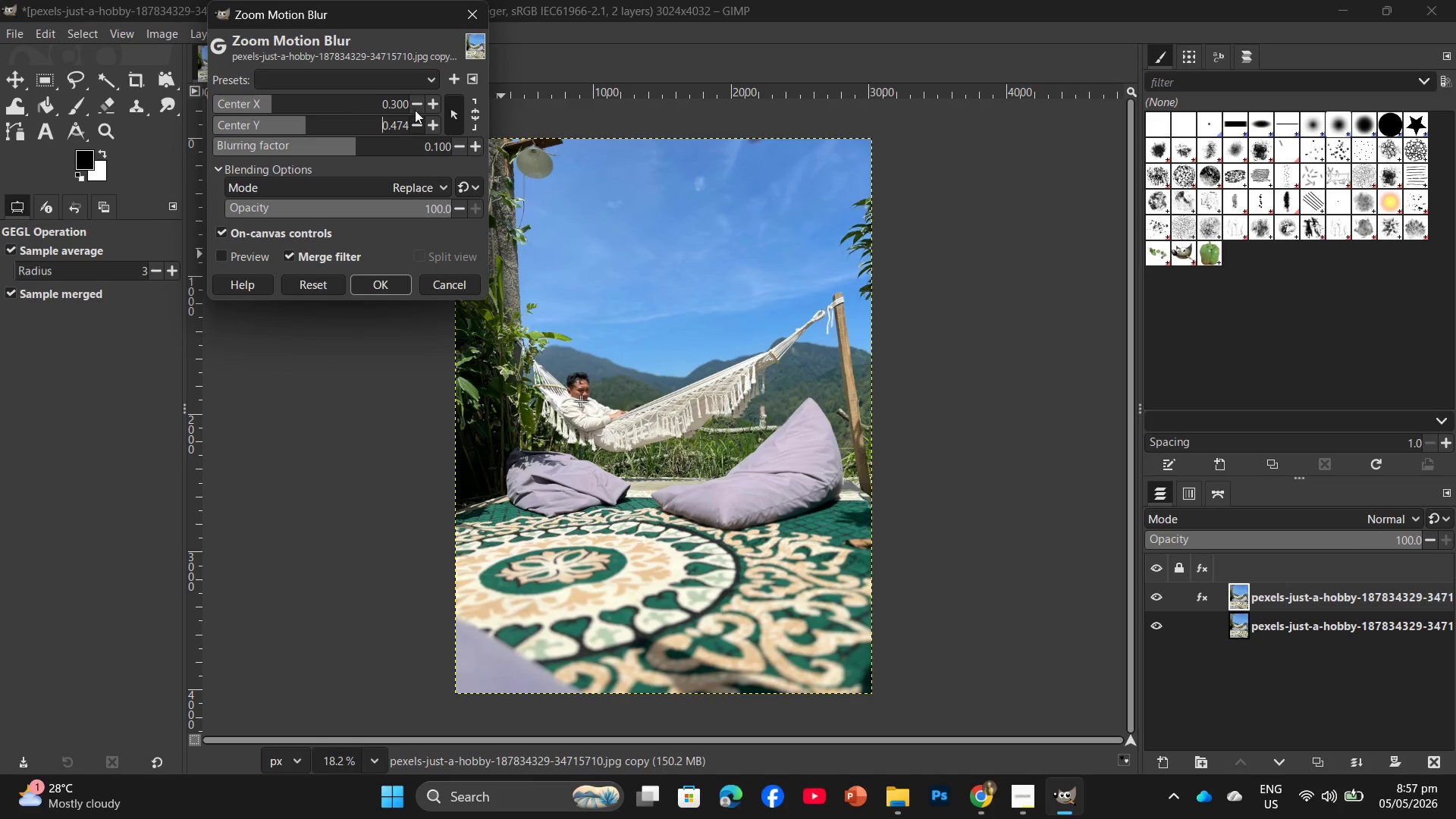 
left_click([416, 102])
 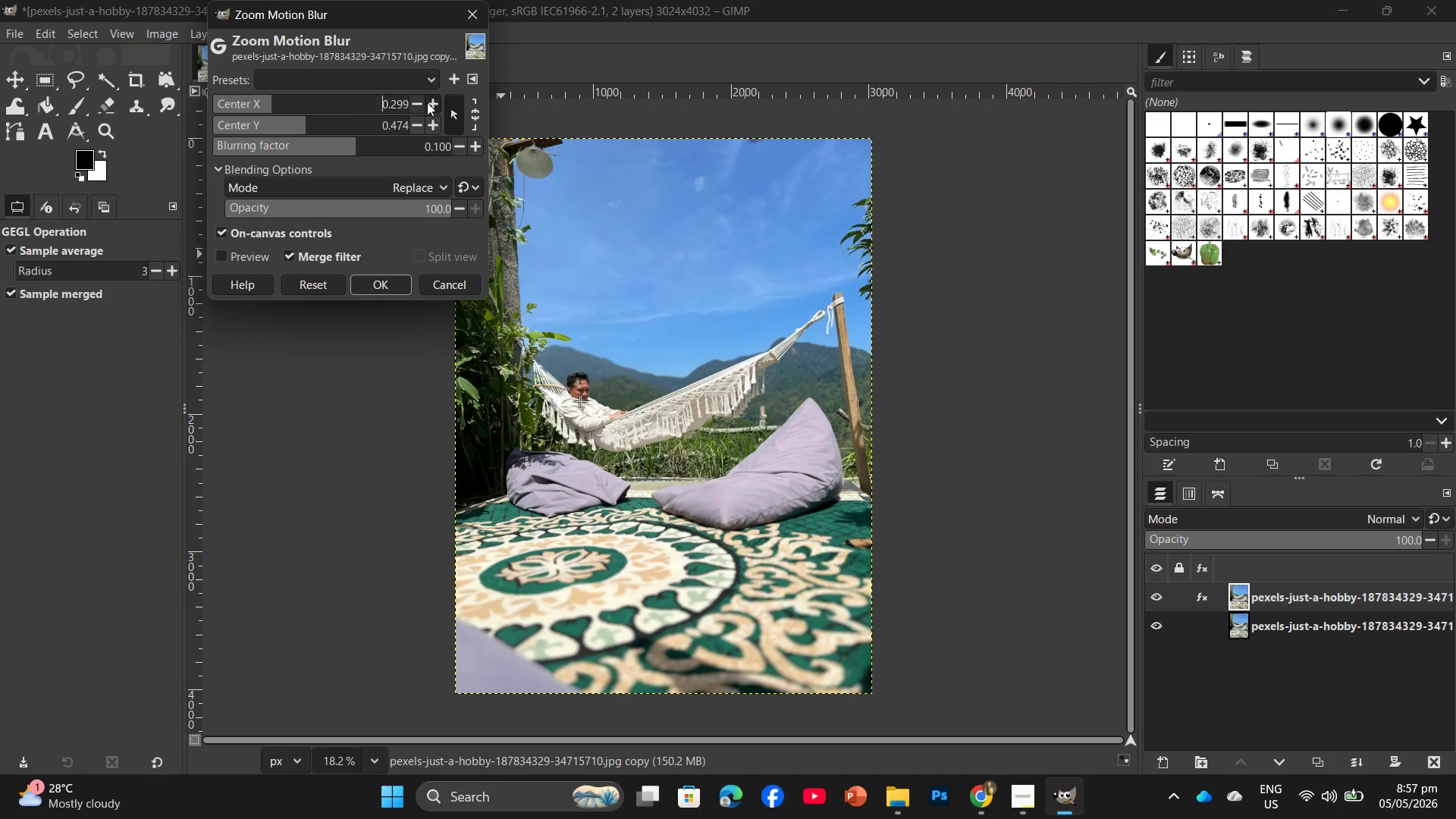 
double_click([427, 102])
 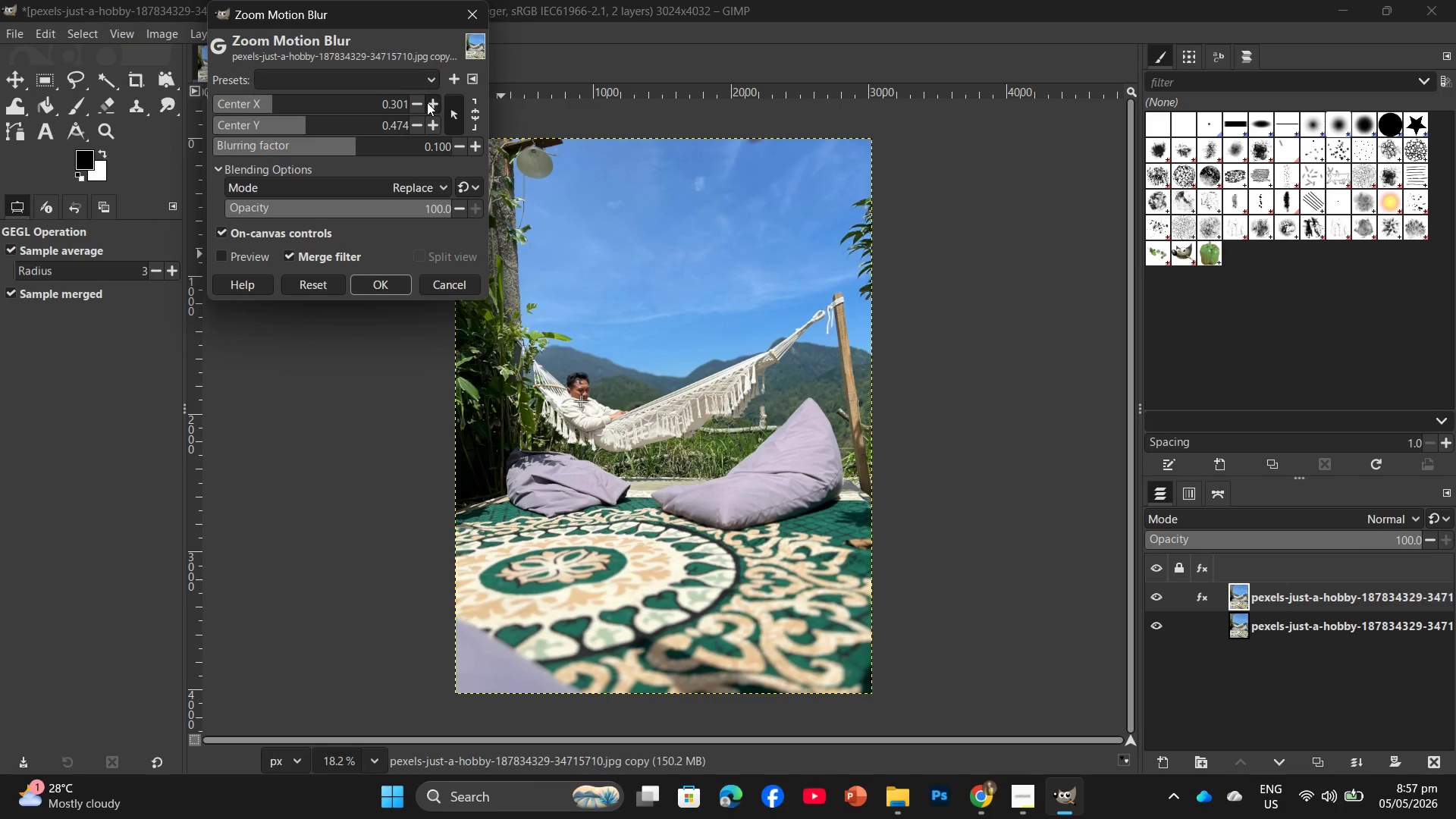 
triple_click([427, 102])
 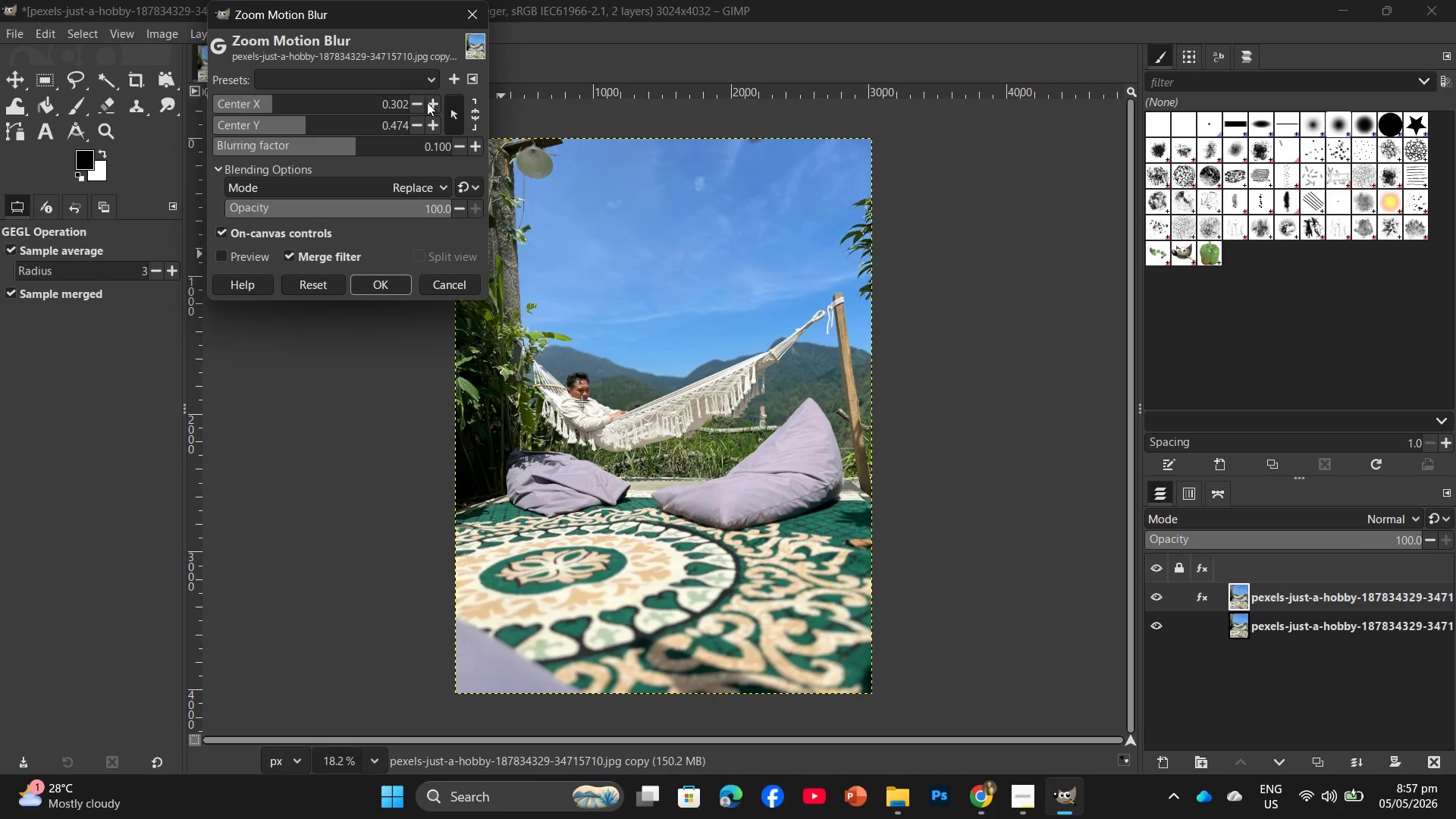 
triple_click([427, 102])
 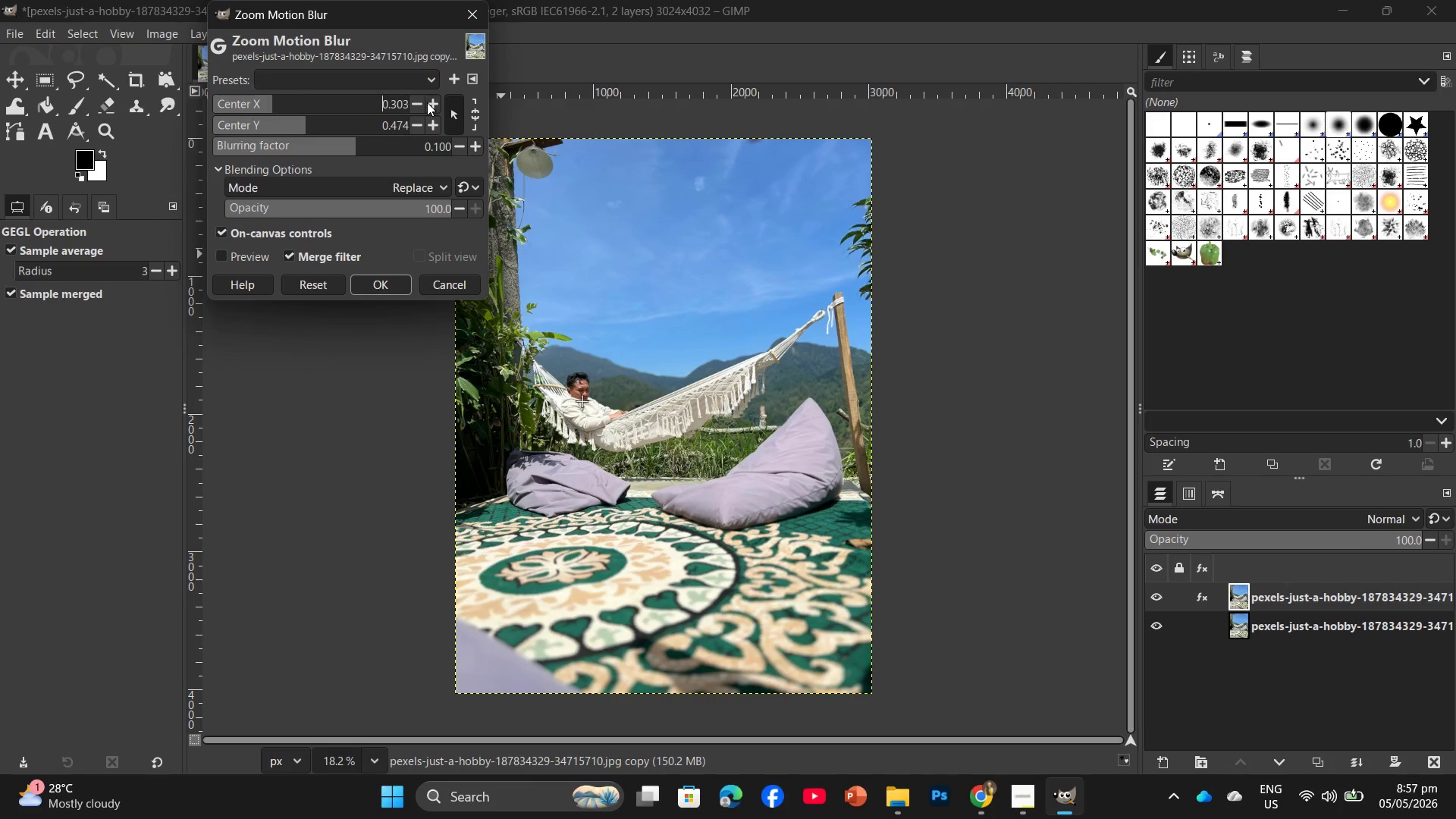 
triple_click([427, 102])
 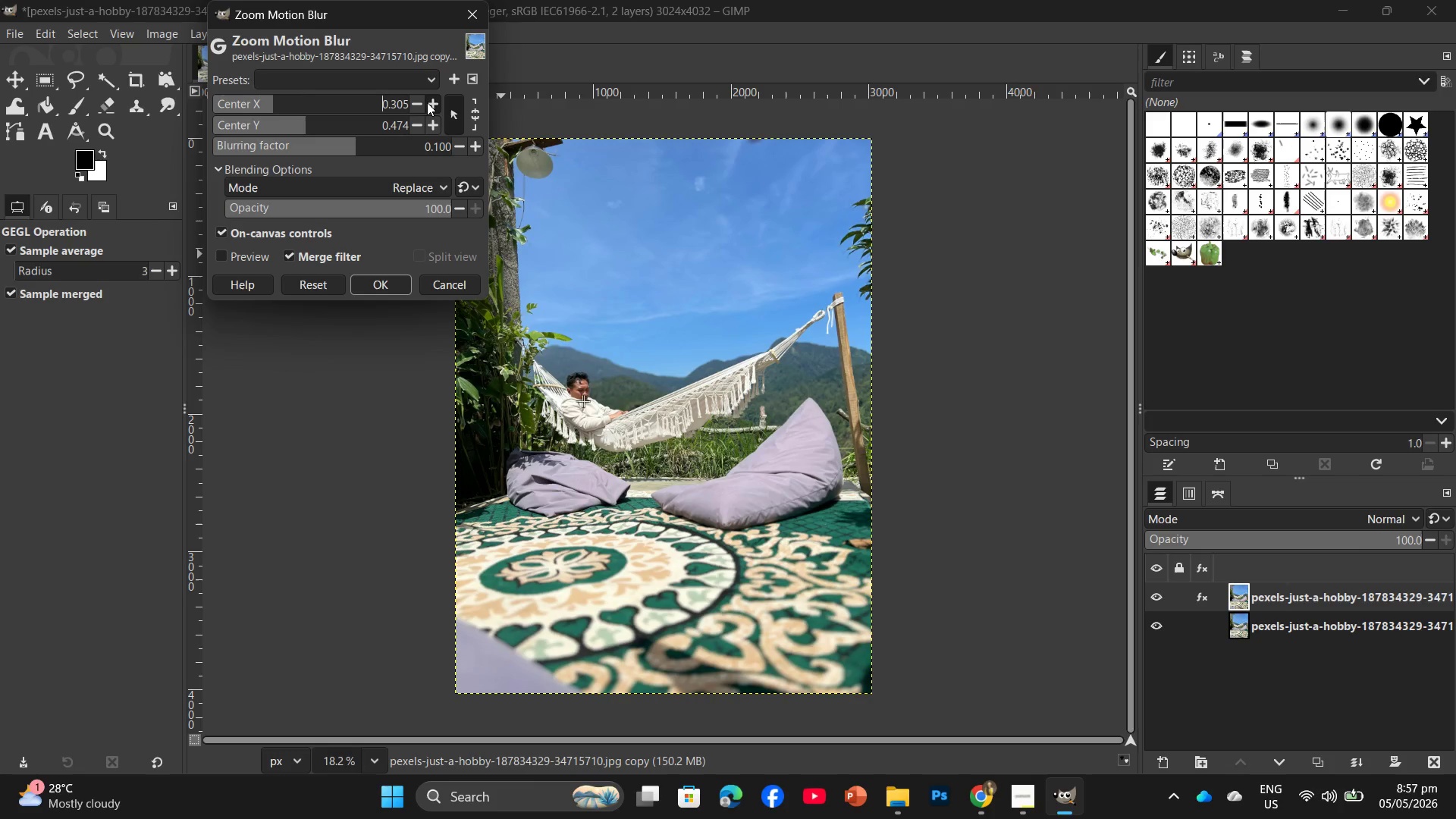 
triple_click([427, 102])
 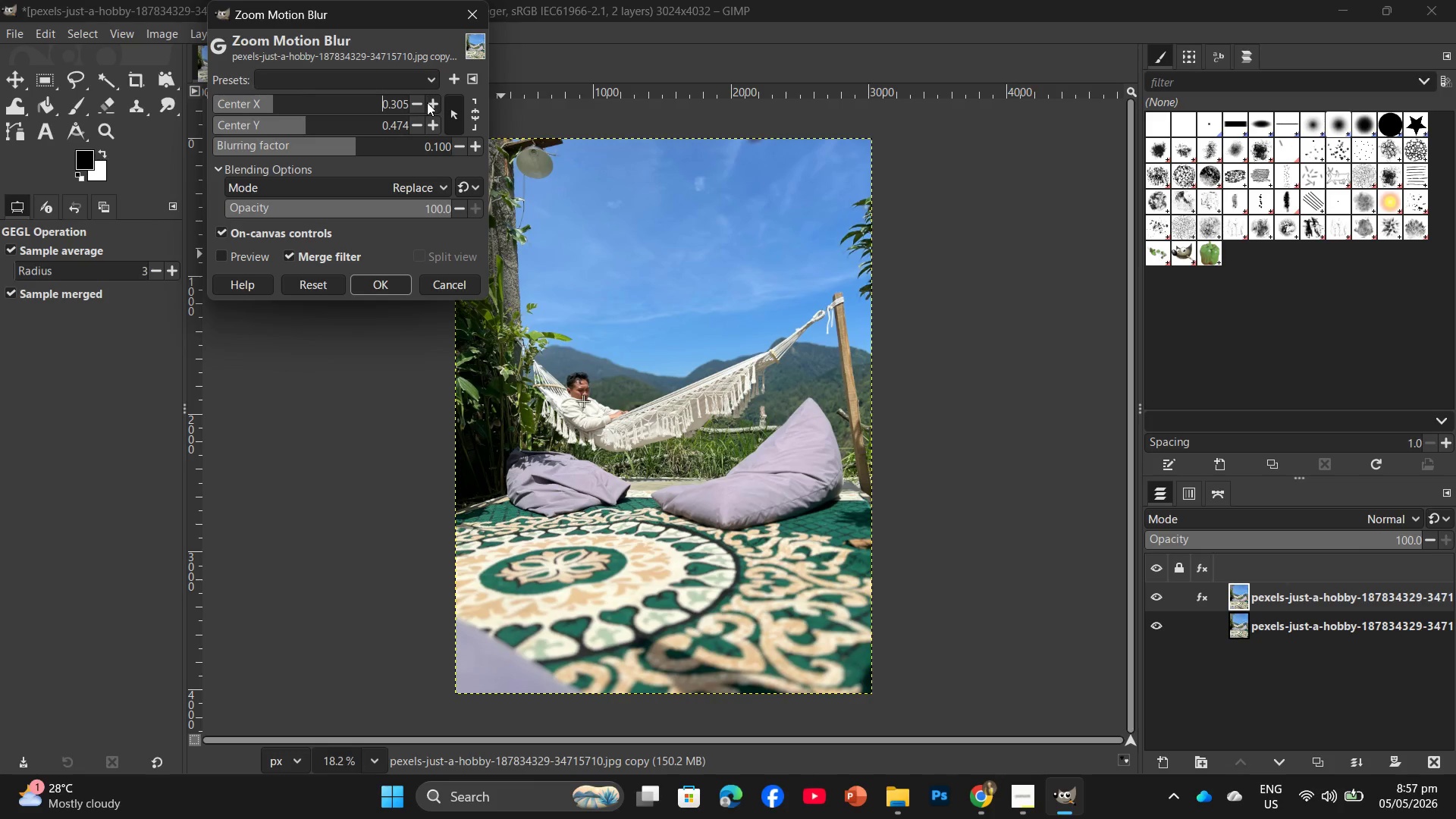 
triple_click([427, 102])
 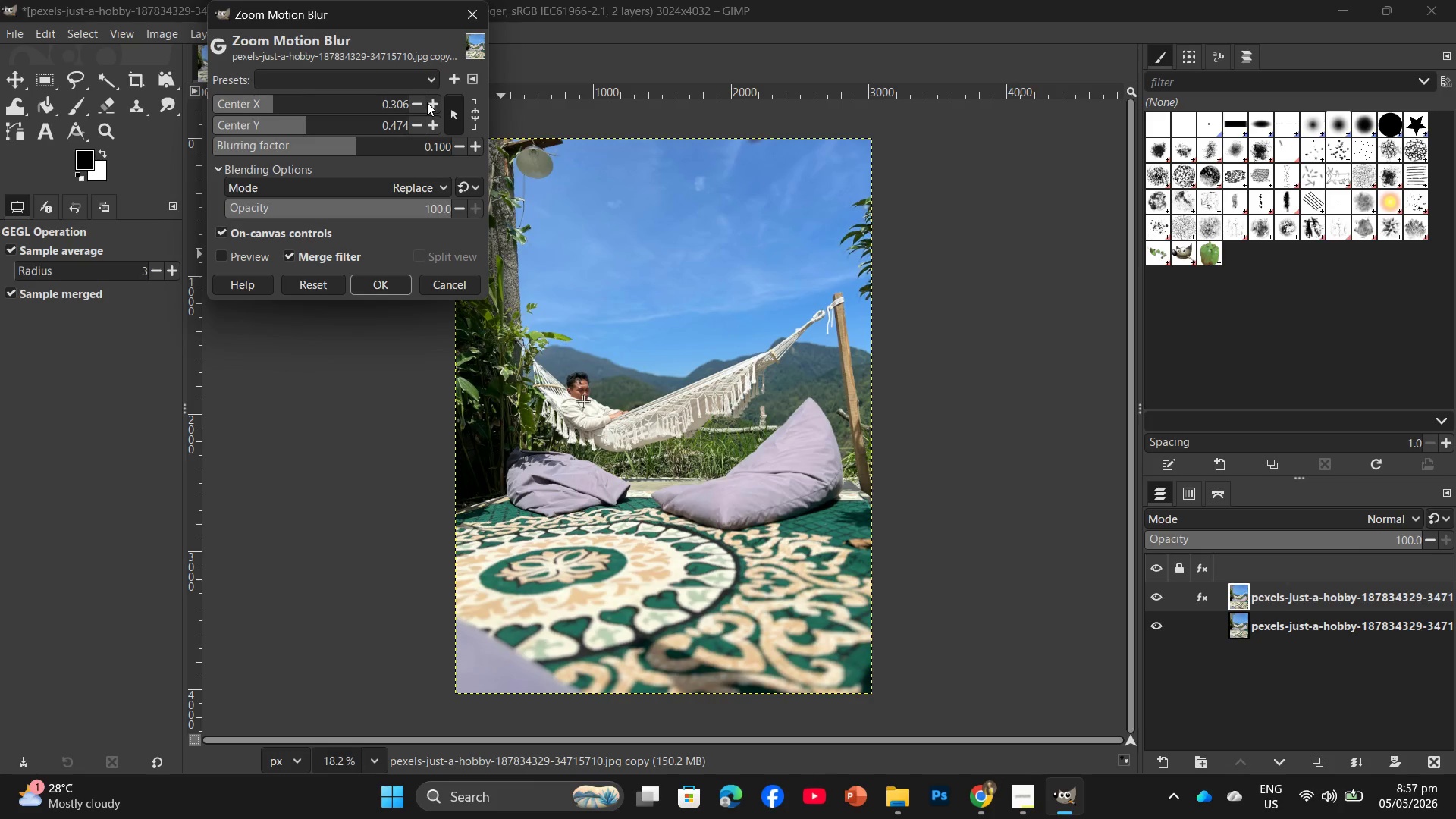 
triple_click([427, 102])
 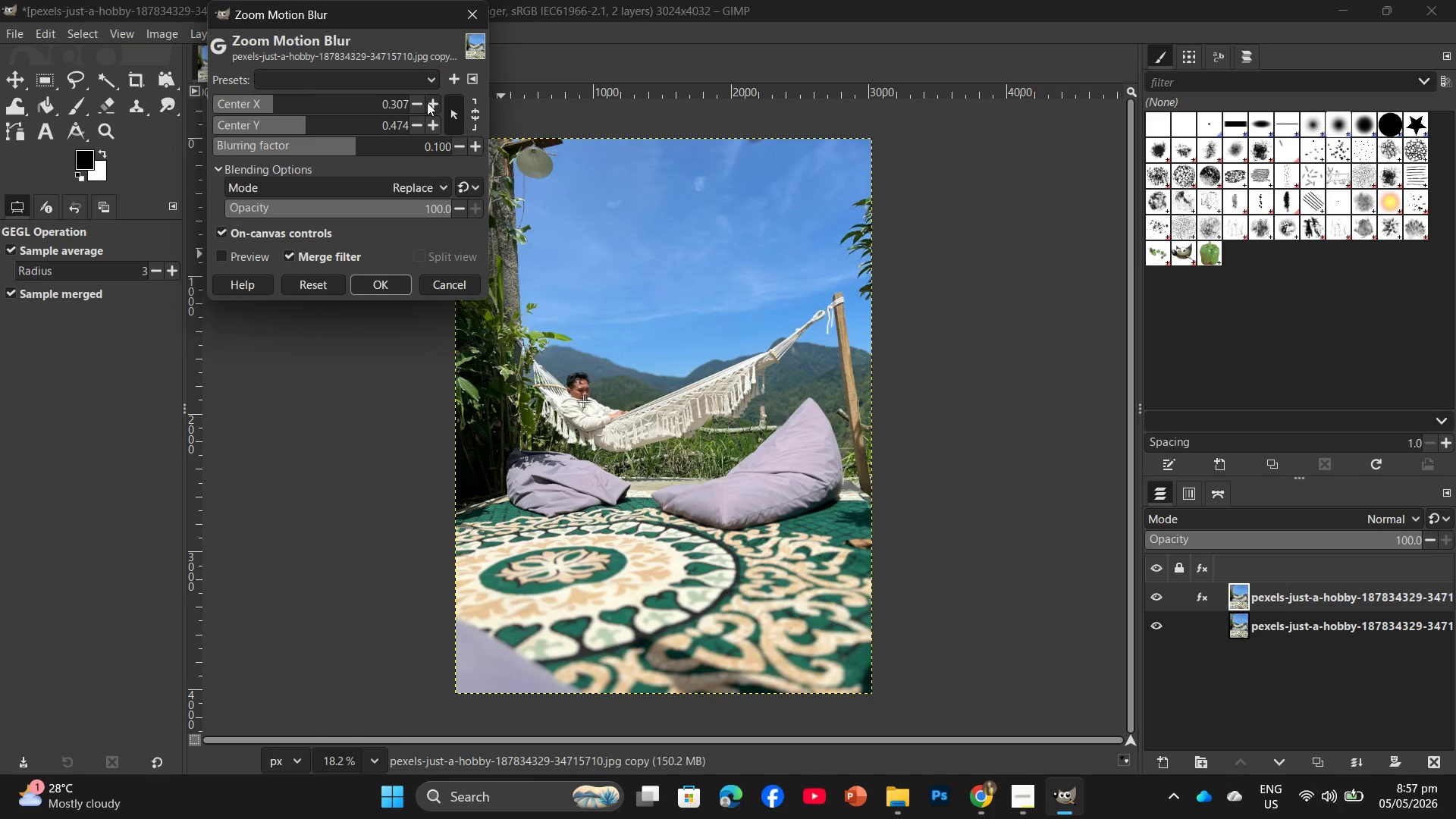 
triple_click([427, 102])
 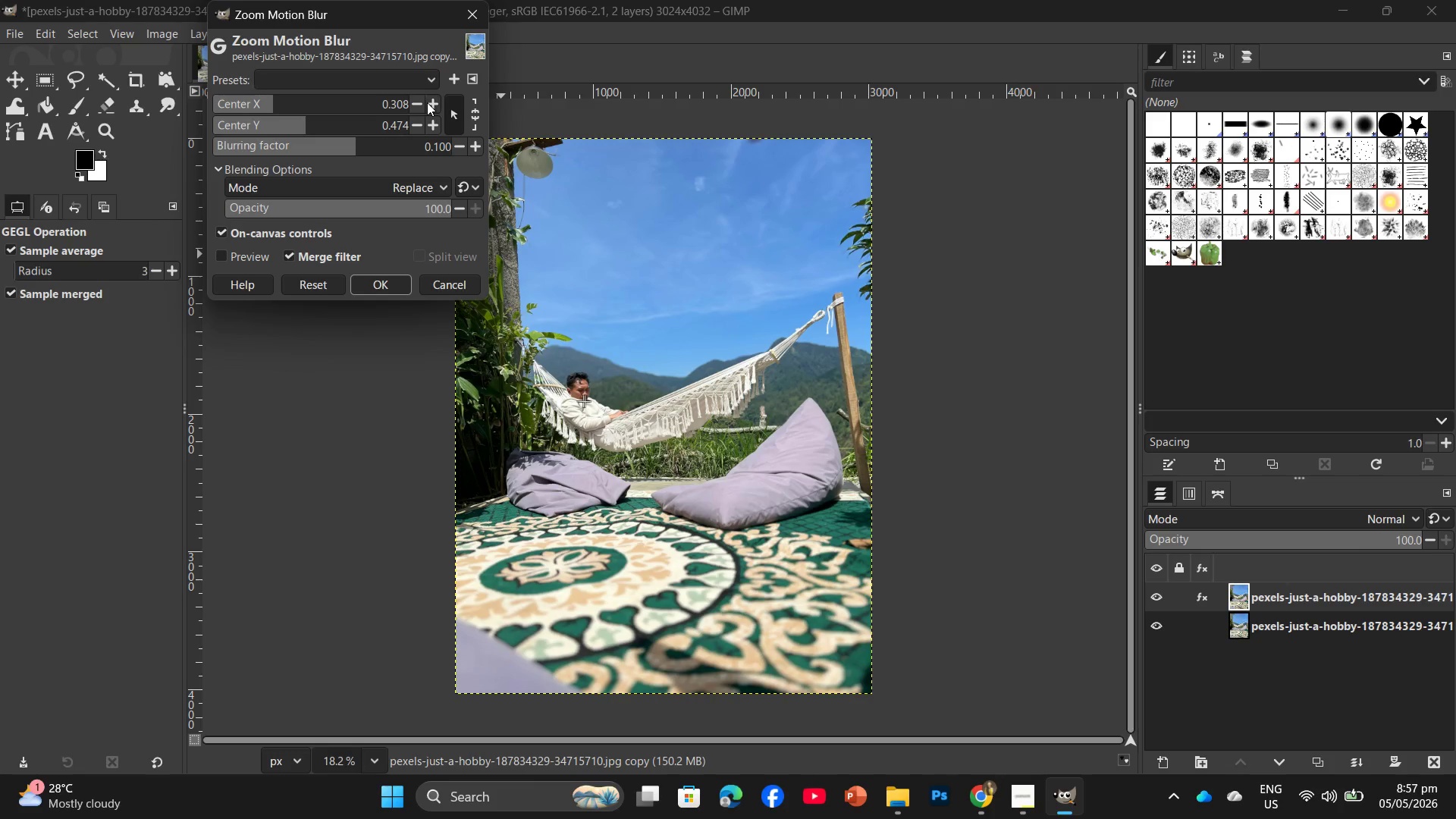 
triple_click([427, 102])
 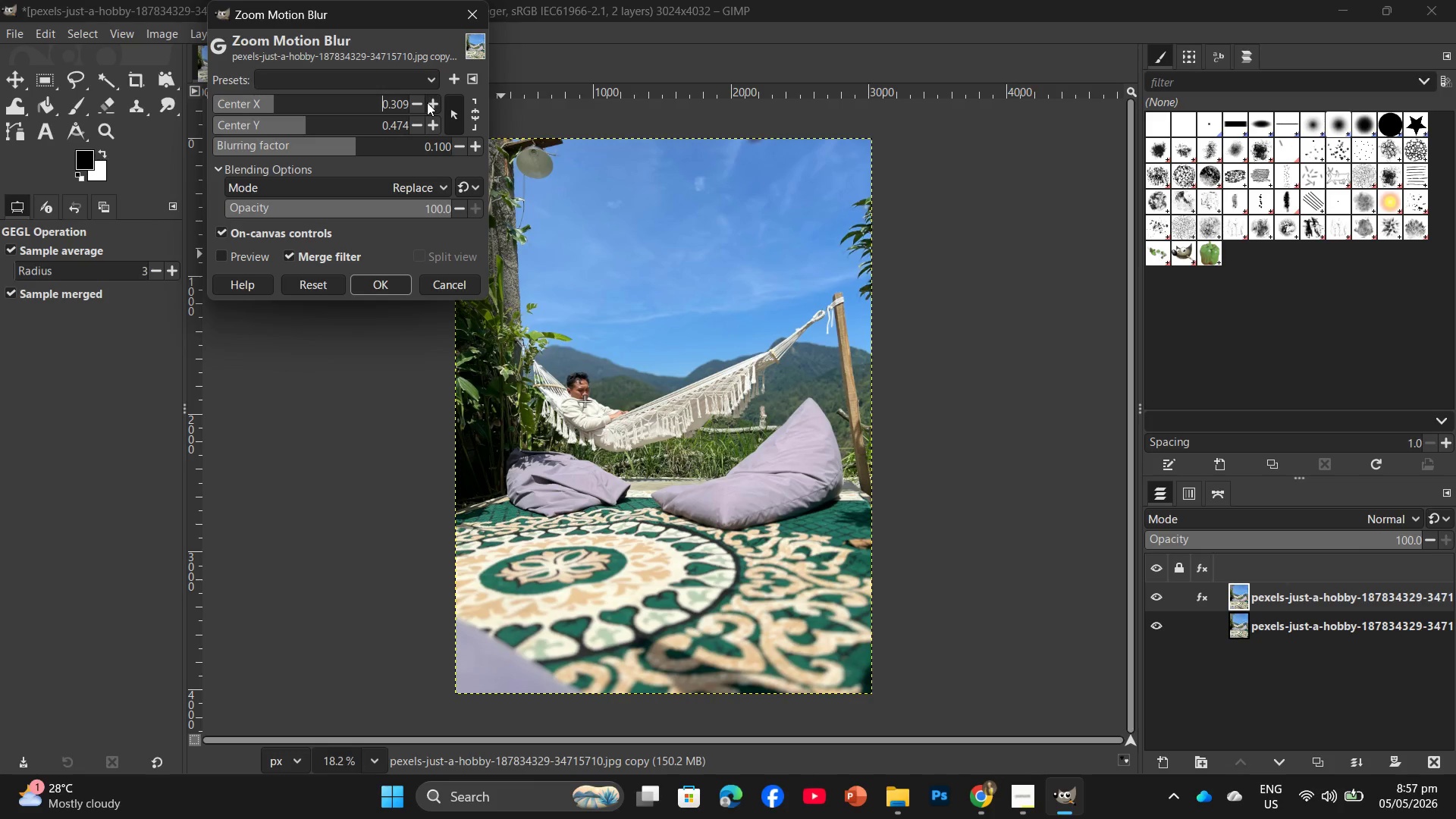 
triple_click([427, 102])
 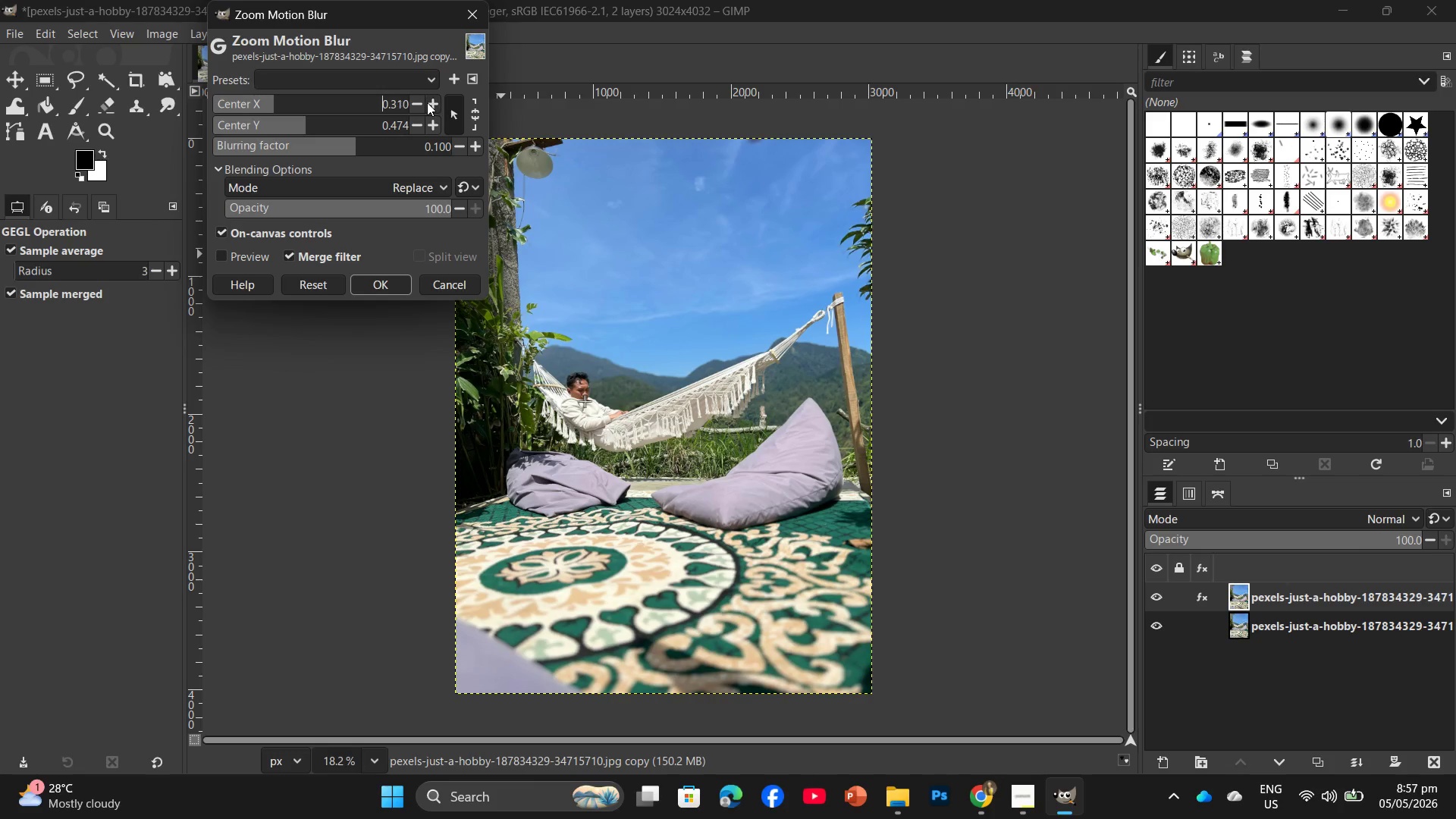 
triple_click([427, 102])
 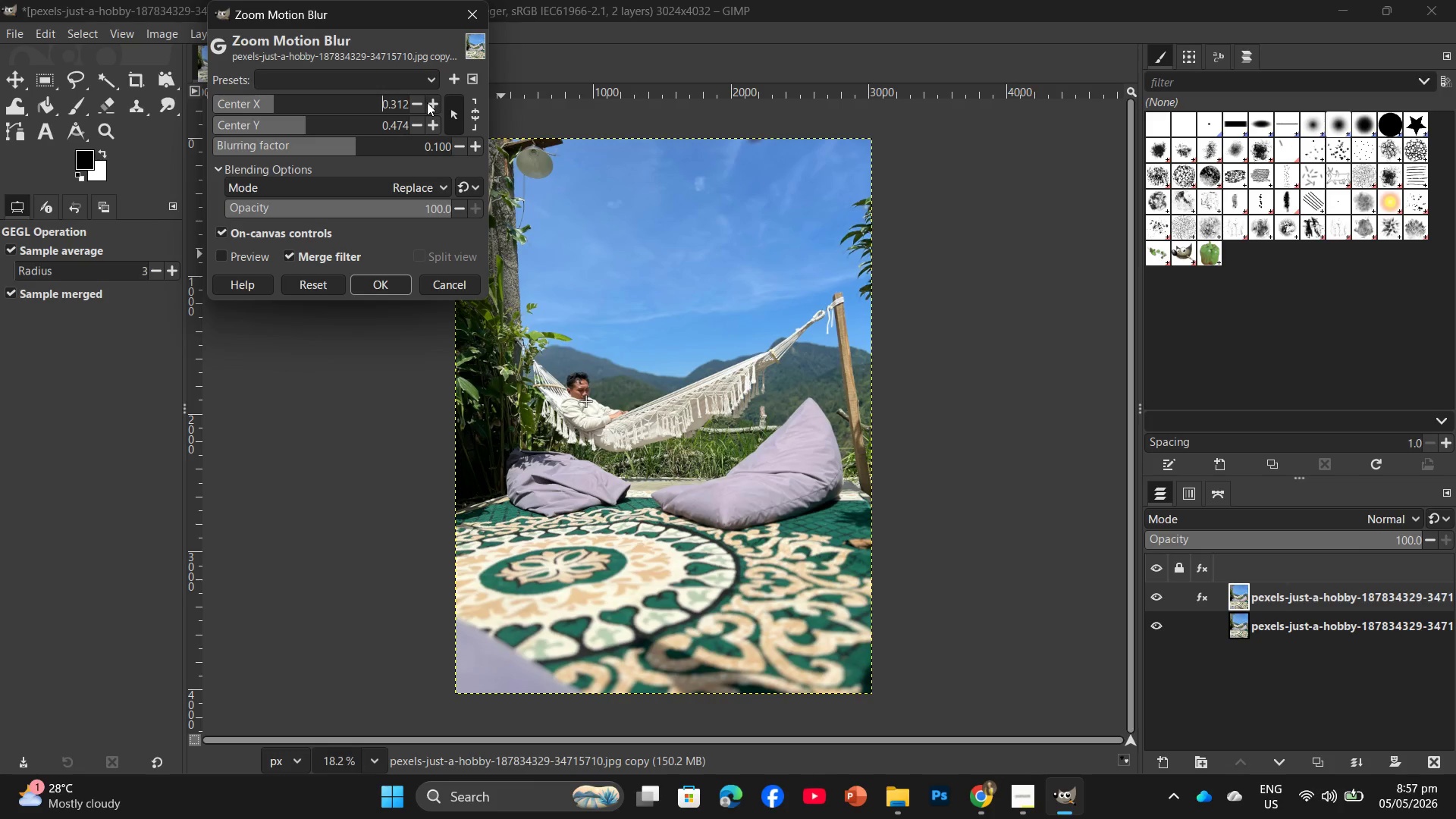 
triple_click([427, 102])
 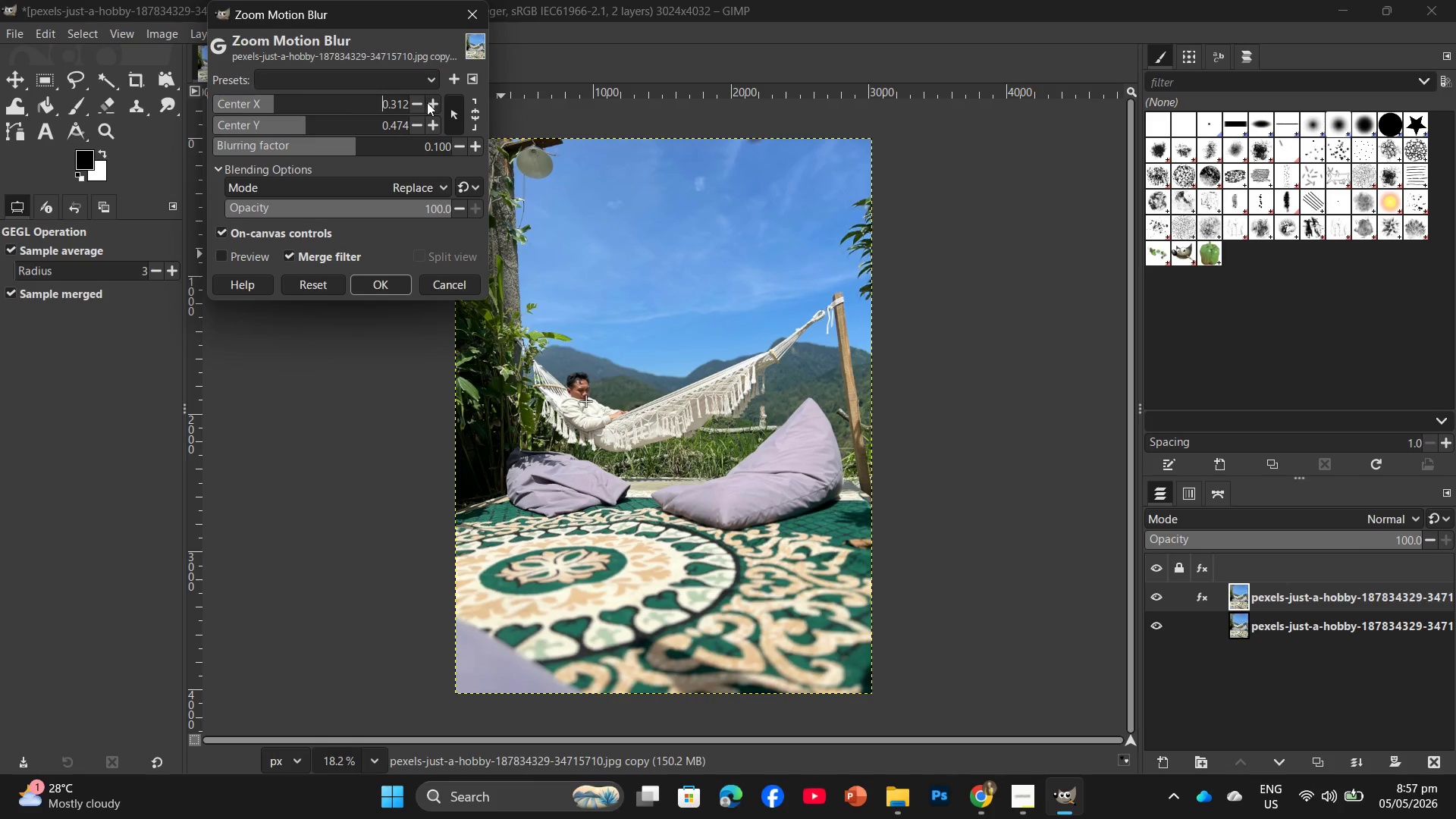 
triple_click([427, 102])
 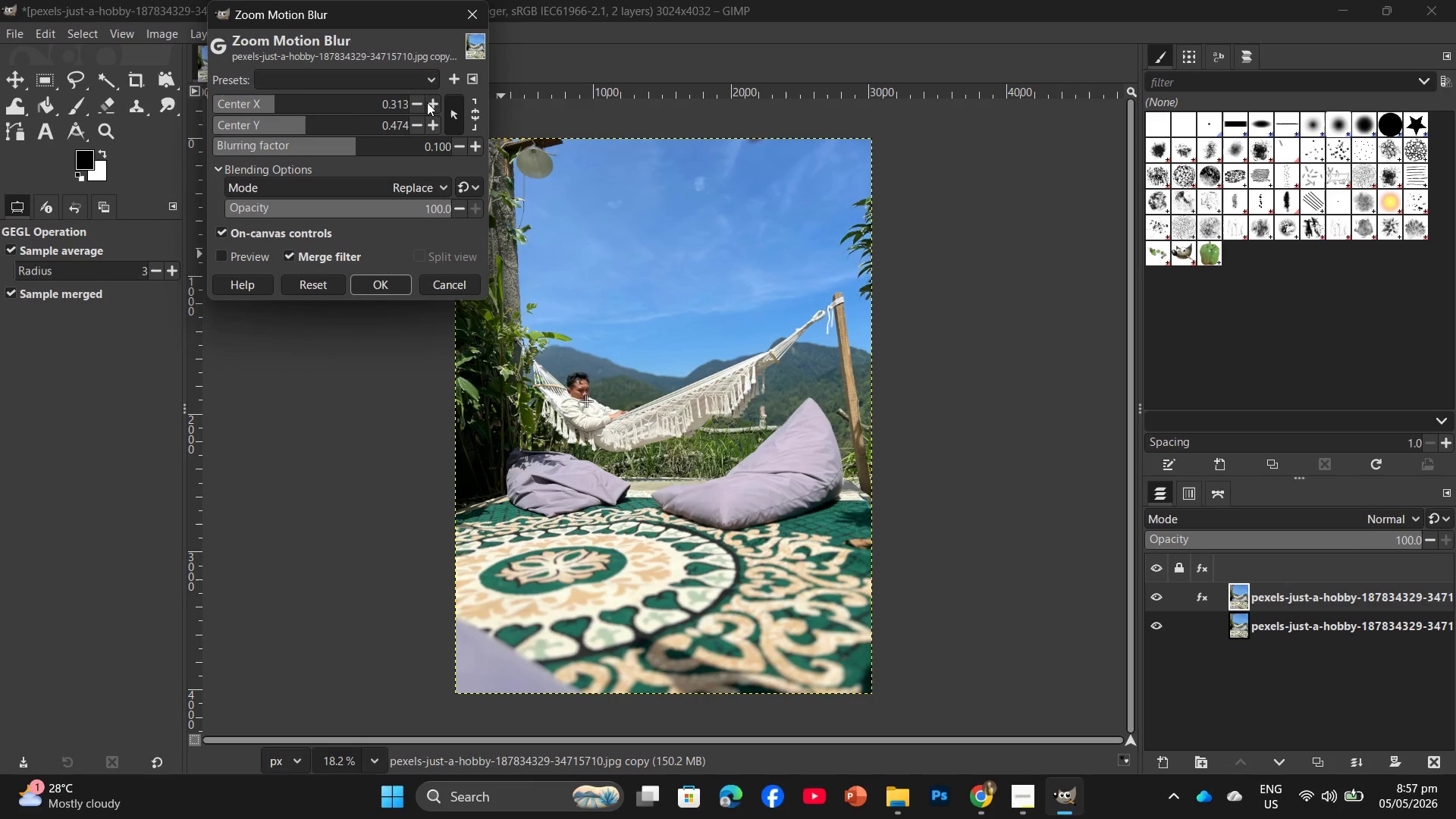 
triple_click([427, 102])
 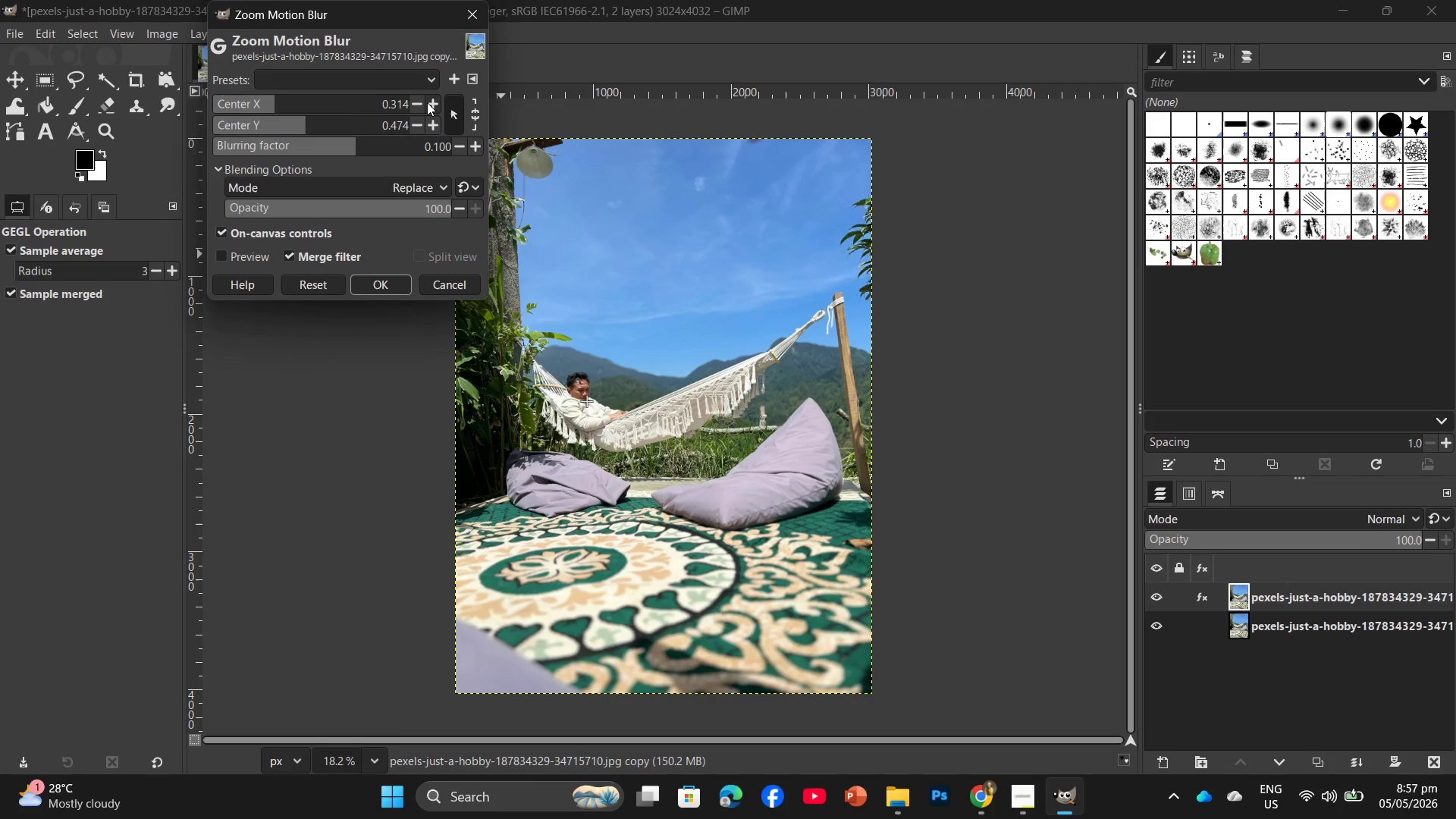 
triple_click([427, 102])
 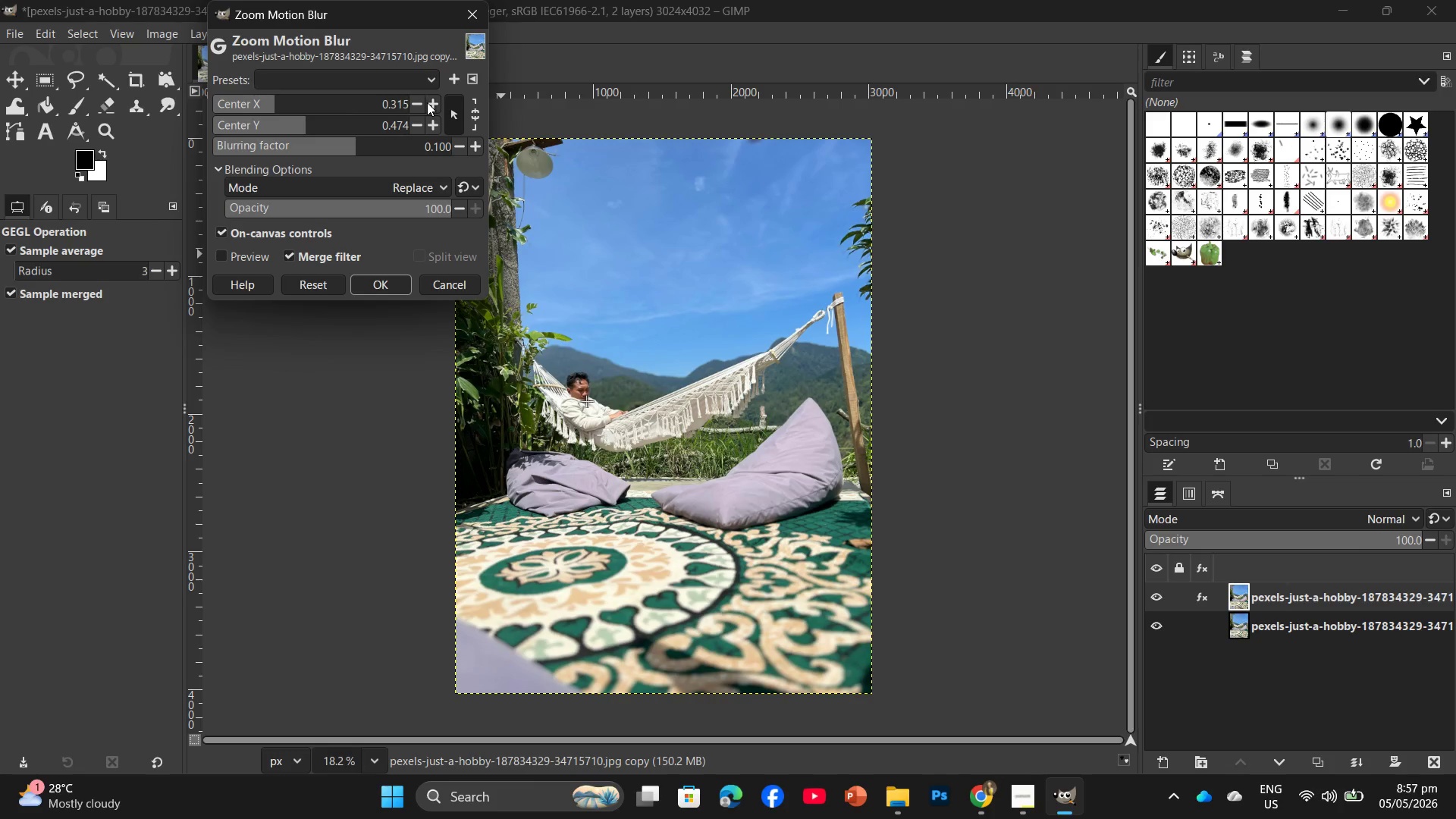 
triple_click([427, 102])
 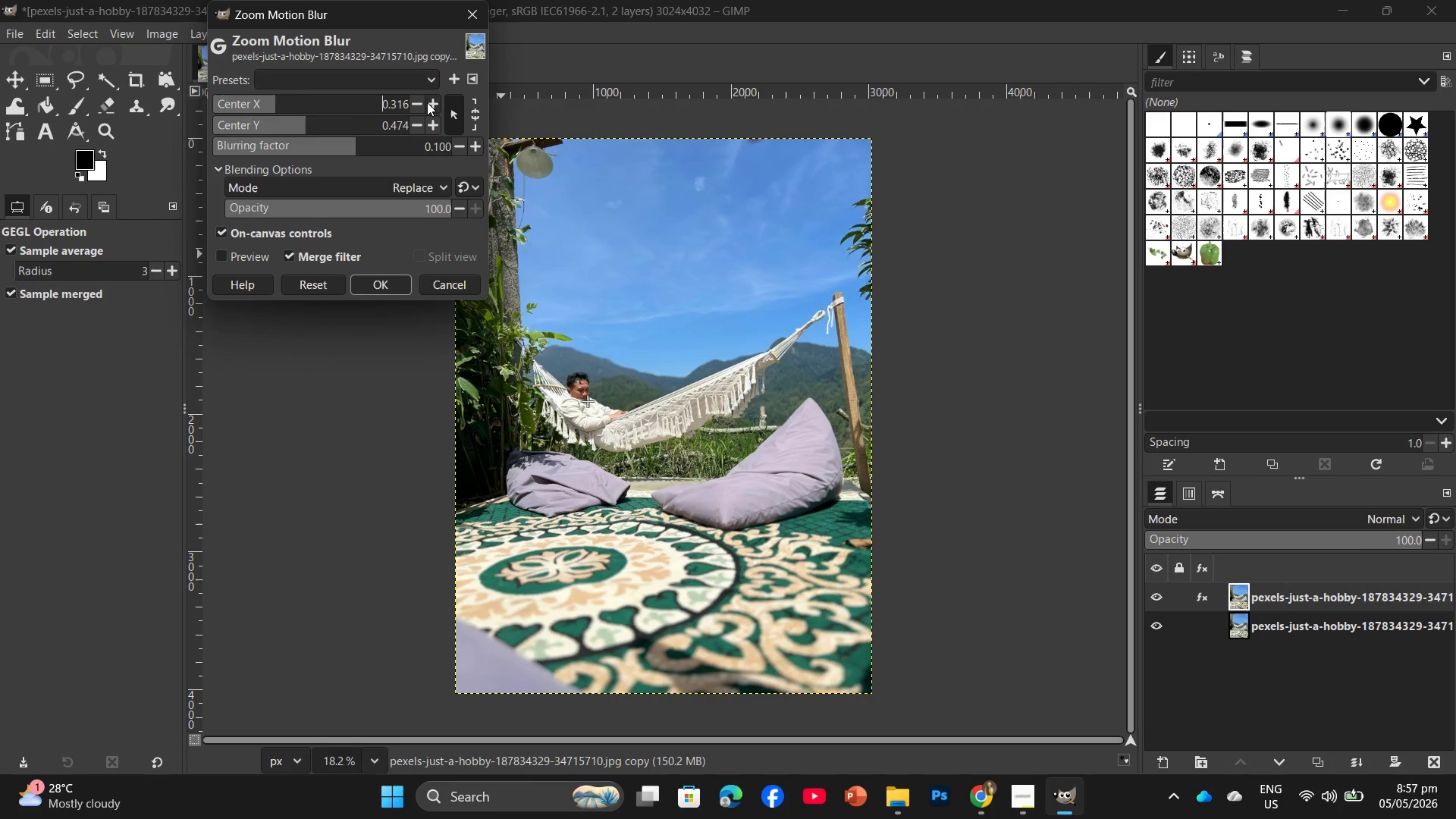 
triple_click([427, 102])
 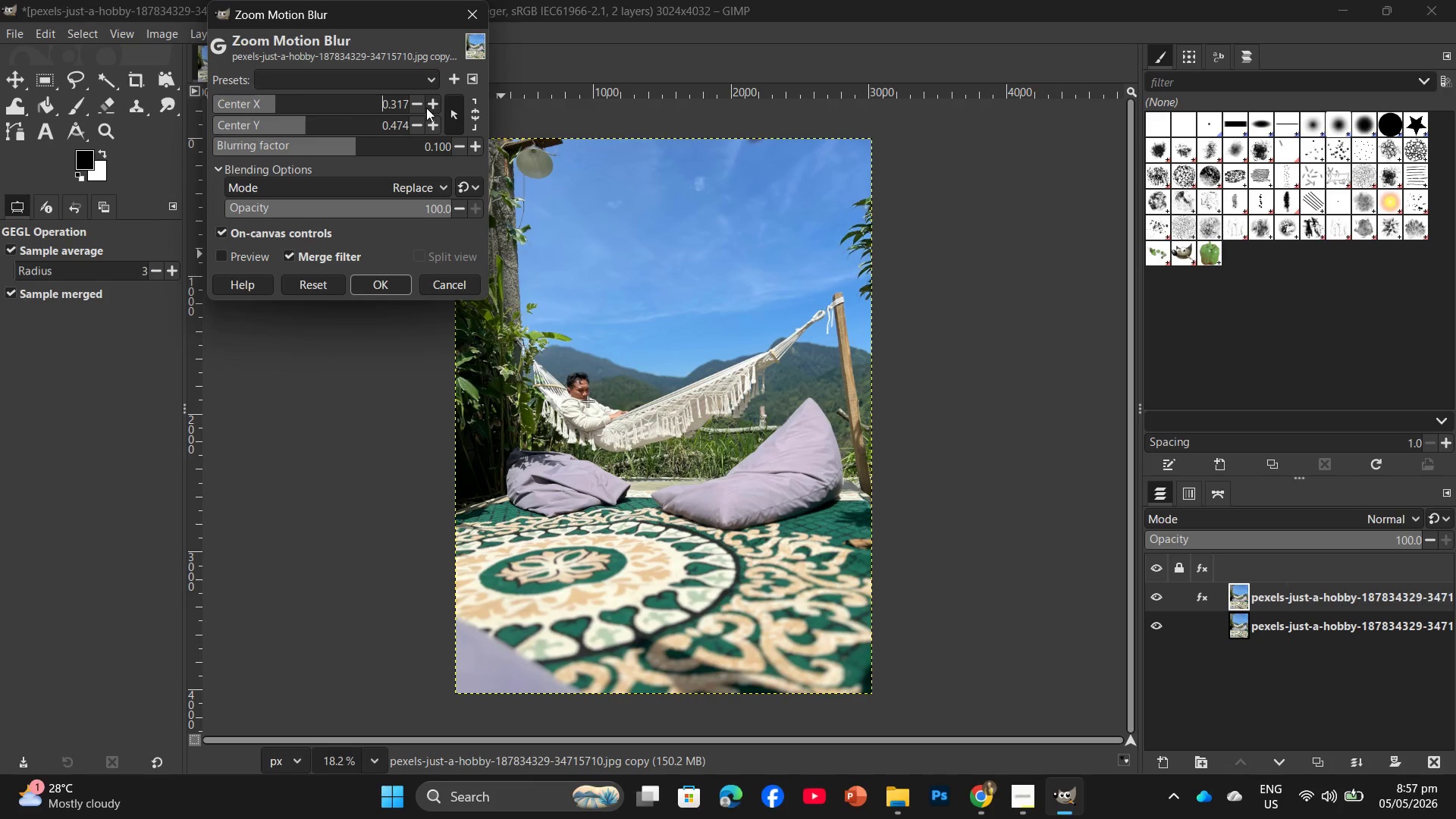 
triple_click([426, 108])
 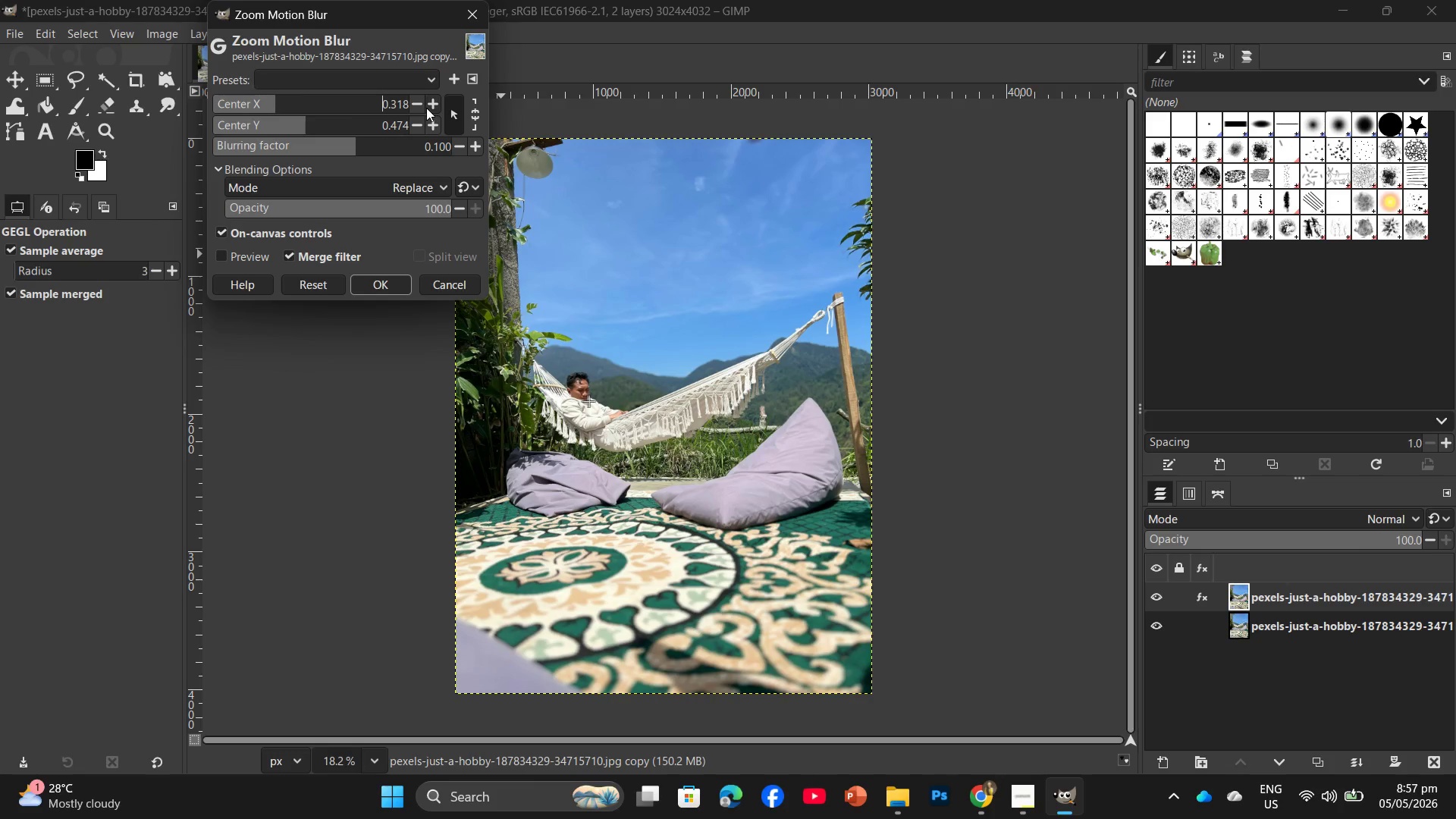 
triple_click([426, 108])
 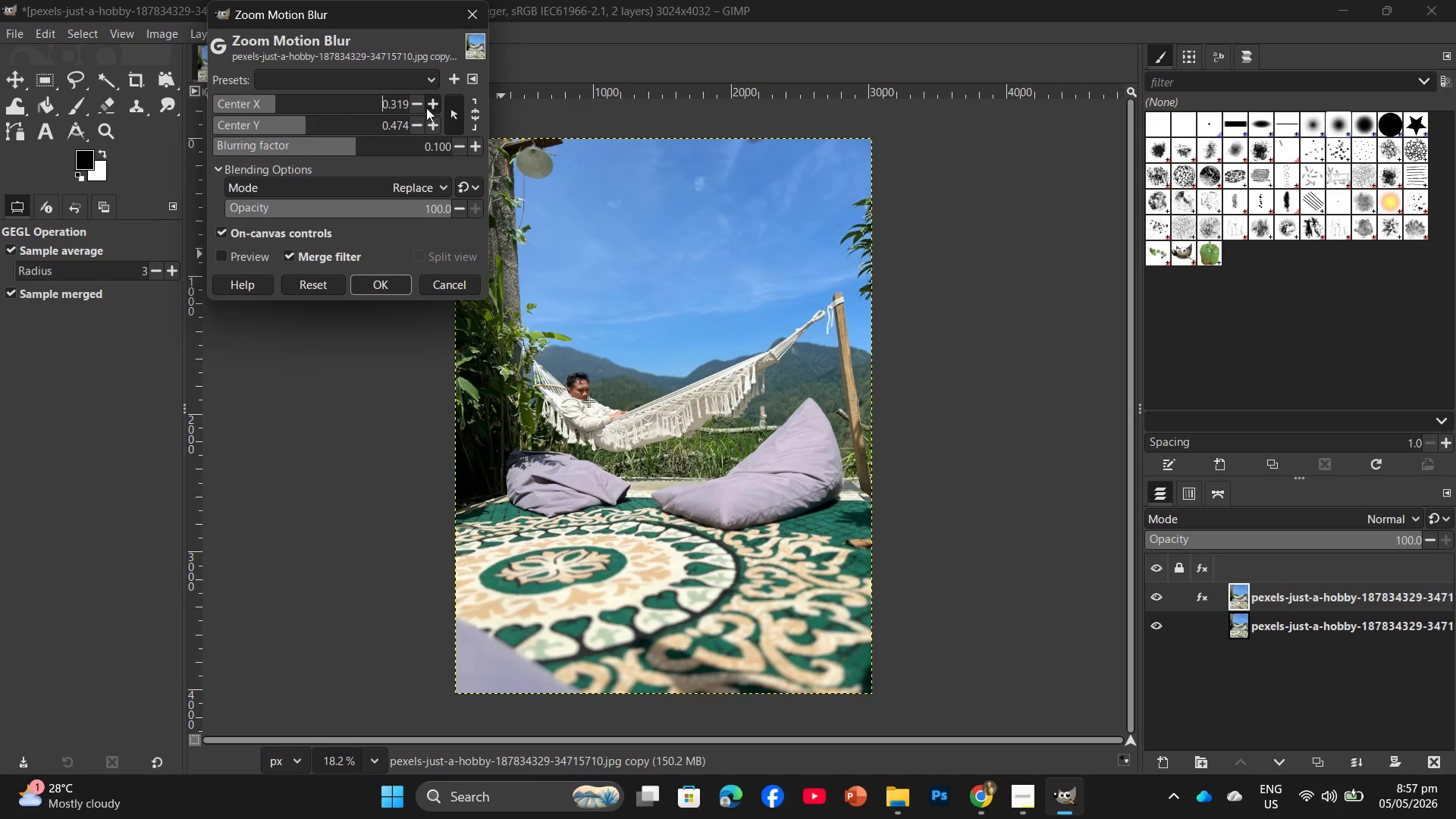 
triple_click([426, 108])
 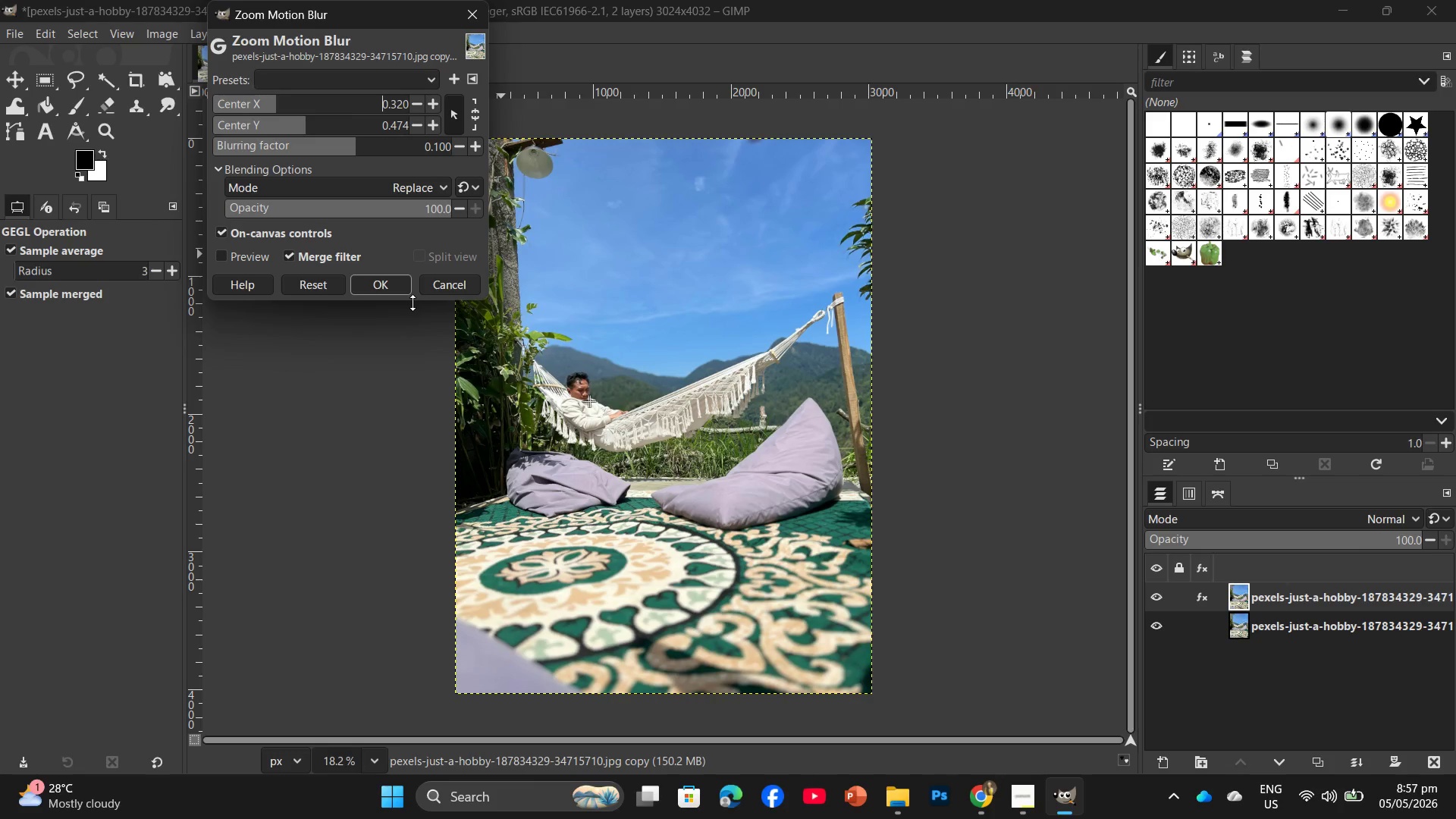 
left_click([401, 288])
 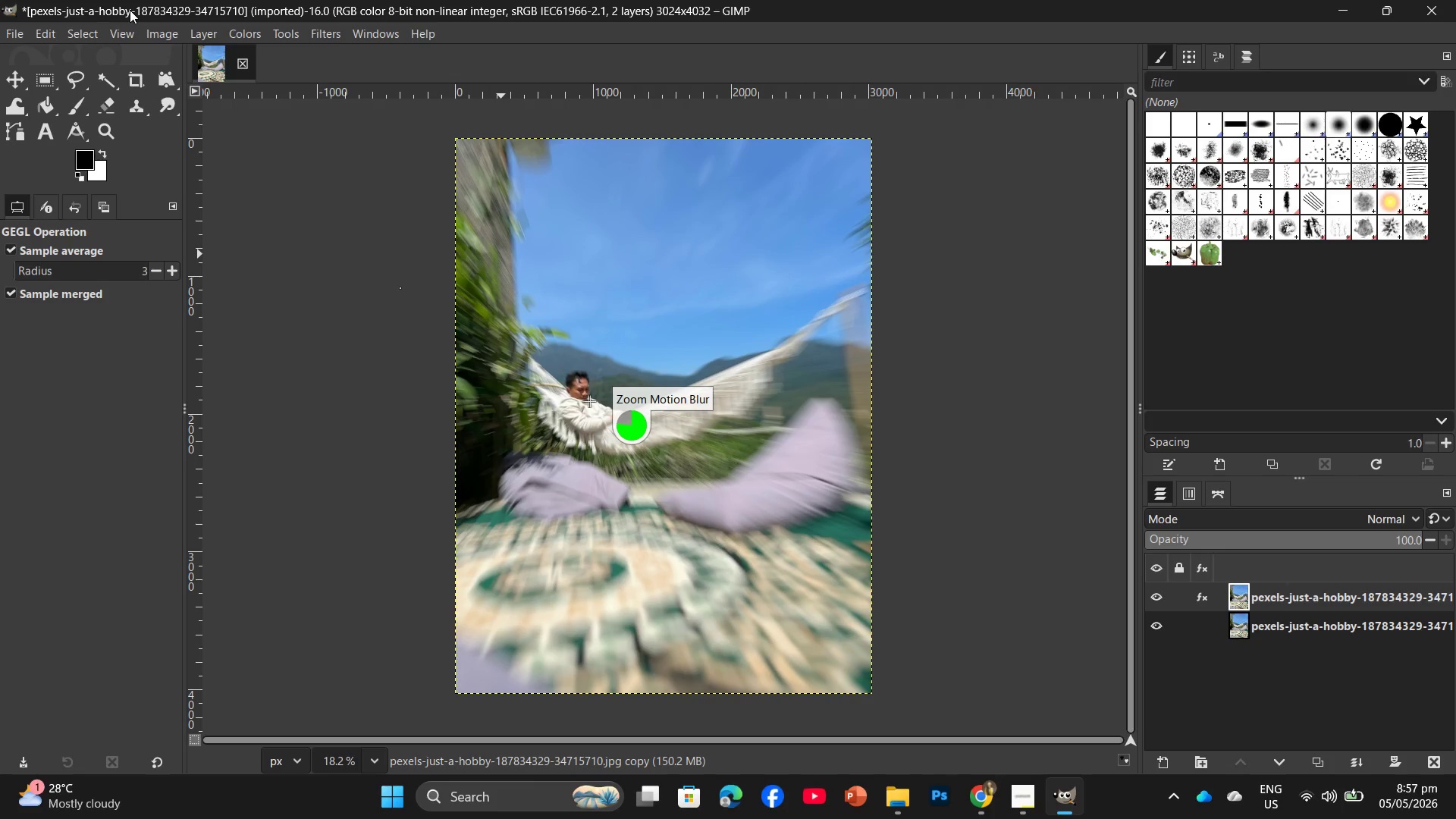 
wait(5.83)
 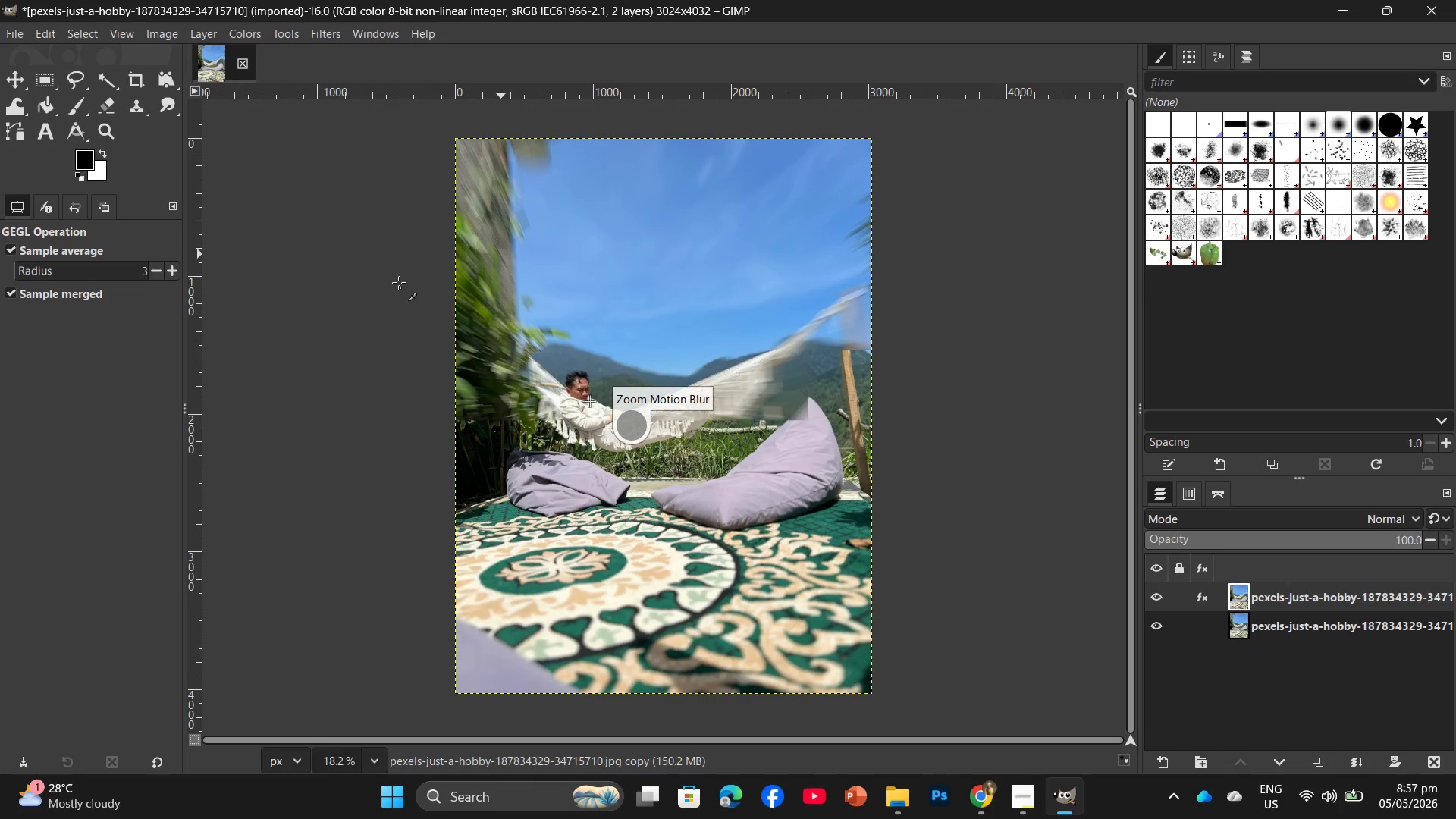 
right_click([1354, 598])
 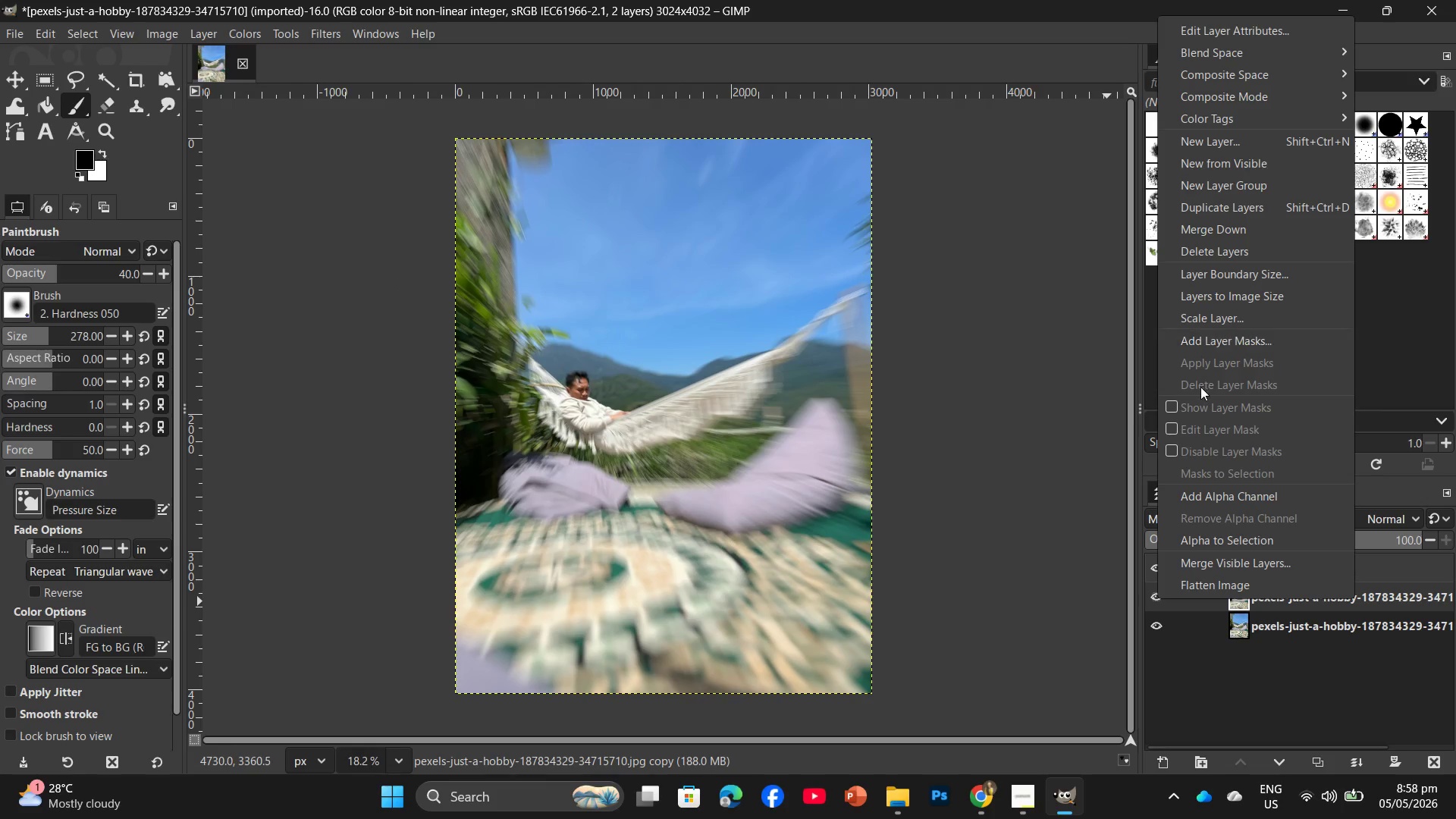 
left_click([1206, 337])
 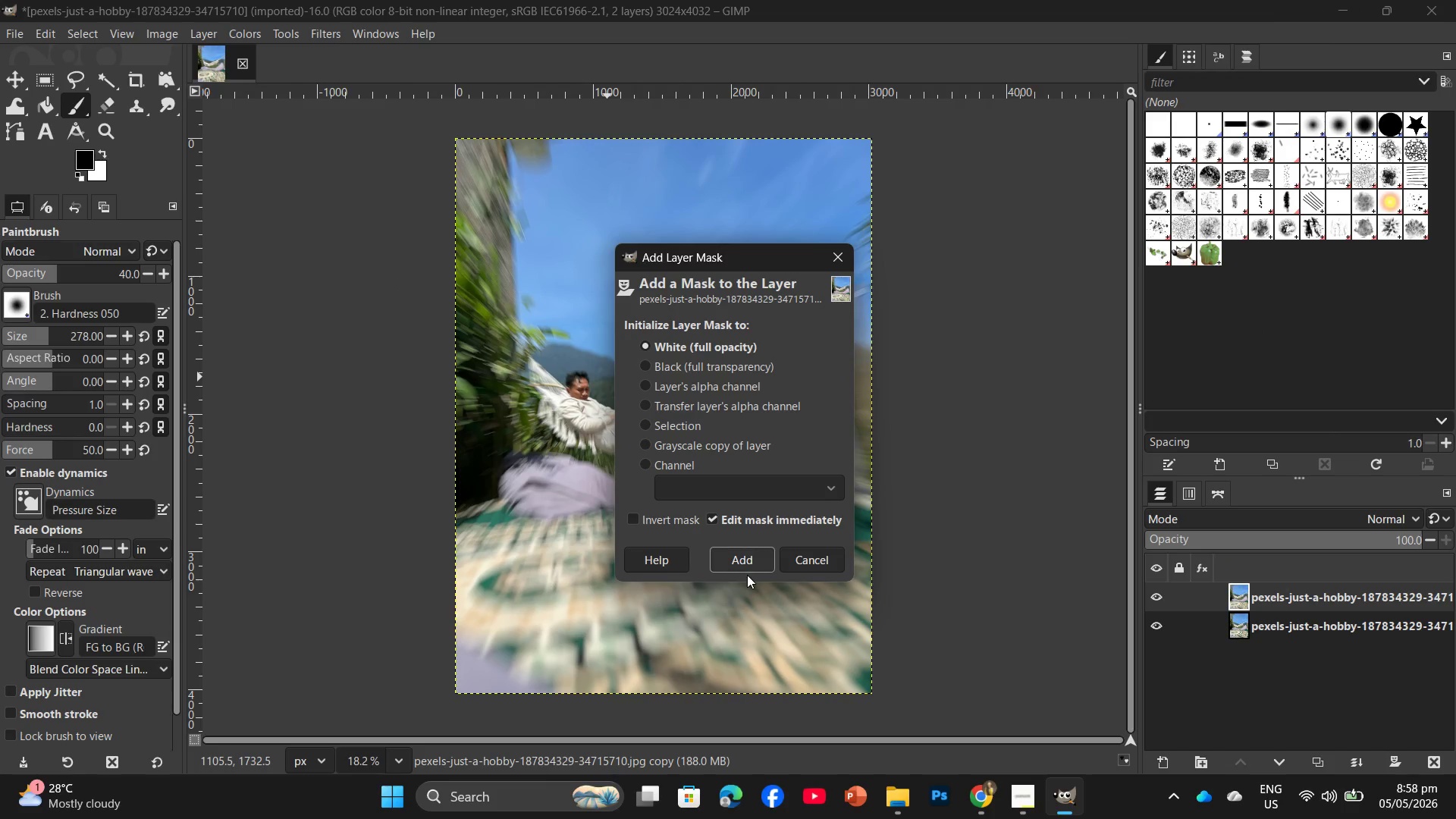 
left_click([747, 563])
 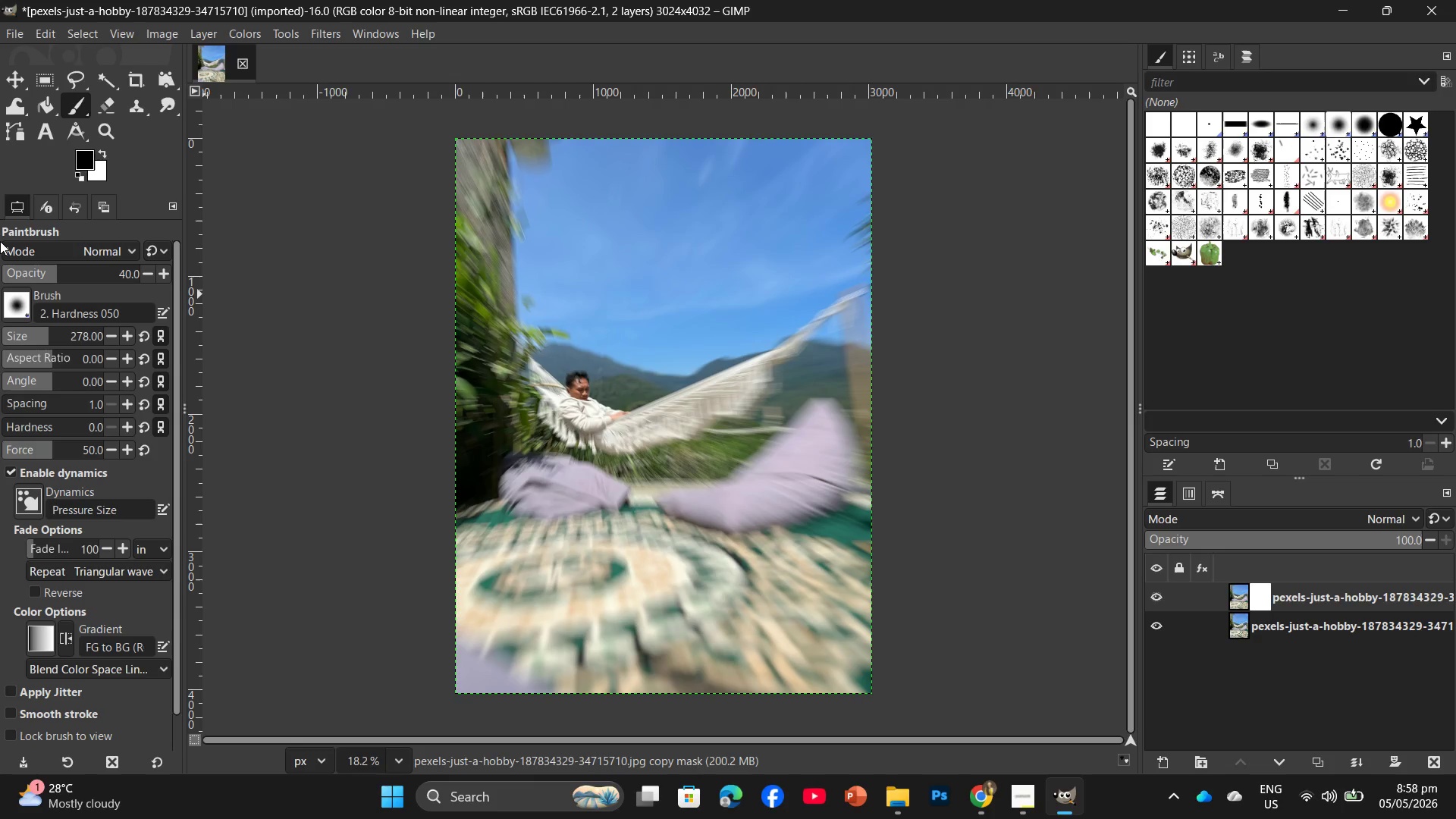 
wait(15.2)
 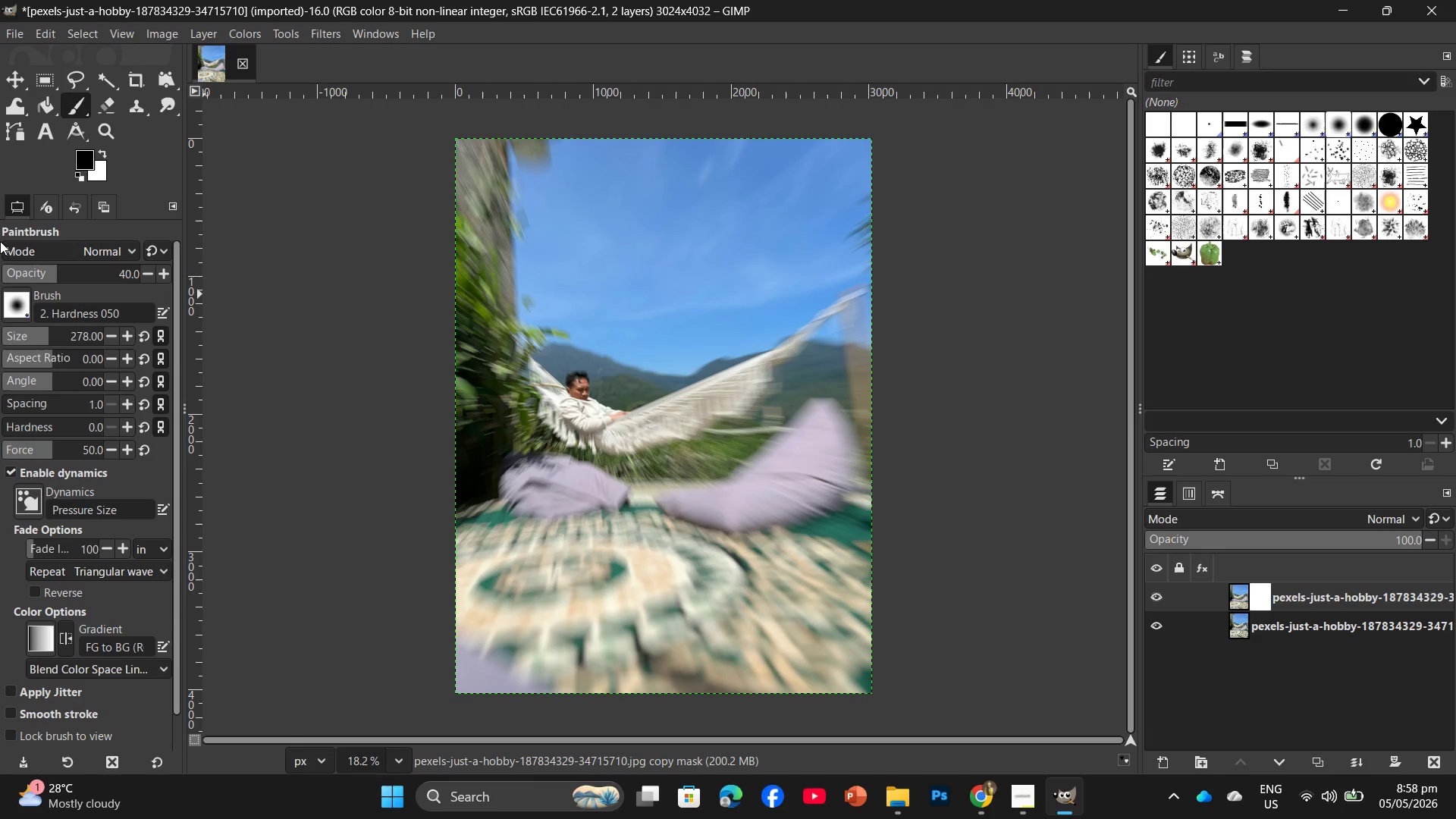 
left_click([70, 115])
 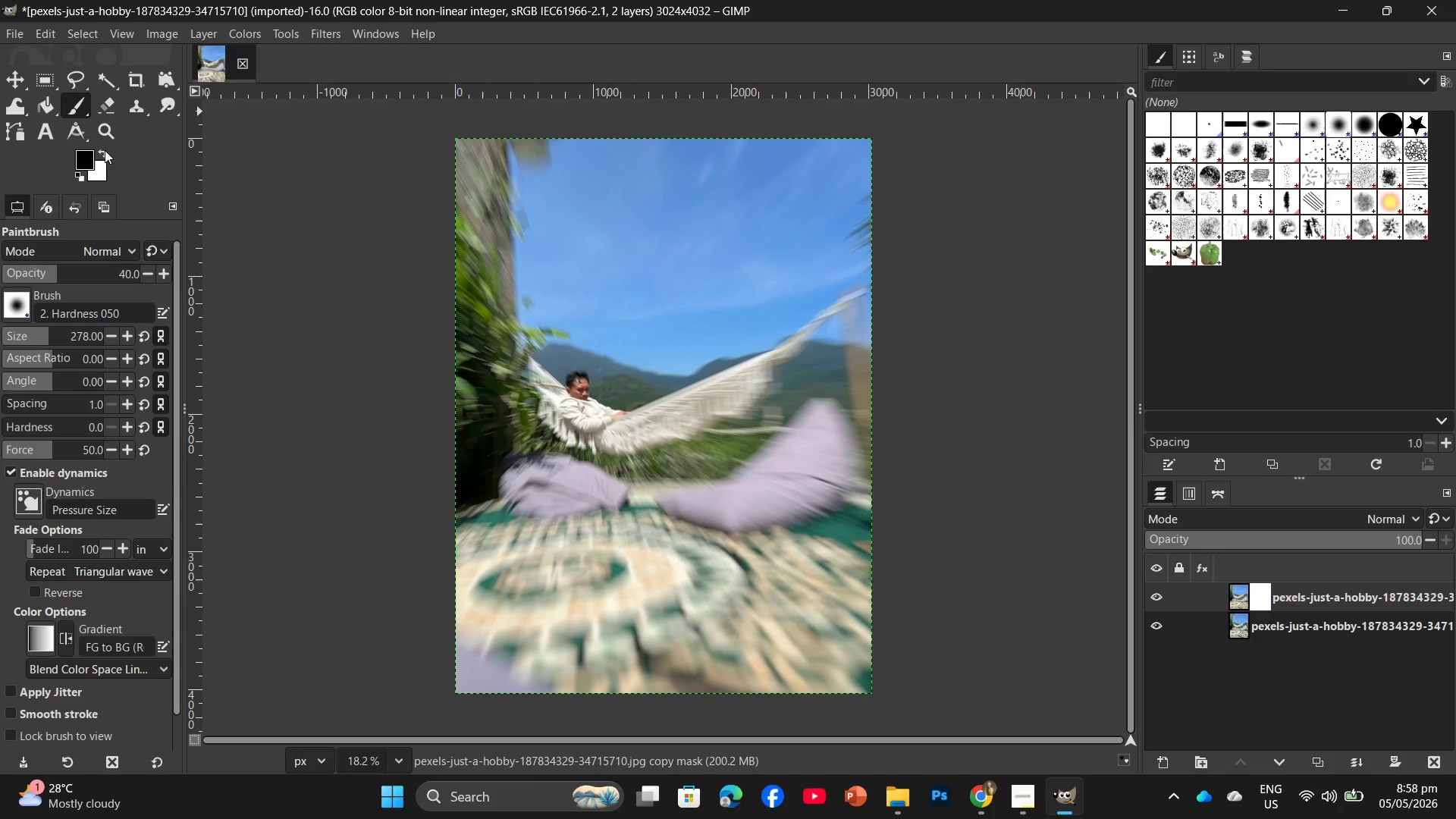 
left_click([98, 149])
 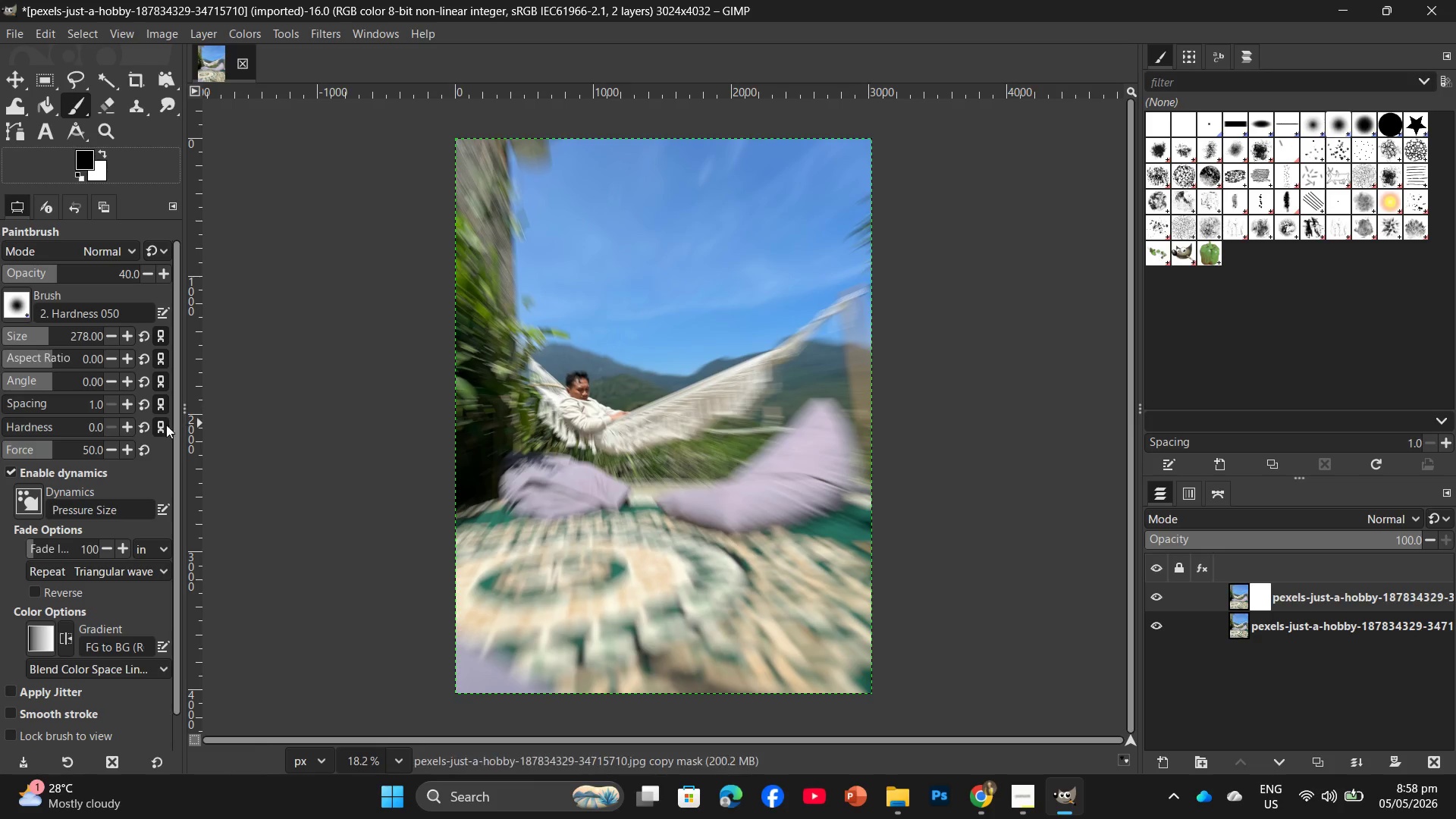 
wait(7.55)
 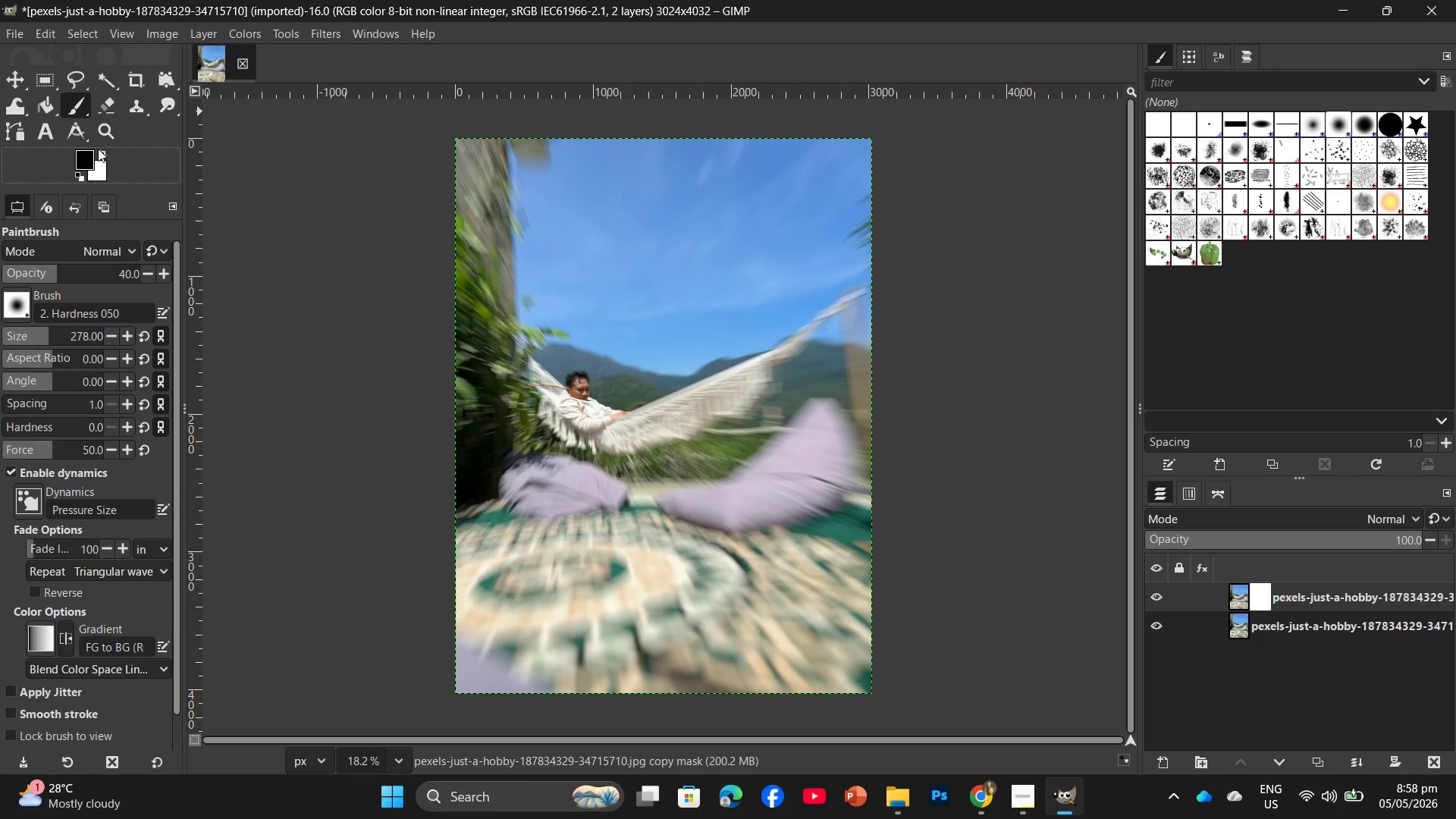 
mouse_move([93, 437])
 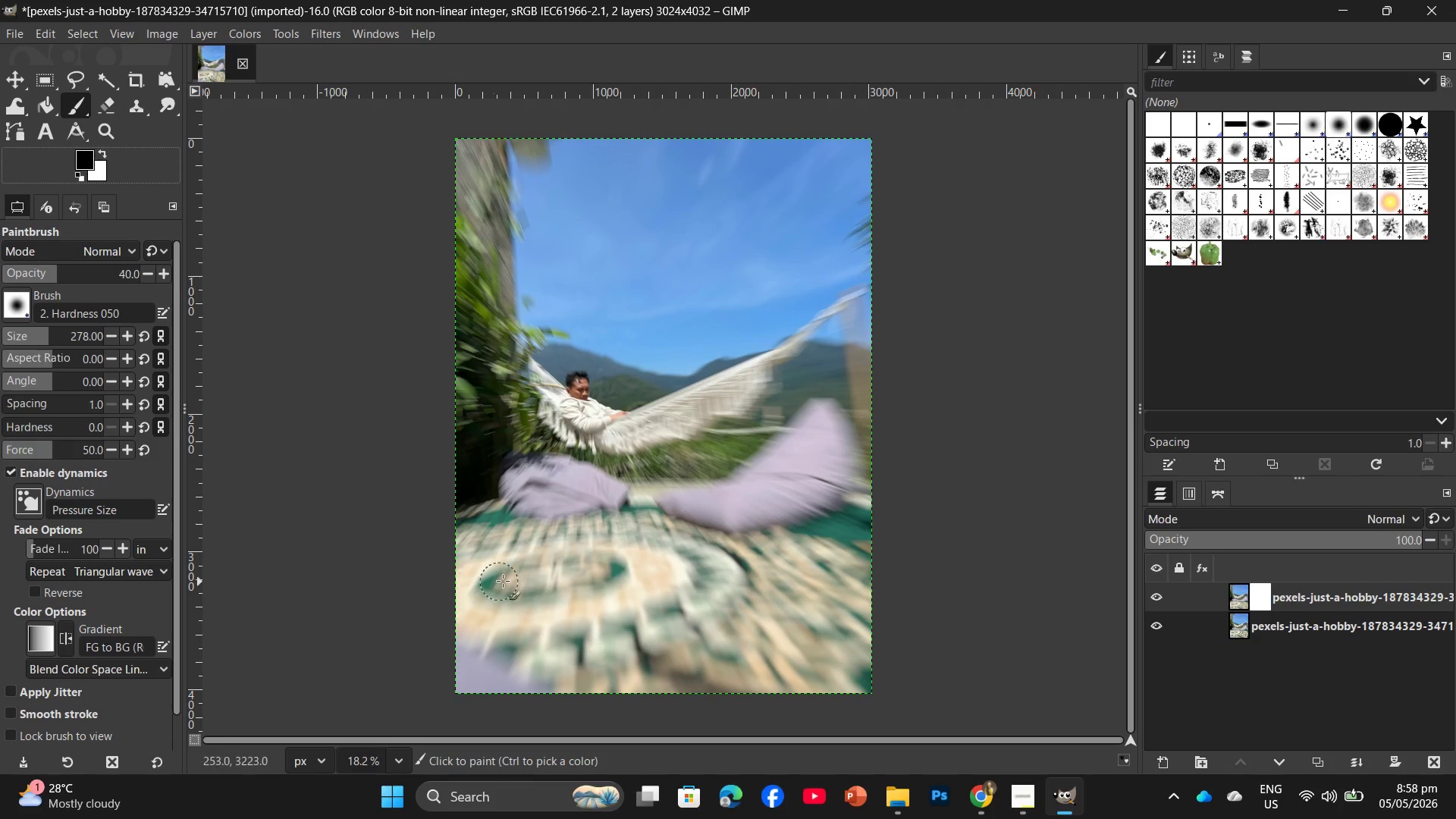 
left_click([568, 413])
 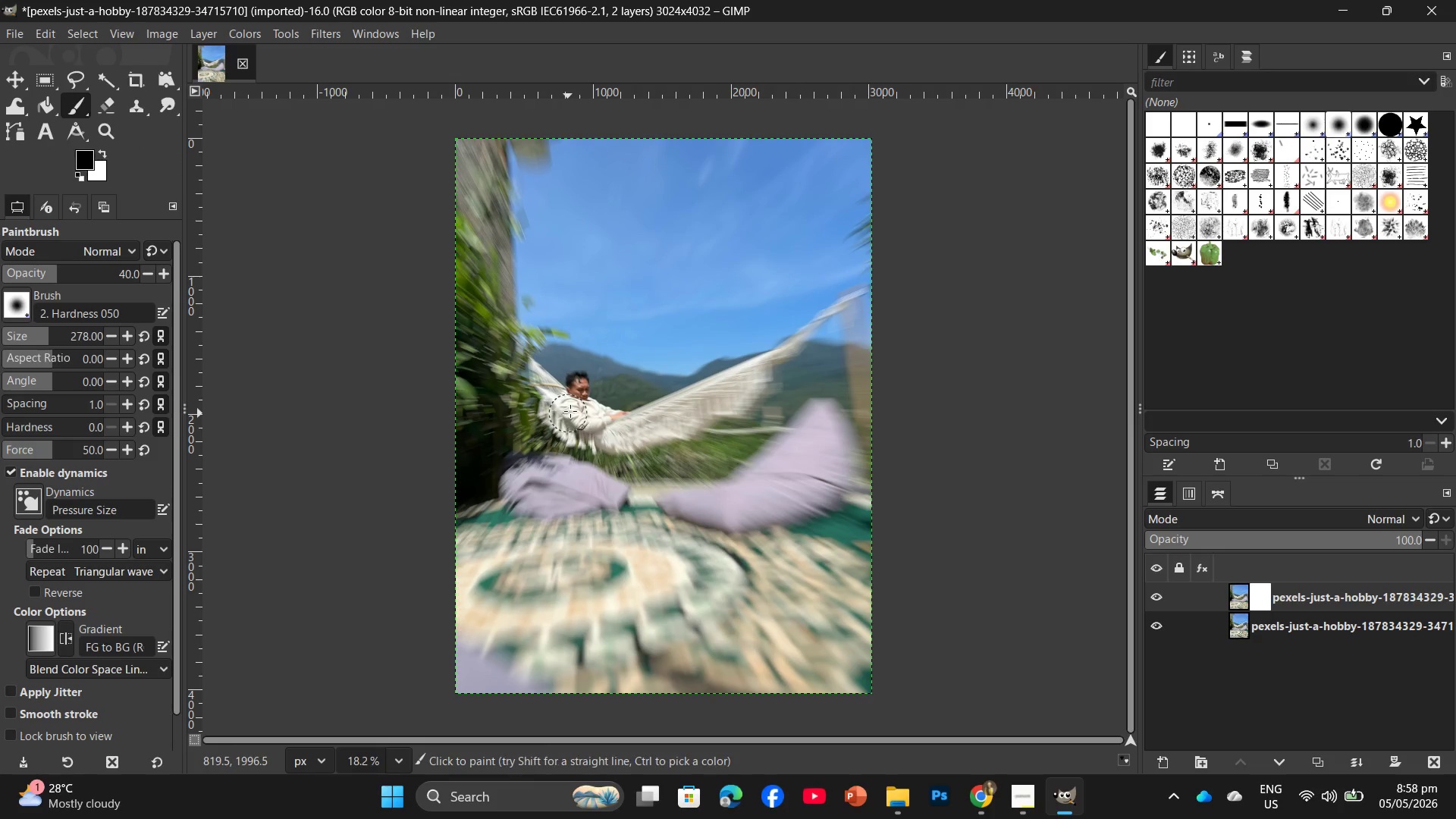 
left_click_drag(start_coordinate=[577, 415], to_coordinate=[601, 425])
 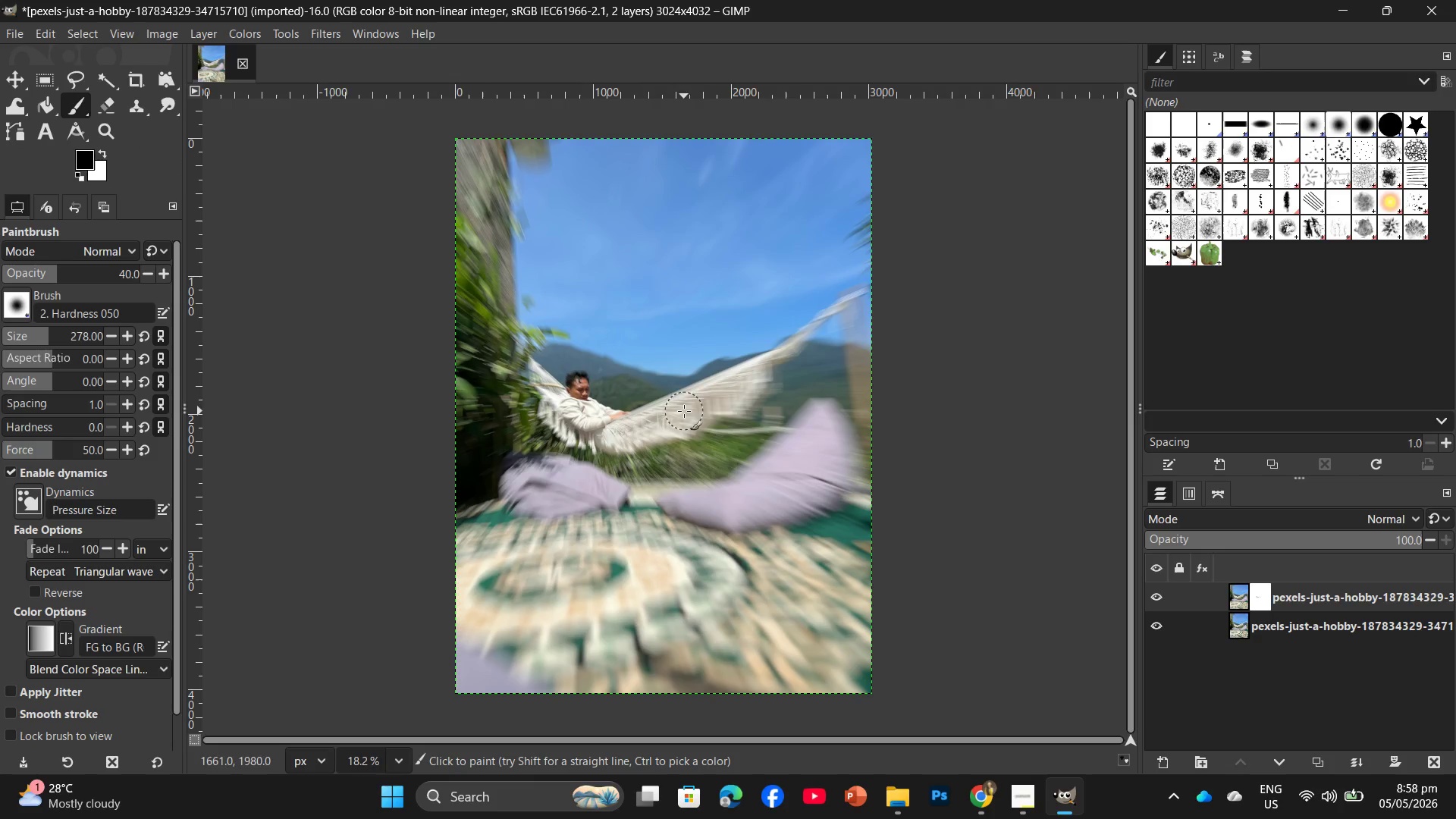 
triple_click([719, 403])
 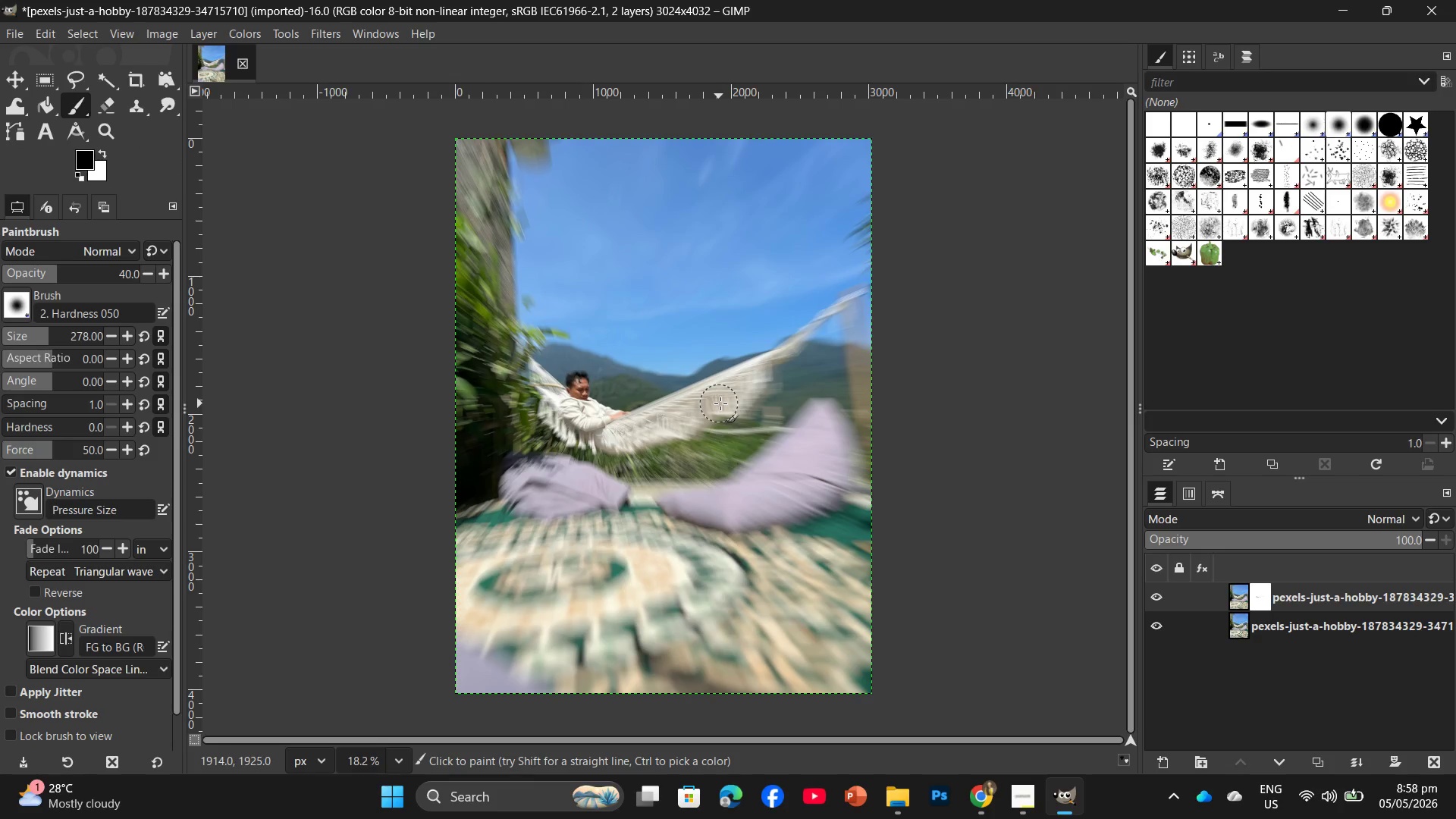 
triple_click([720, 403])
 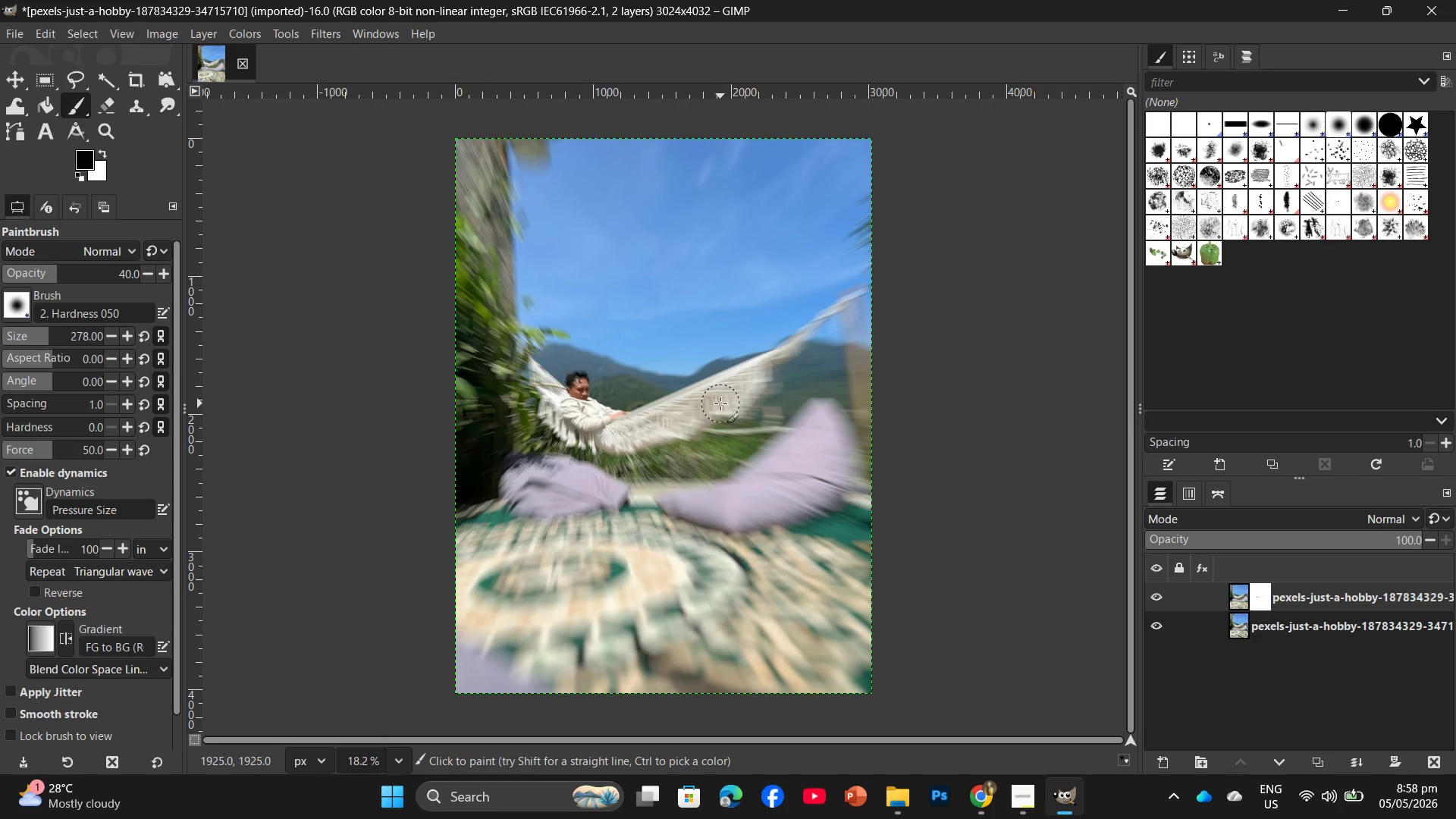 
left_click_drag(start_coordinate=[705, 416], to_coordinate=[679, 426])
 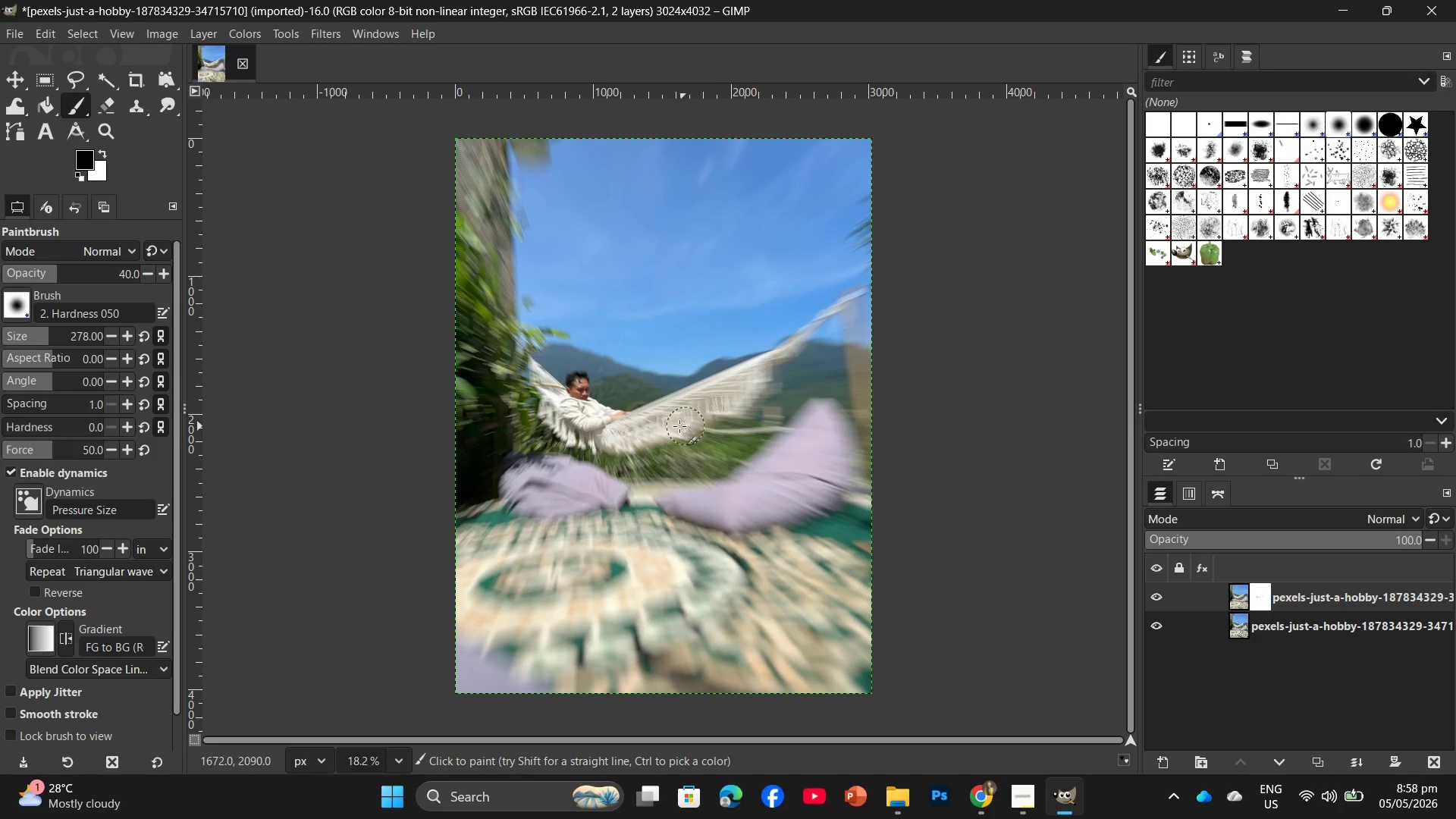 
left_click_drag(start_coordinate=[674, 425], to_coordinate=[603, 435])
 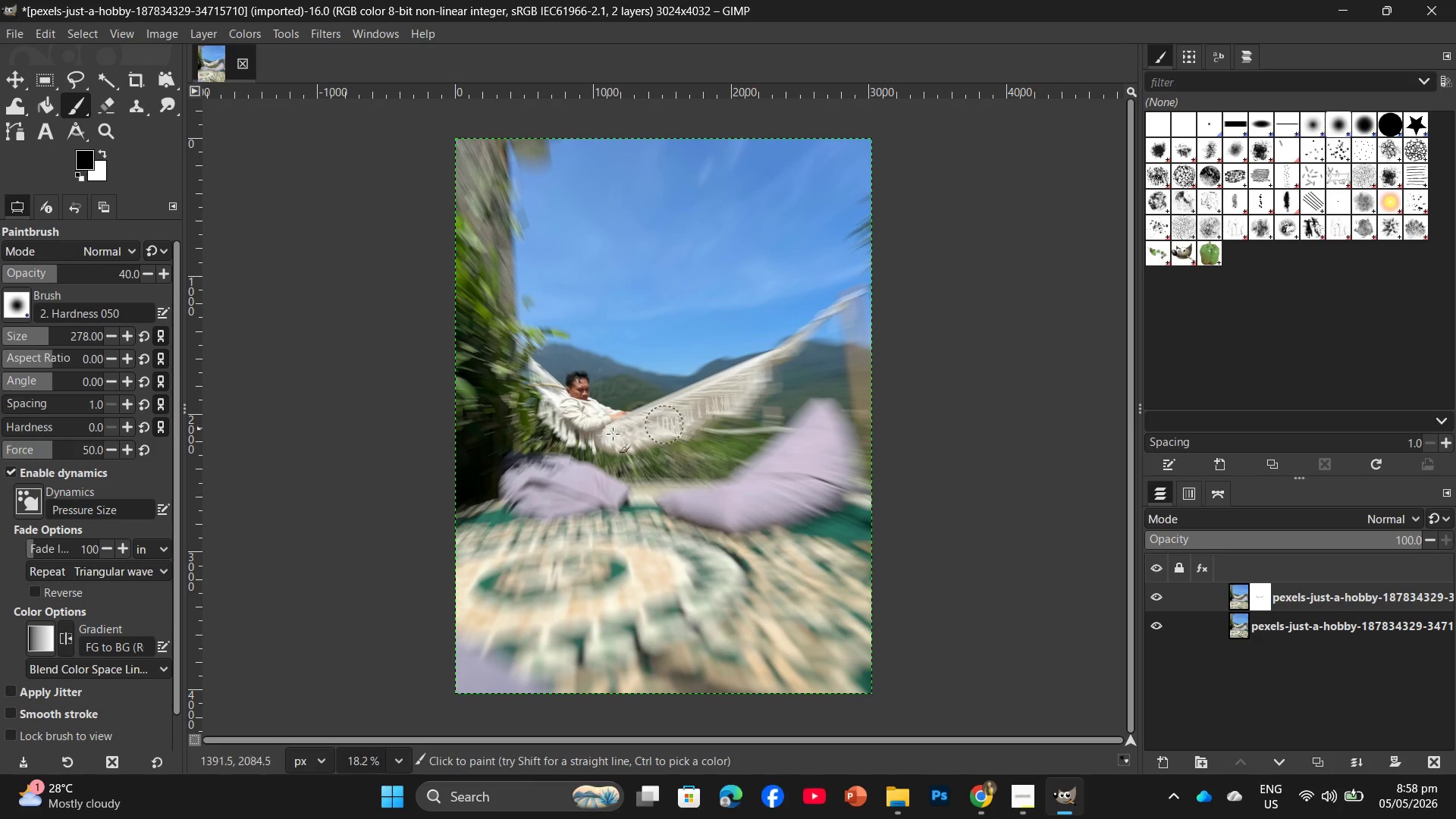 
triple_click([602, 435])
 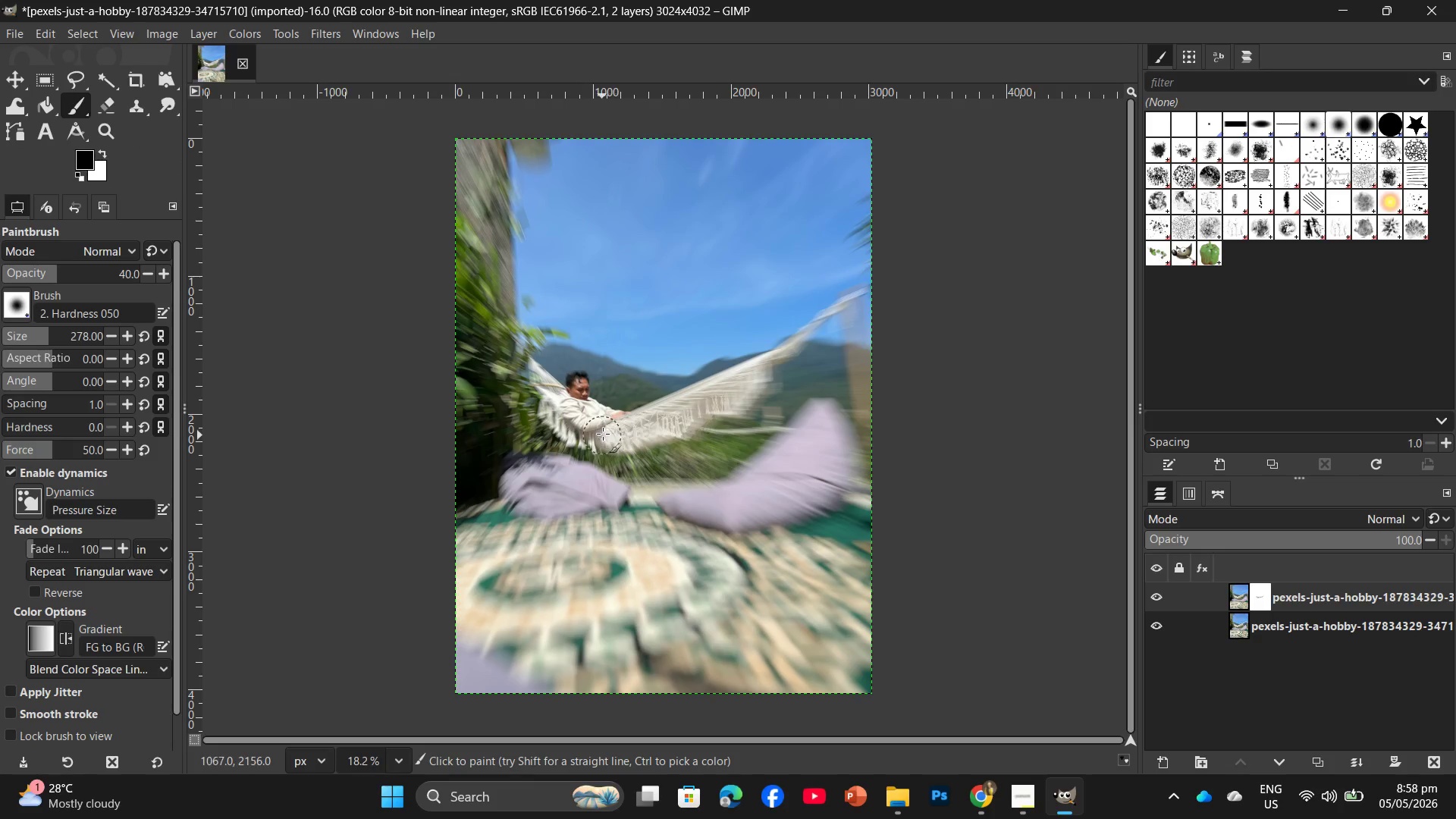 
triple_click([604, 433])
 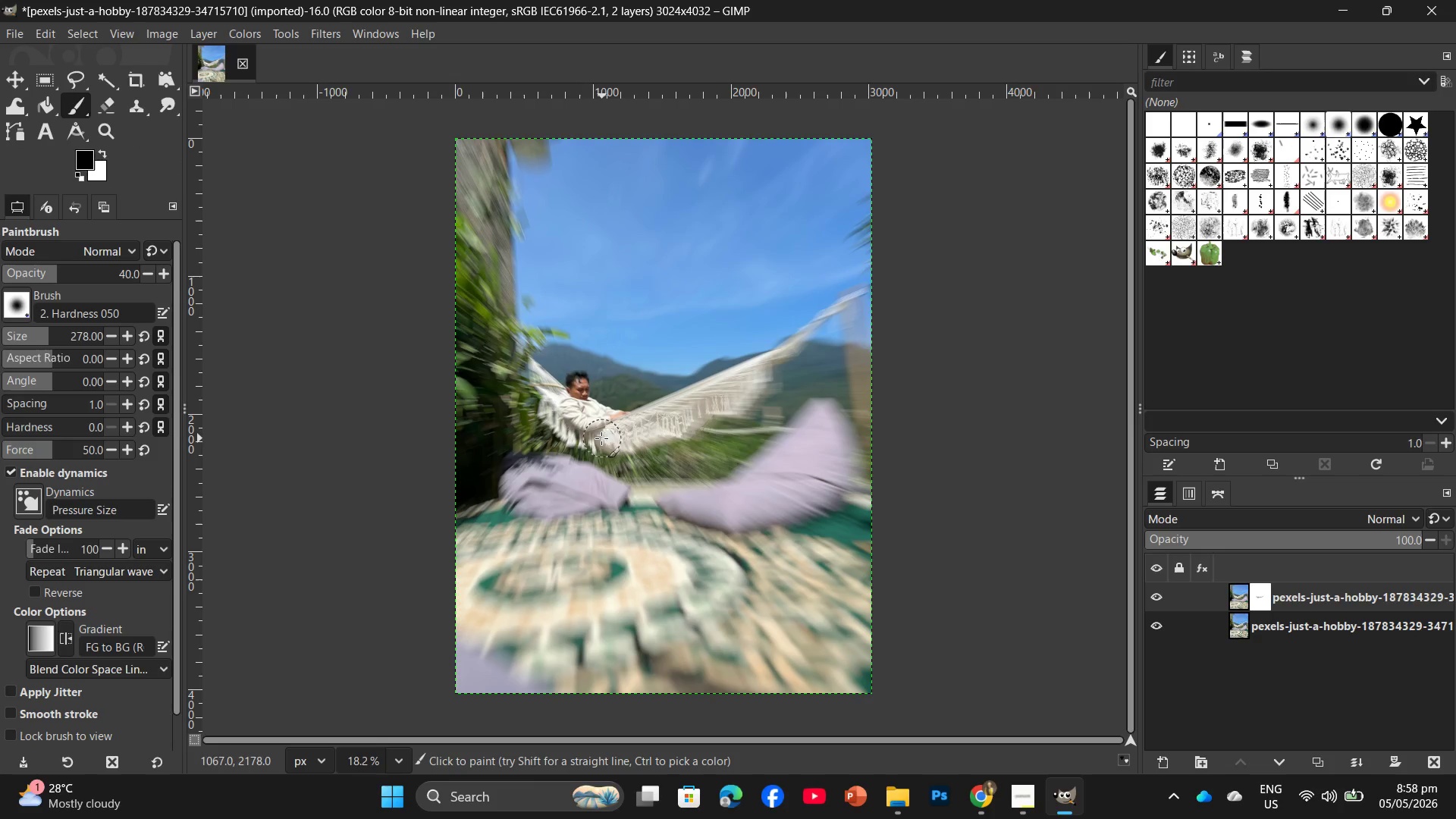 
hold_key(key=AltLeft, duration=0.42)
scroll: coordinate [664, 450], scroll_direction: up, amount: 6.0
 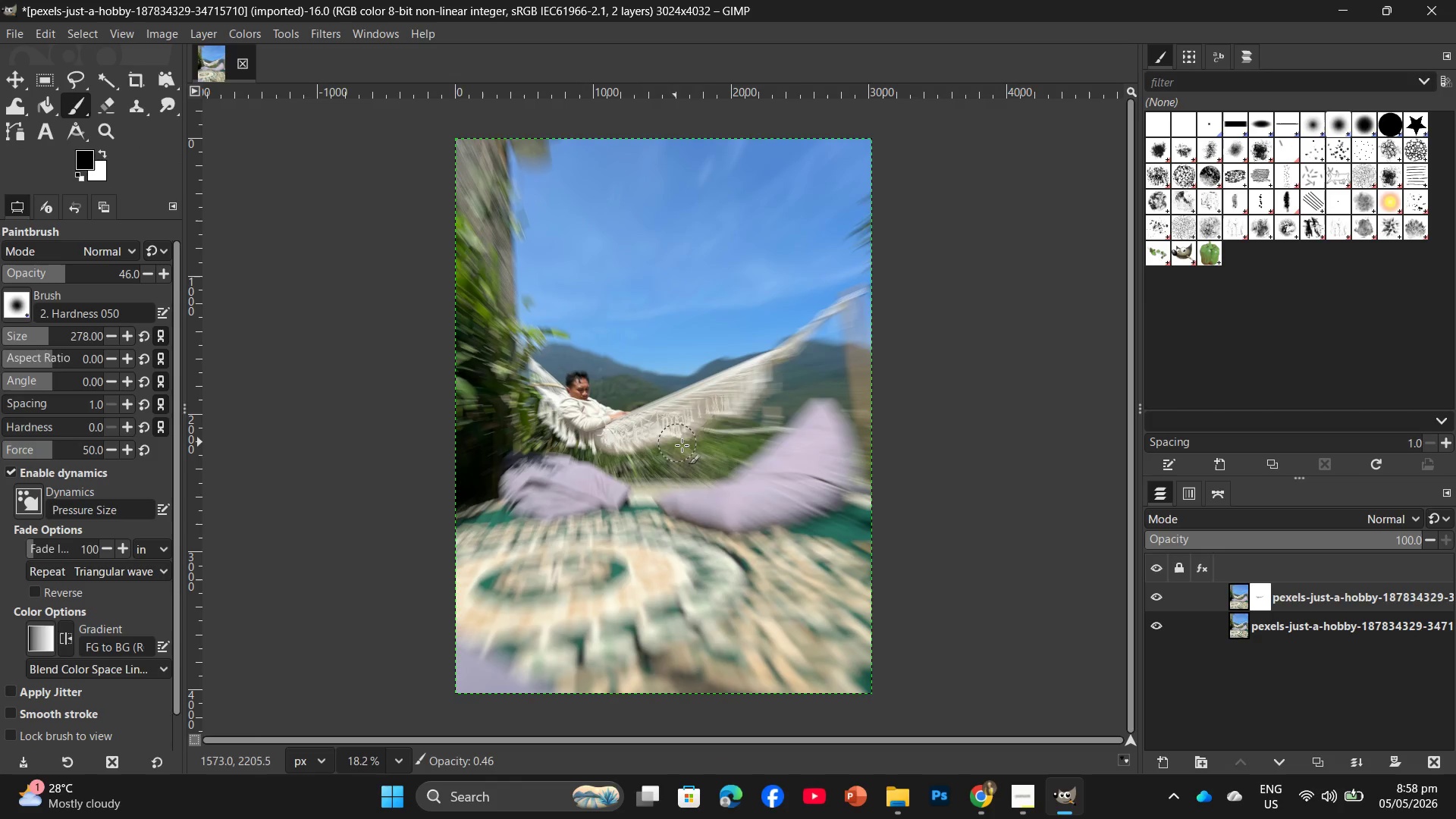 
hold_key(key=ControlLeft, duration=0.59)
 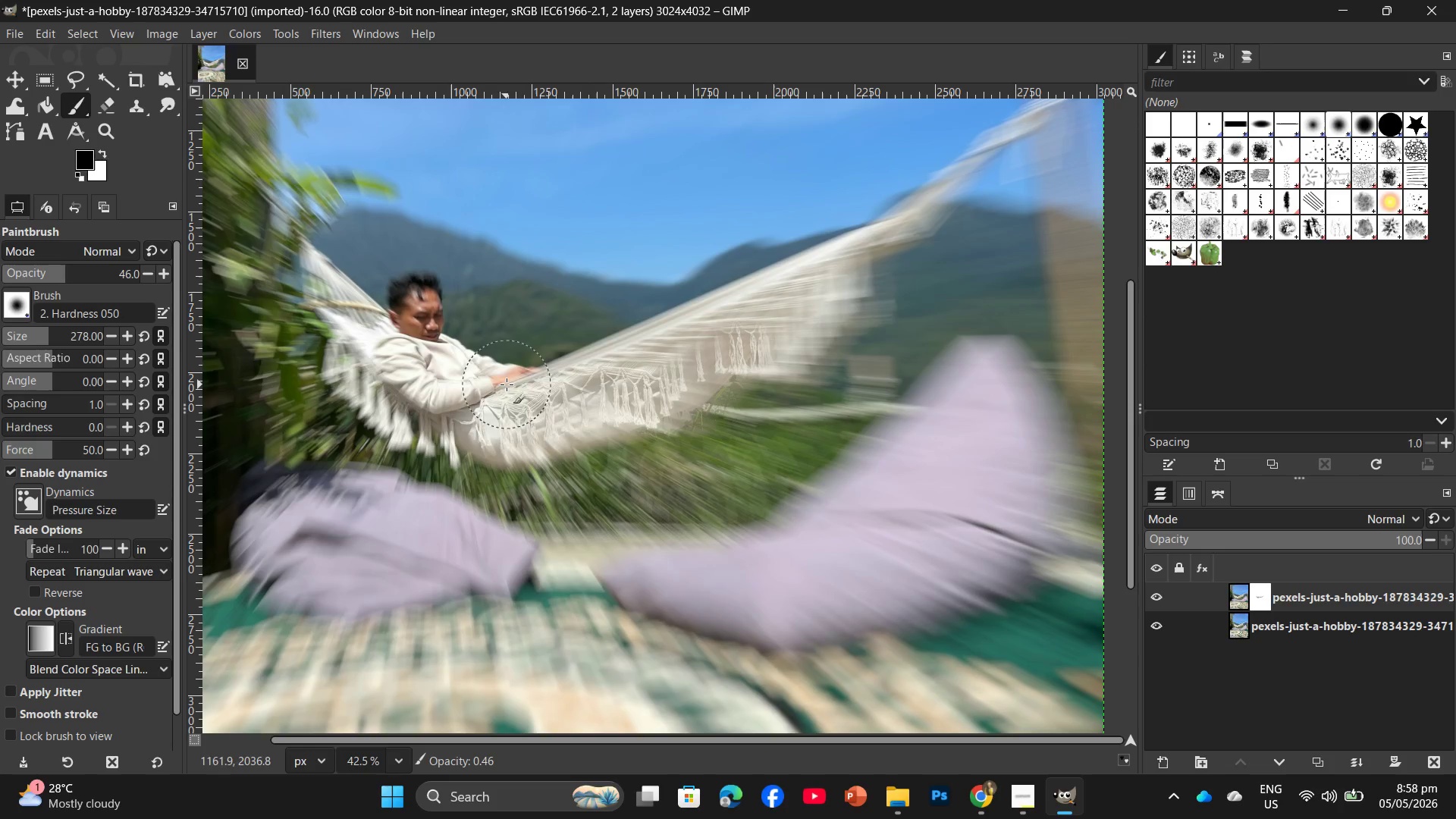 
left_click([470, 399])
 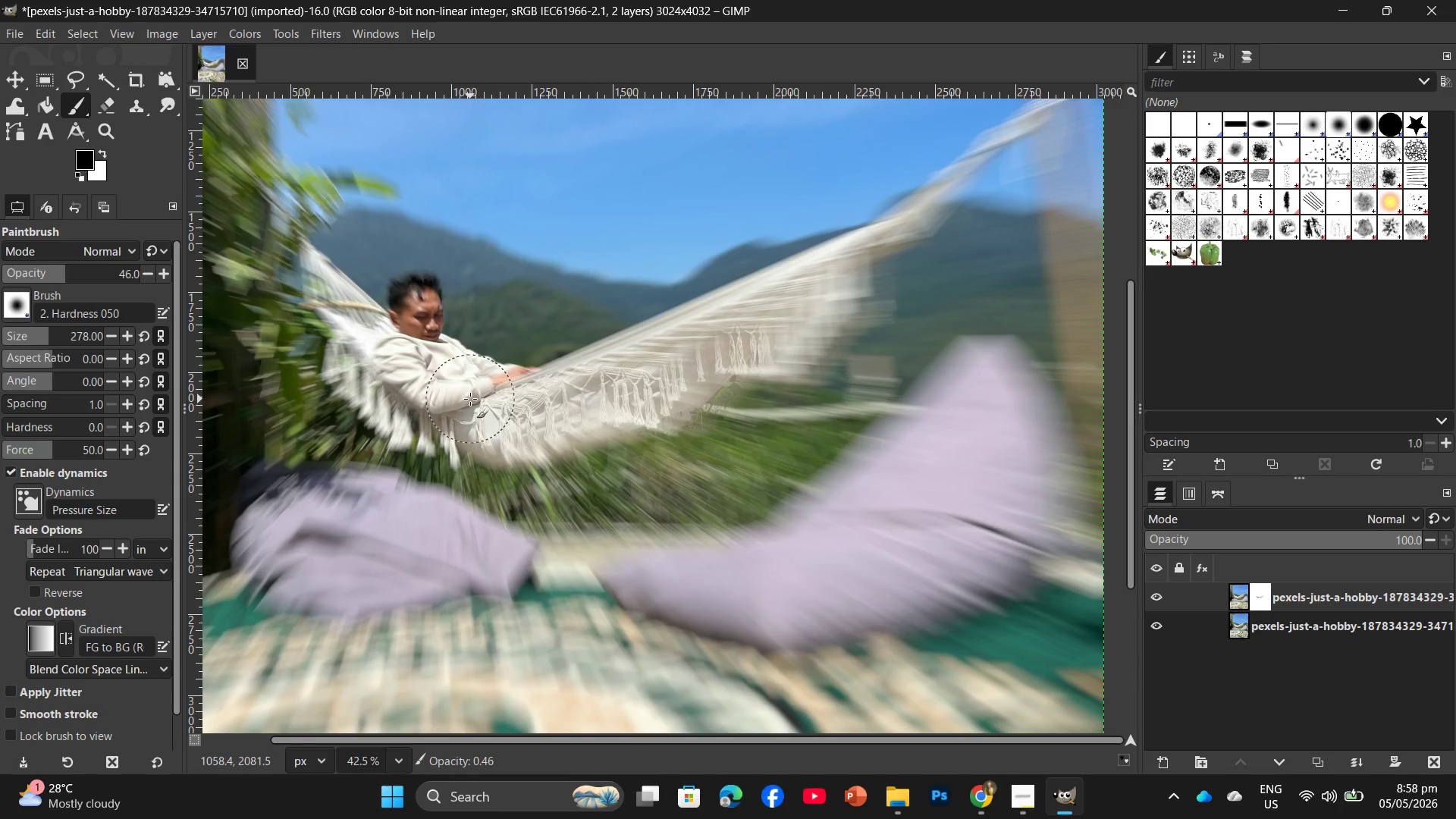 
scroll: coordinate [695, 431], scroll_direction: up, amount: 9.0
 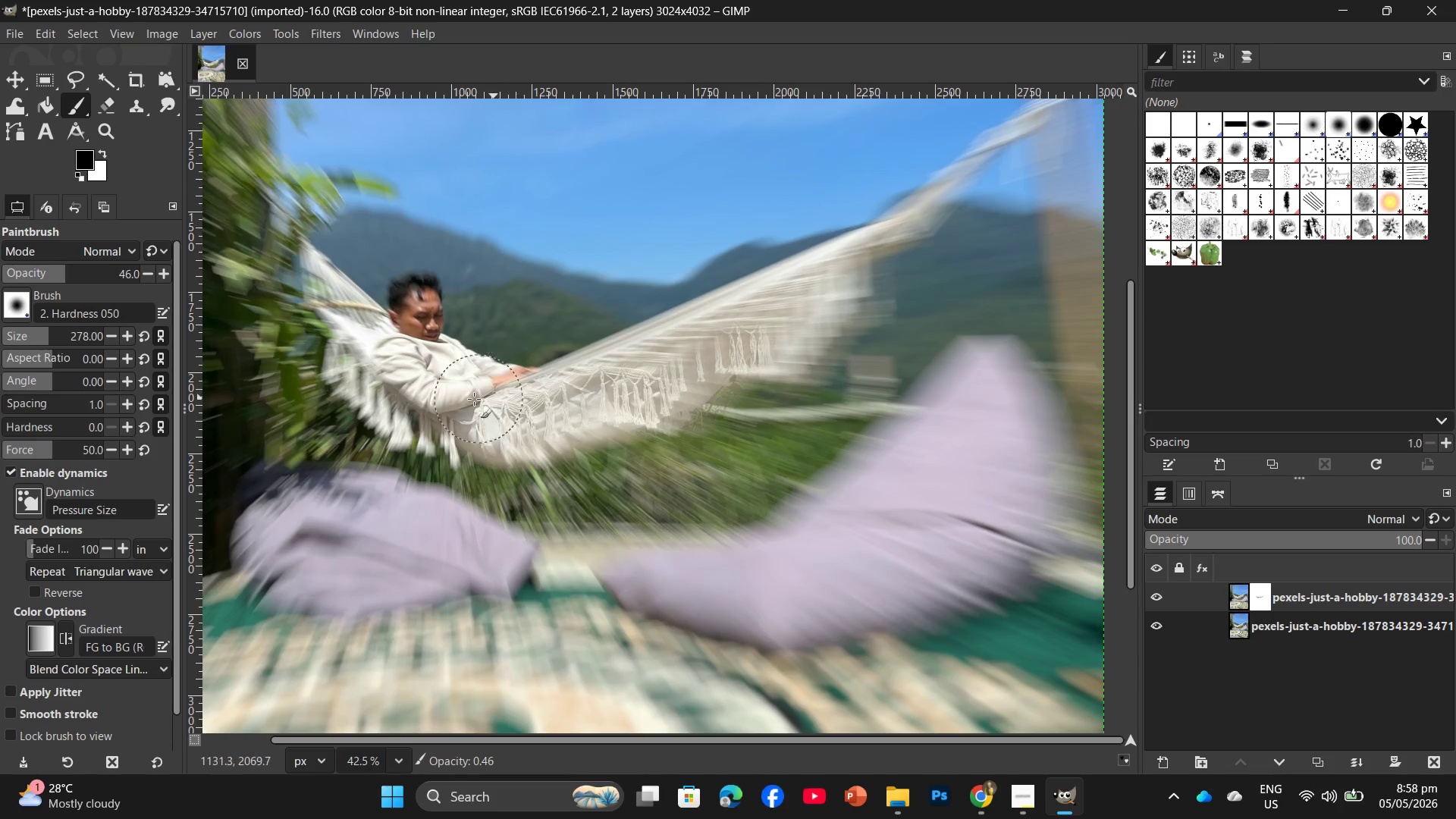 
left_click_drag(start_coordinate=[507, 384], to_coordinate=[524, 384])
 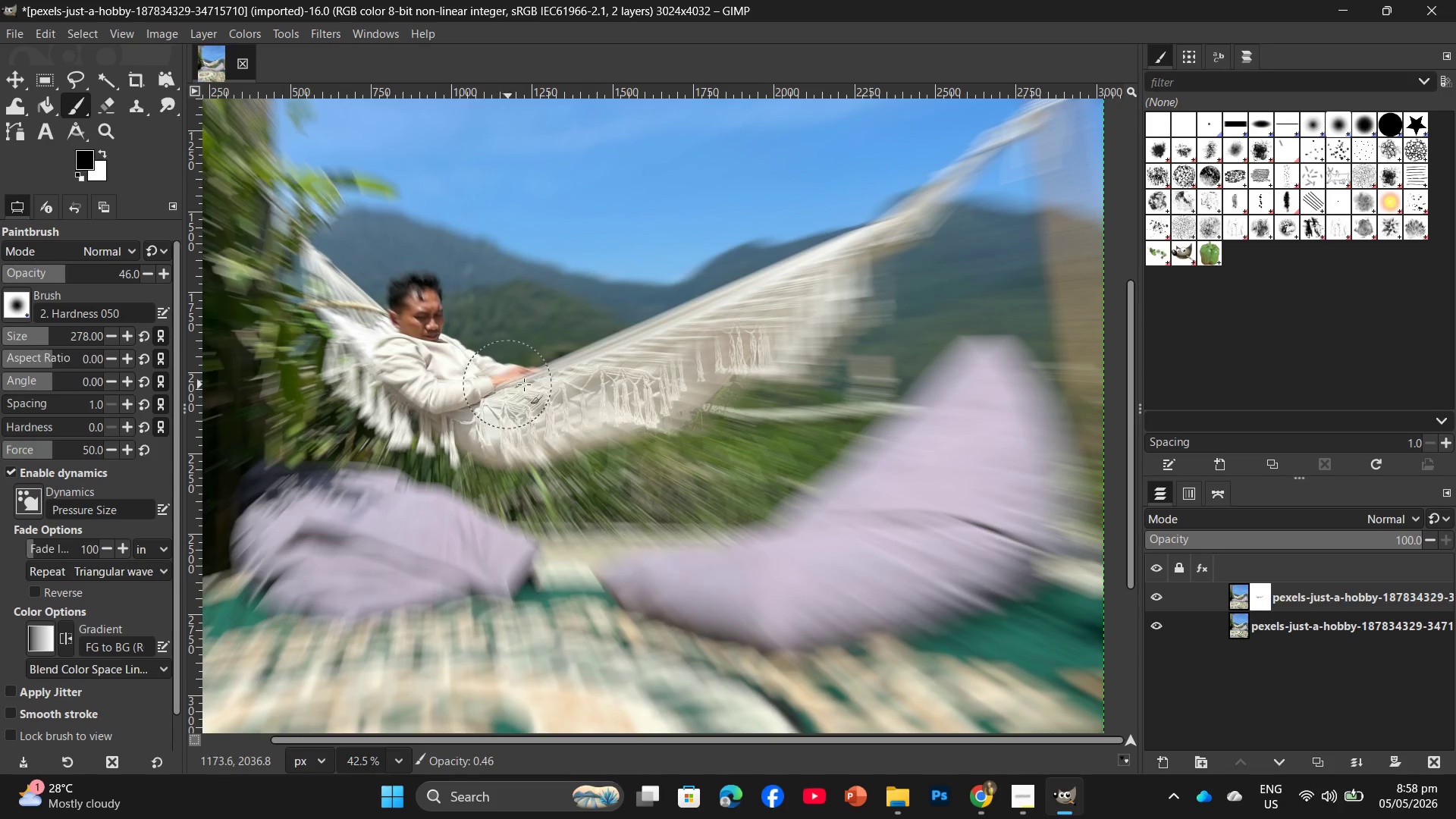 
triple_click([581, 384])
 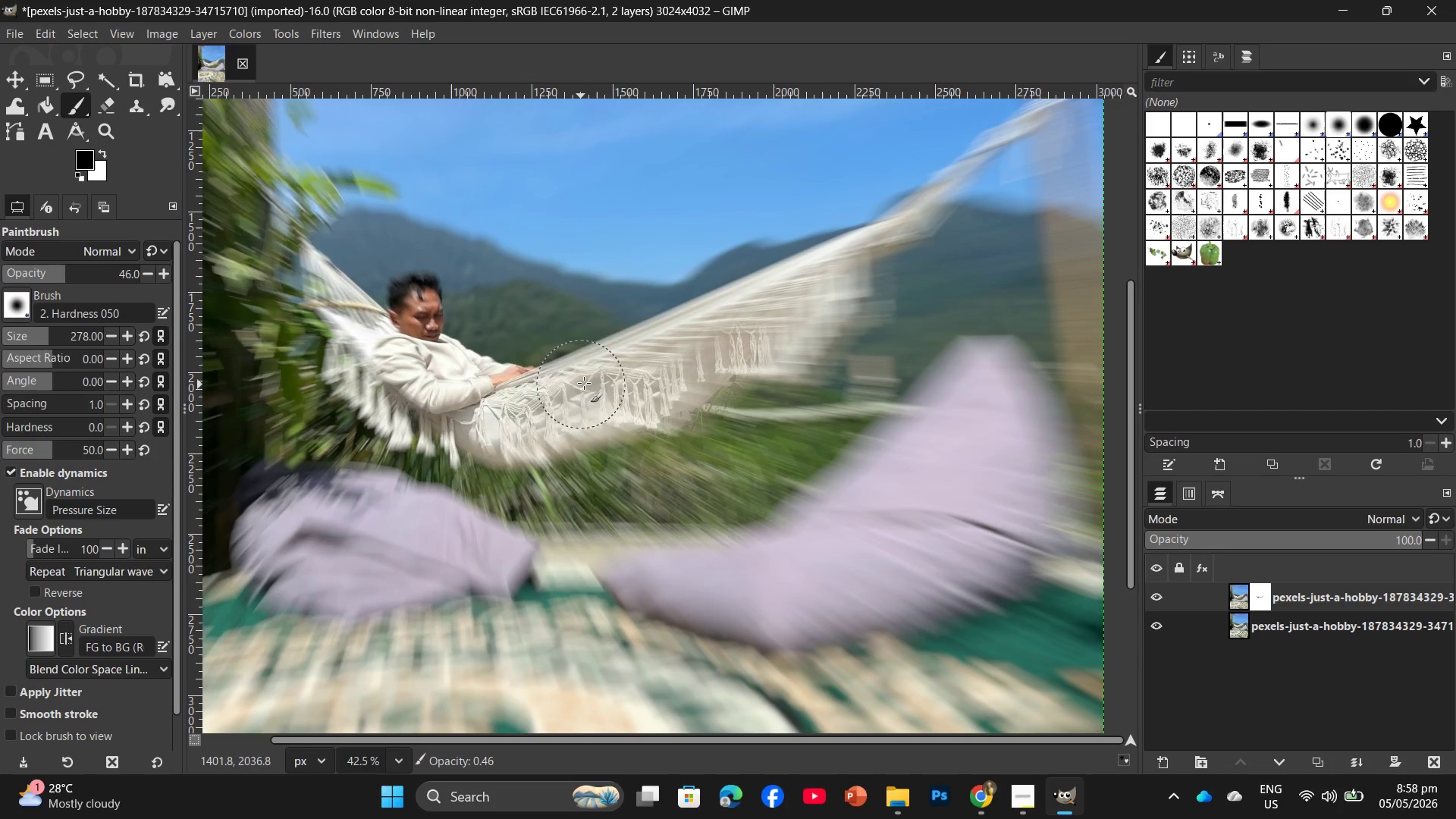 
left_click_drag(start_coordinate=[590, 374], to_coordinate=[592, 370])
 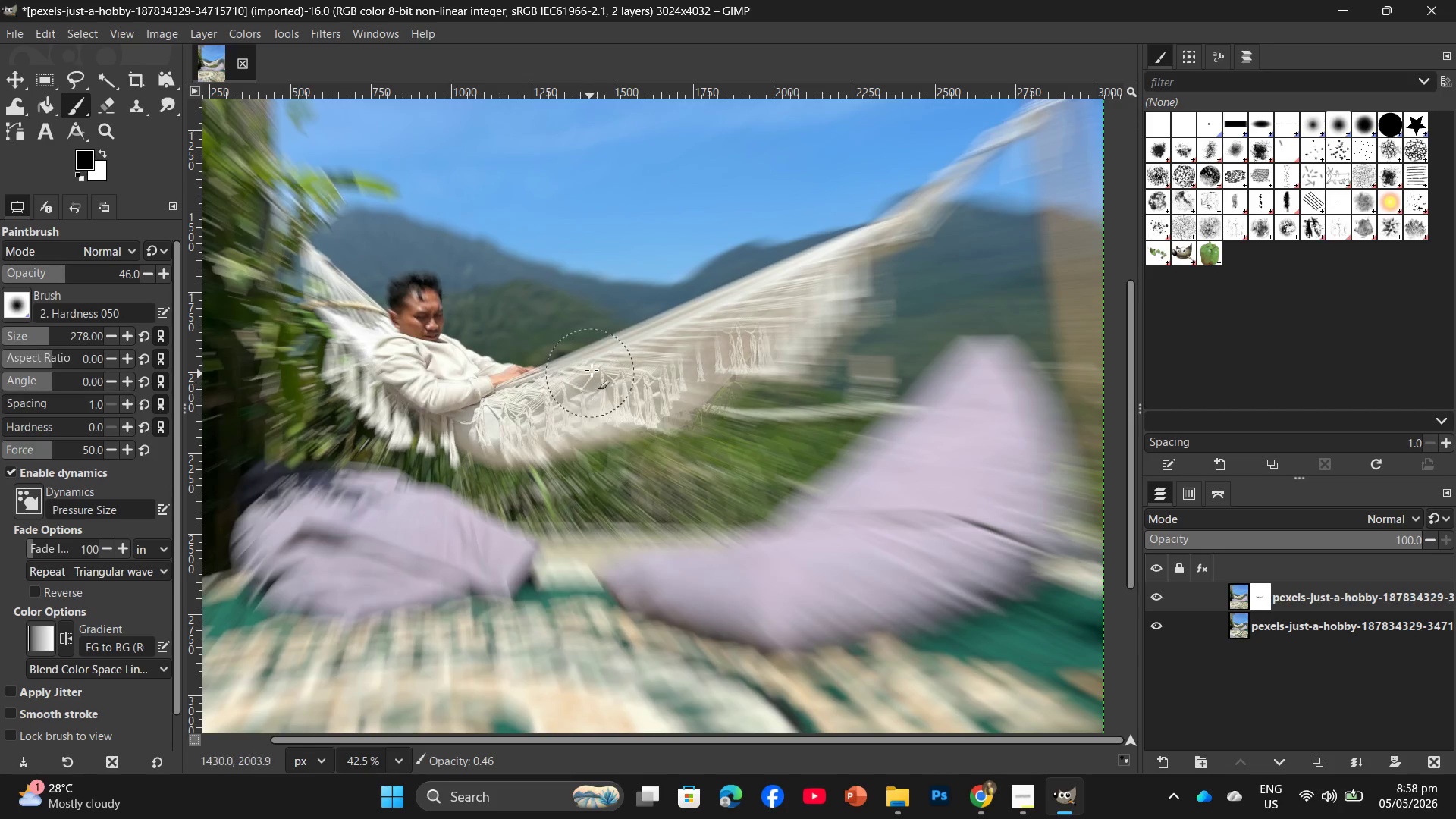 
triple_click([603, 351])
 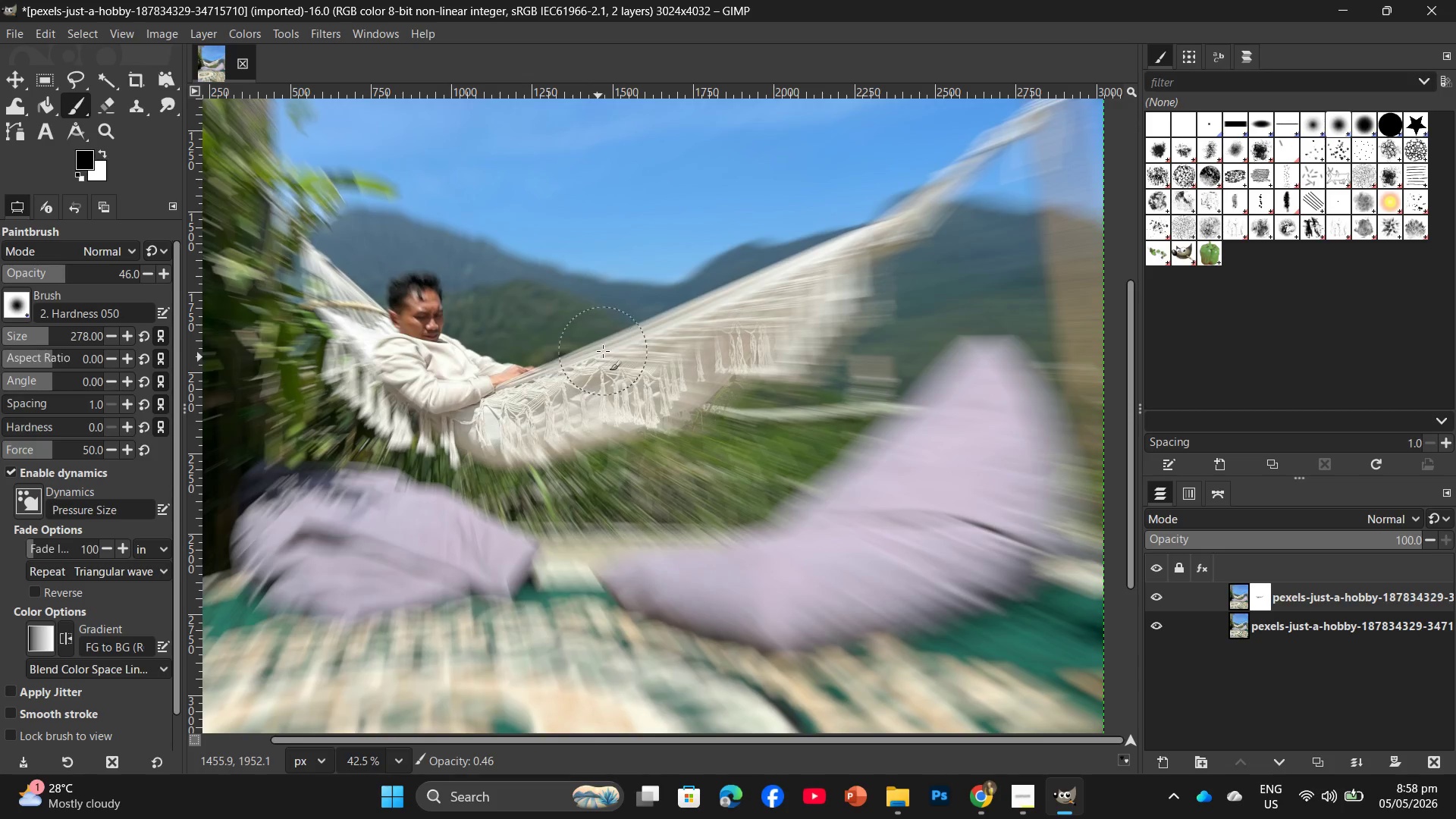 
triple_click([612, 345])
 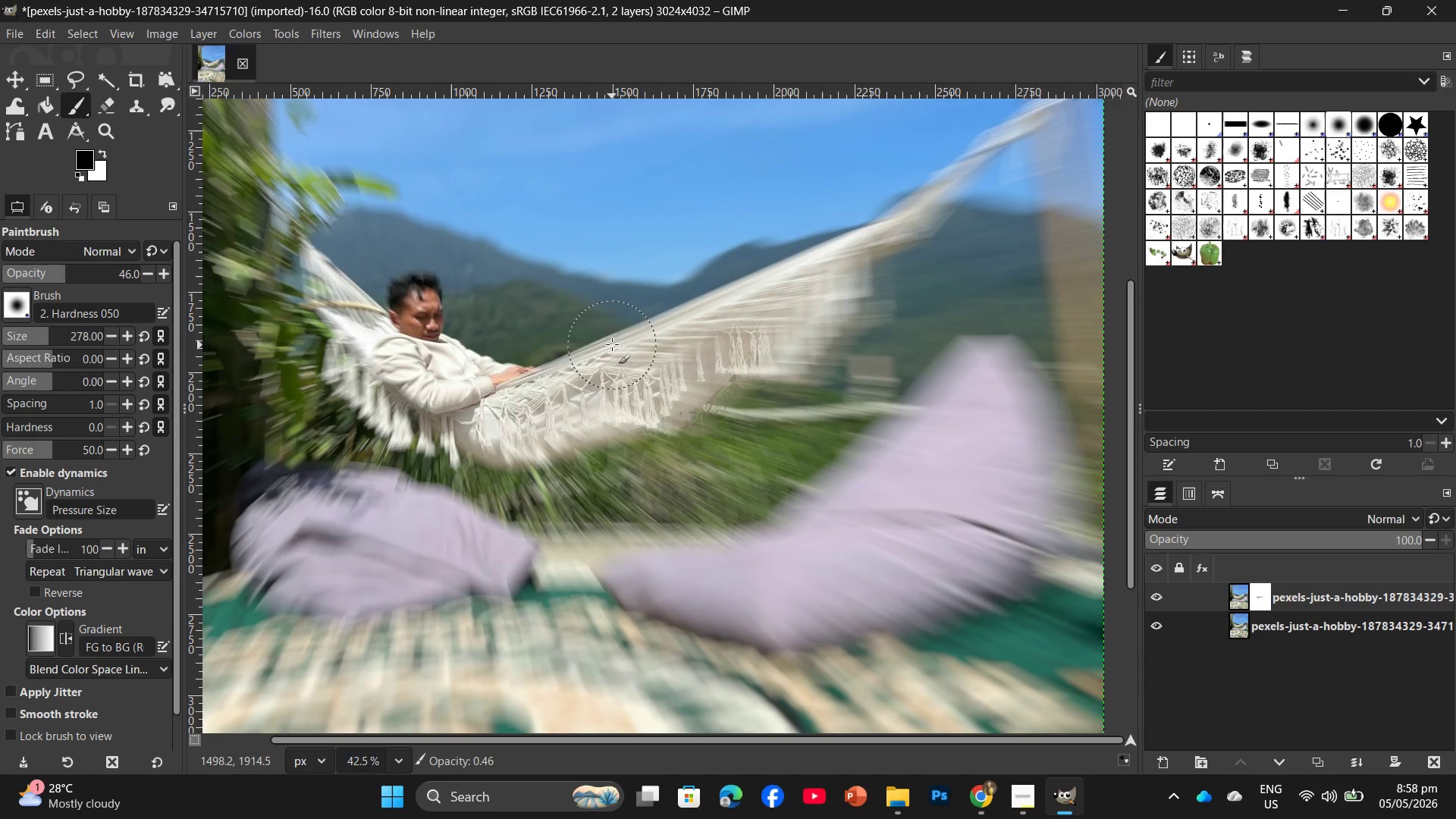 
left_click_drag(start_coordinate=[613, 343], to_coordinate=[554, 375])
 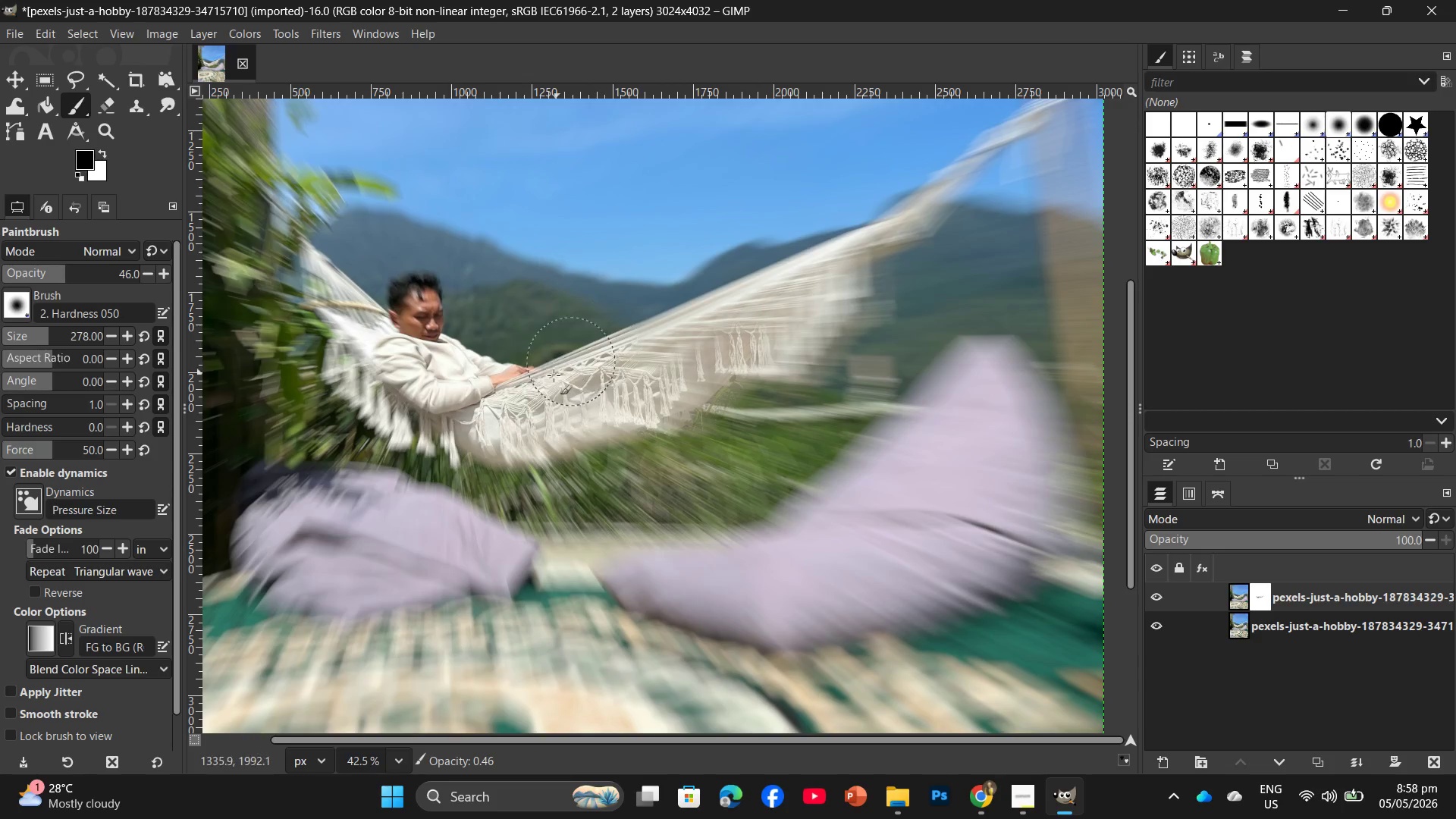 
left_click_drag(start_coordinate=[551, 375], to_coordinate=[560, 364])
 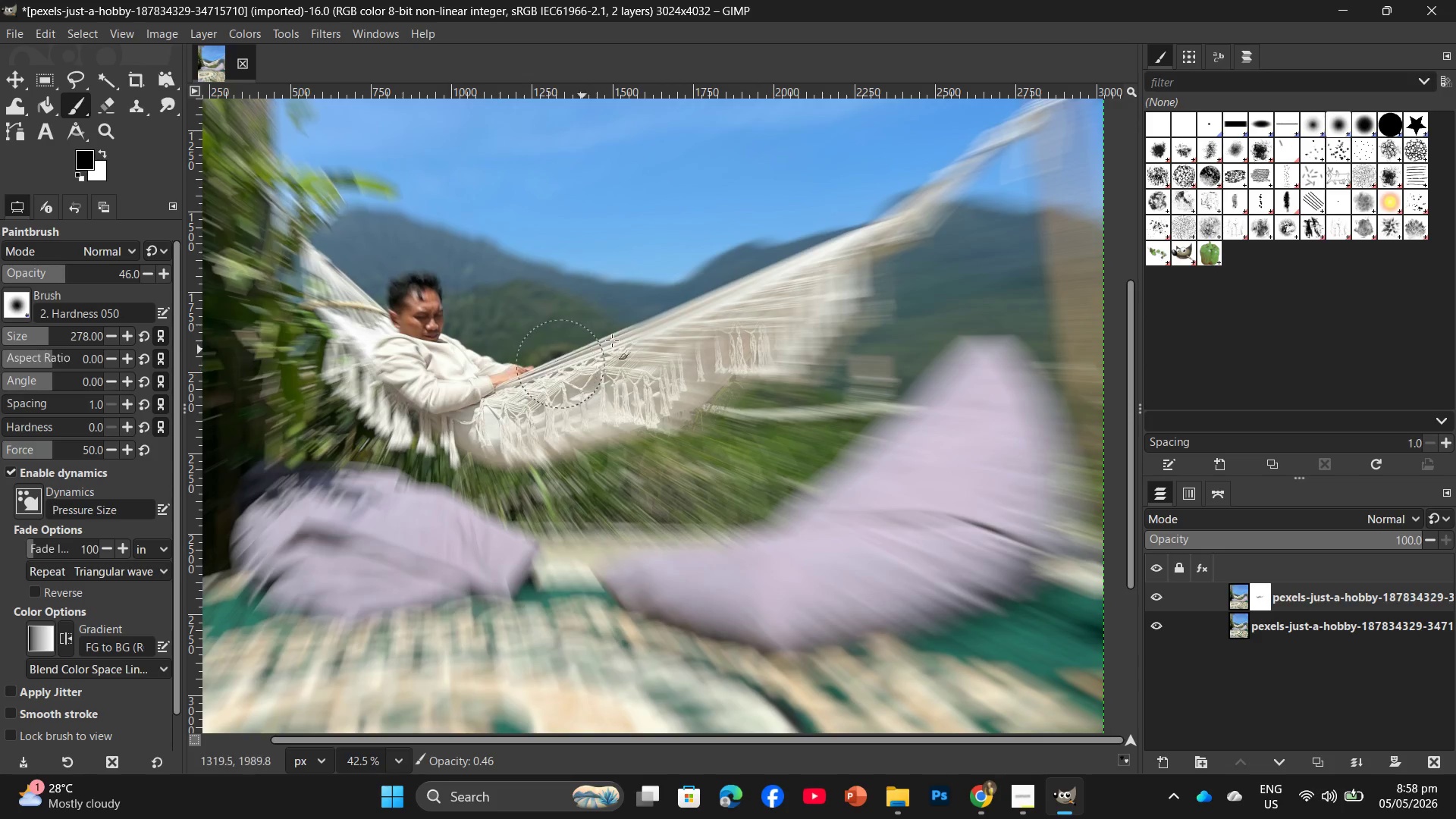 
triple_click([623, 338])
 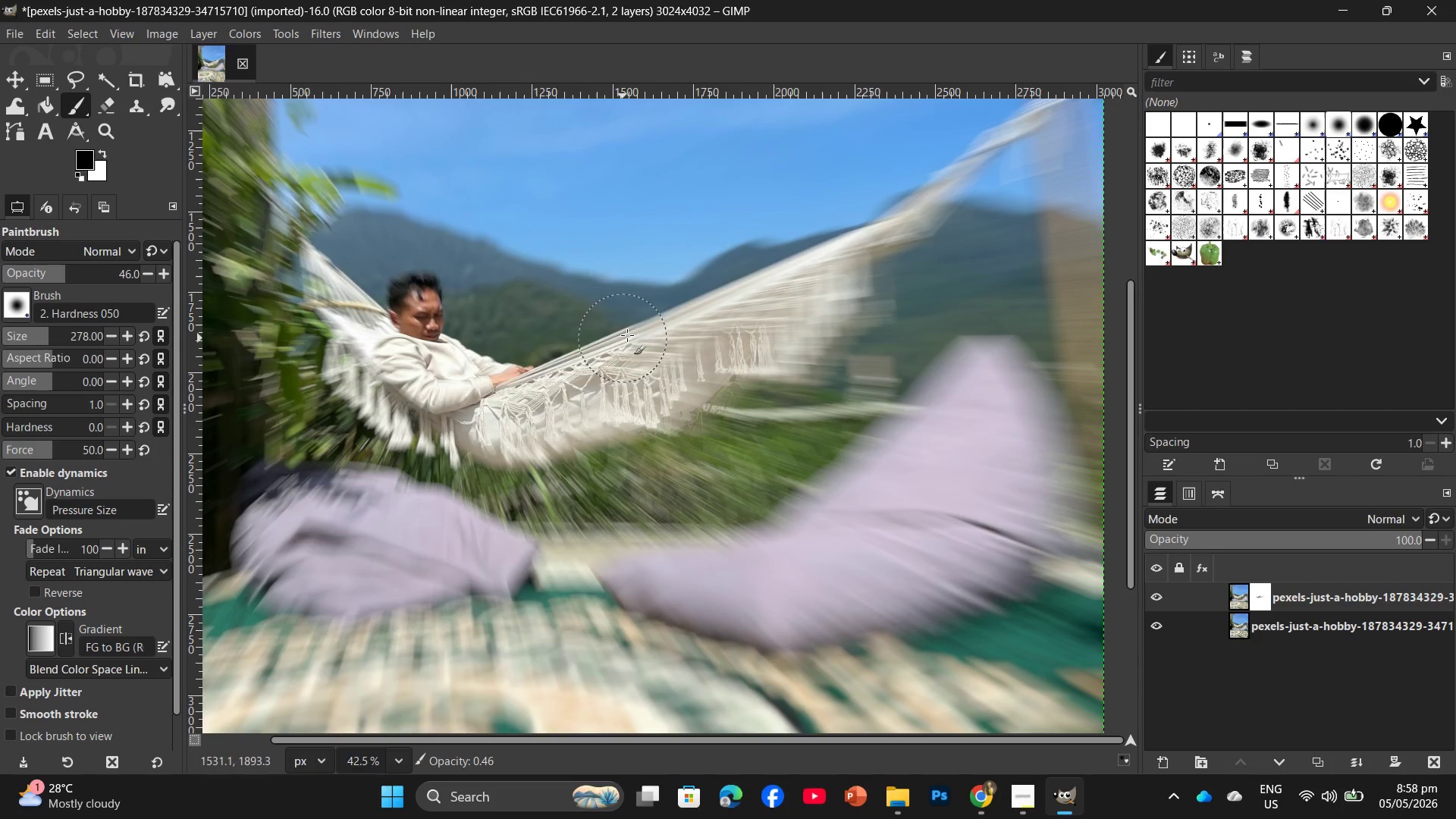 
left_click_drag(start_coordinate=[630, 332], to_coordinate=[597, 342])
 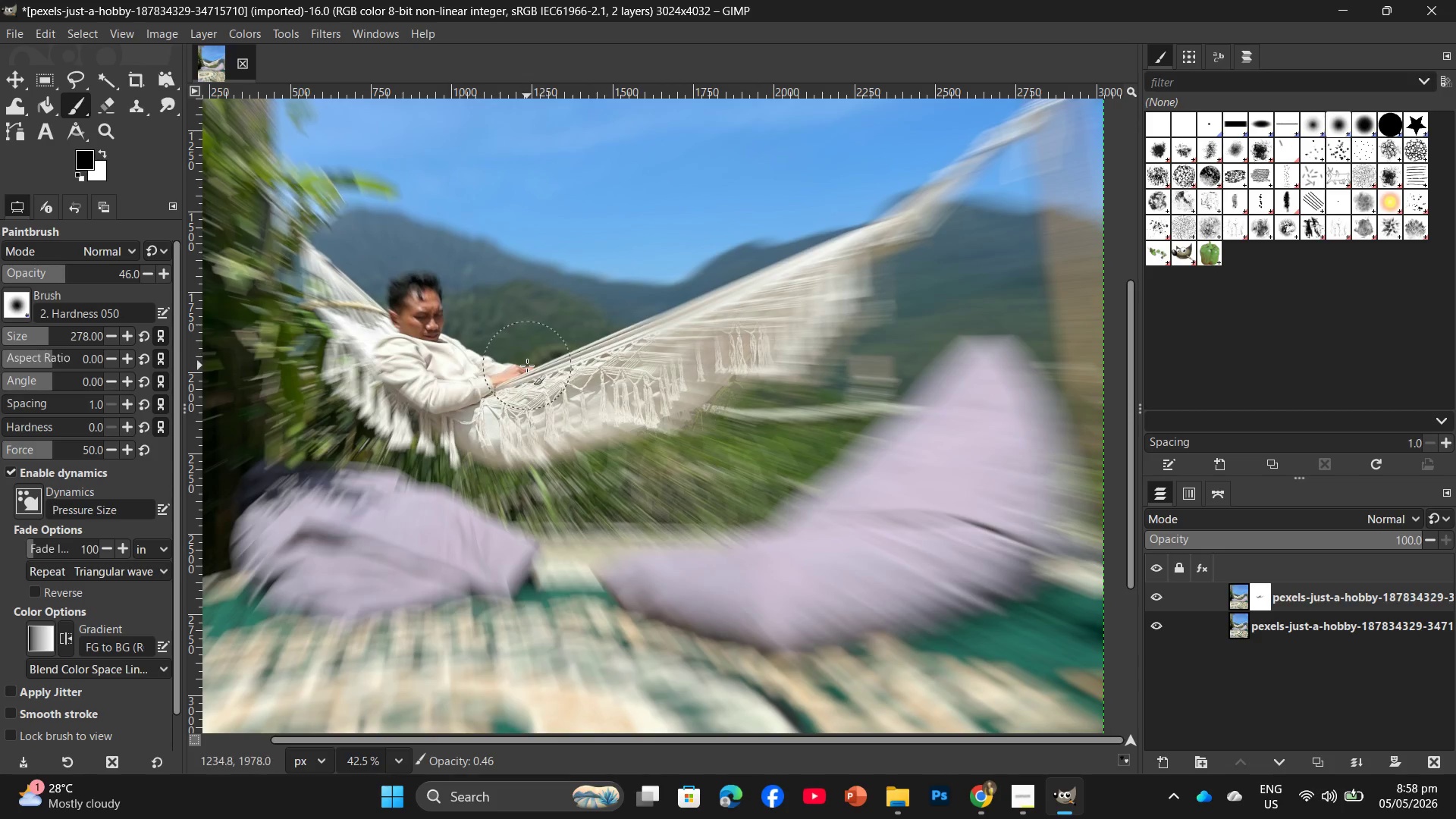 
triple_click([527, 366])
 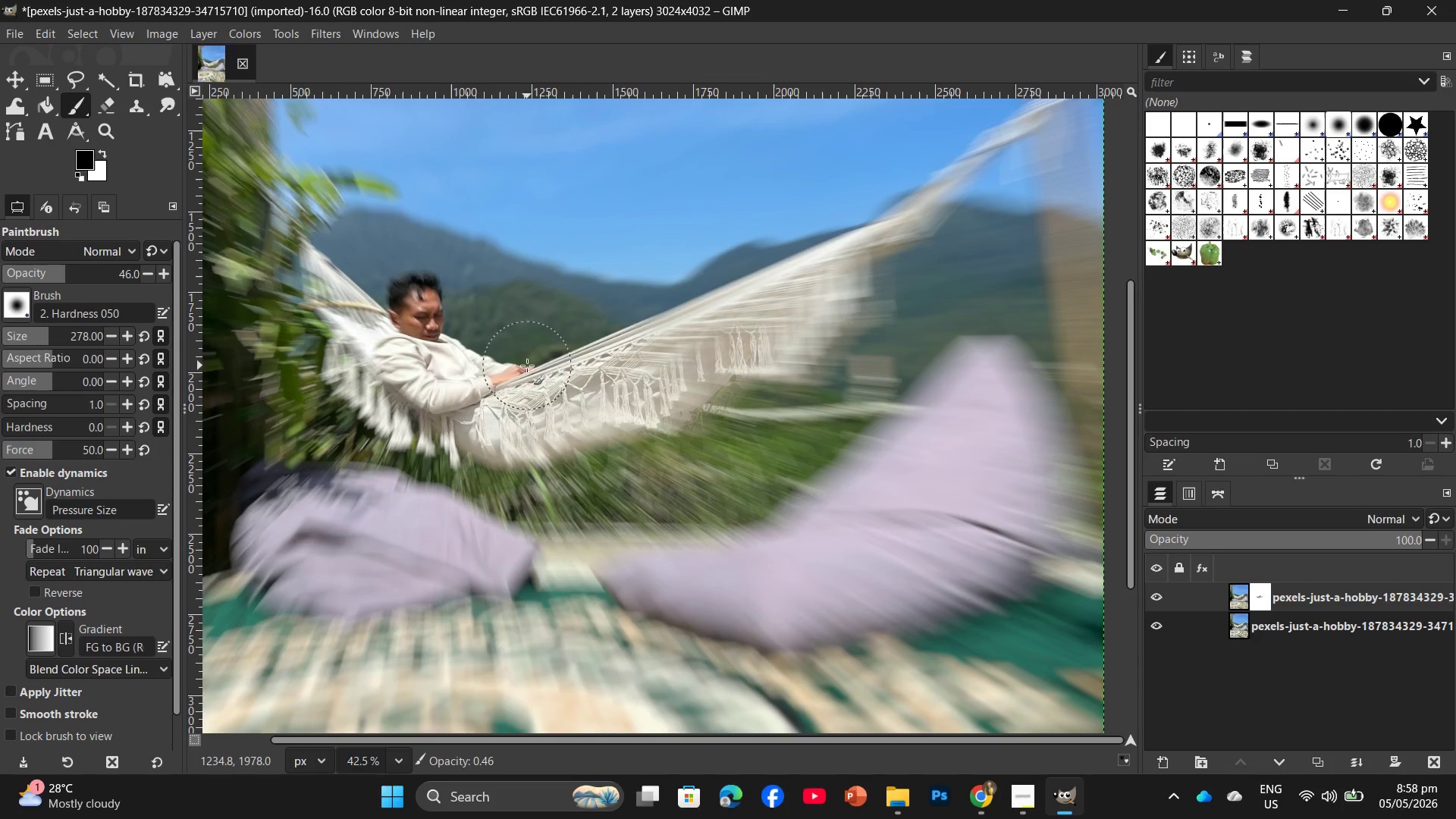 
left_click_drag(start_coordinate=[563, 353], to_coordinate=[610, 341])
 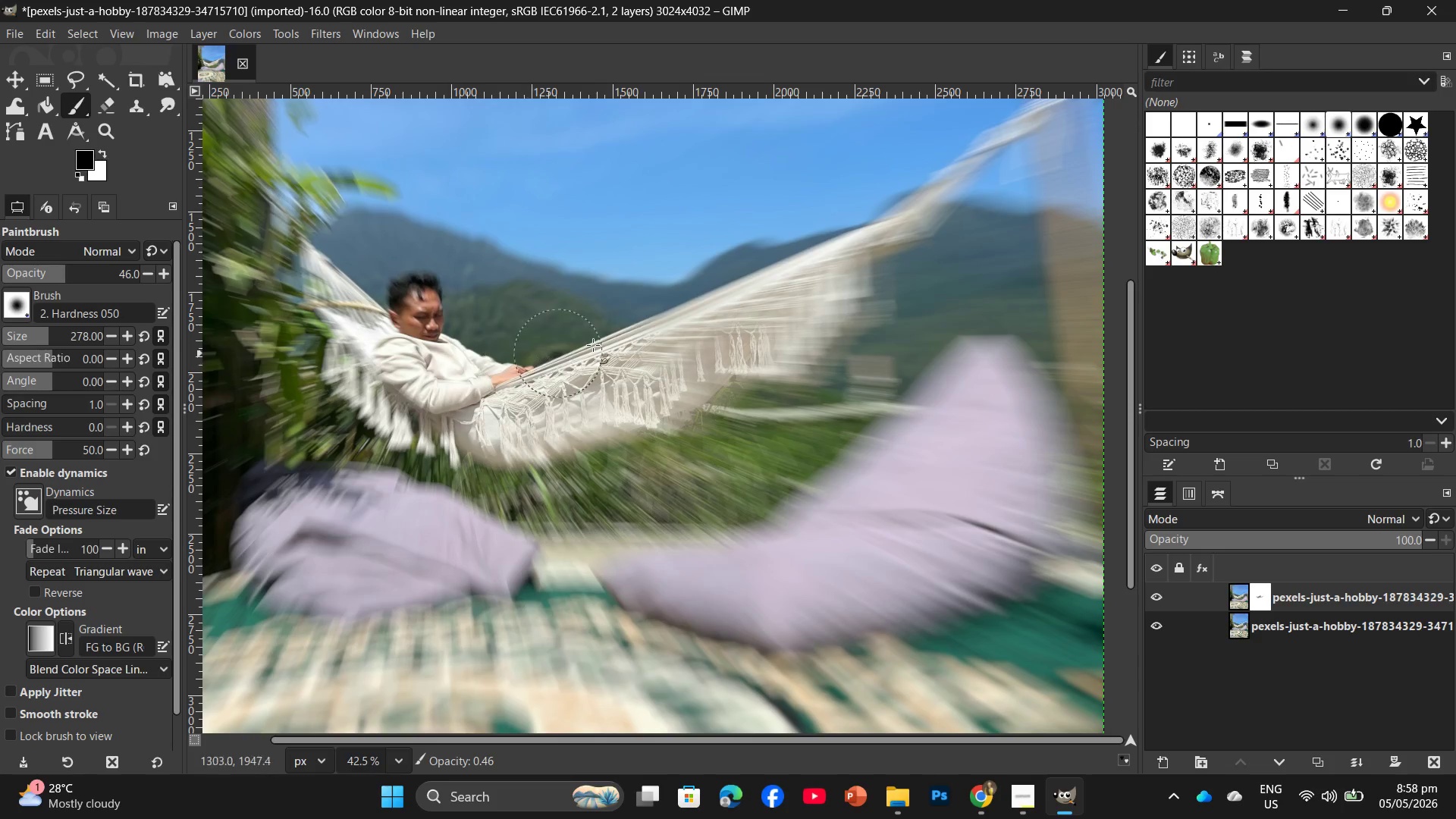 
triple_click([654, 331])
 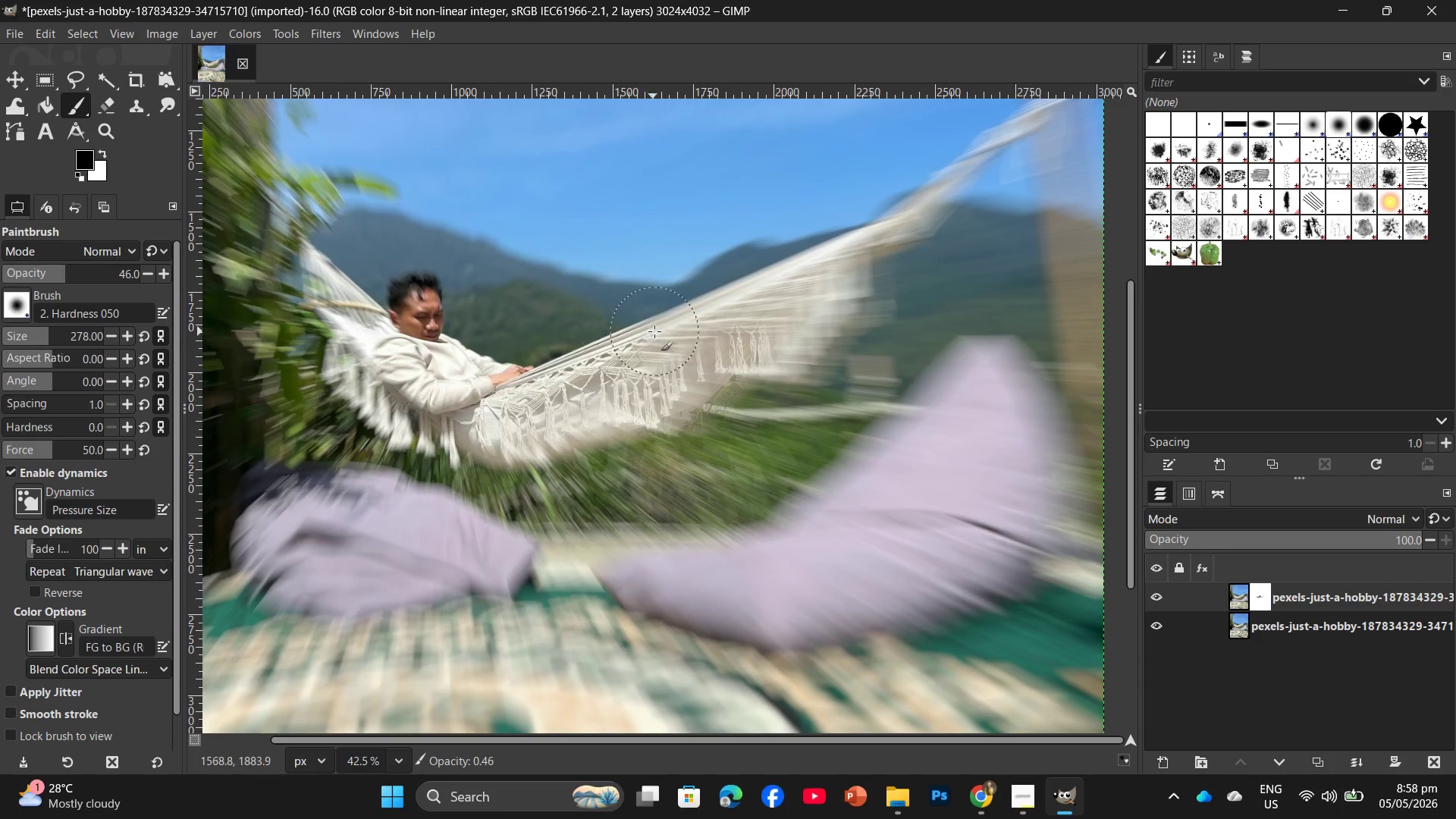 
left_click_drag(start_coordinate=[679, 324], to_coordinate=[698, 315])
 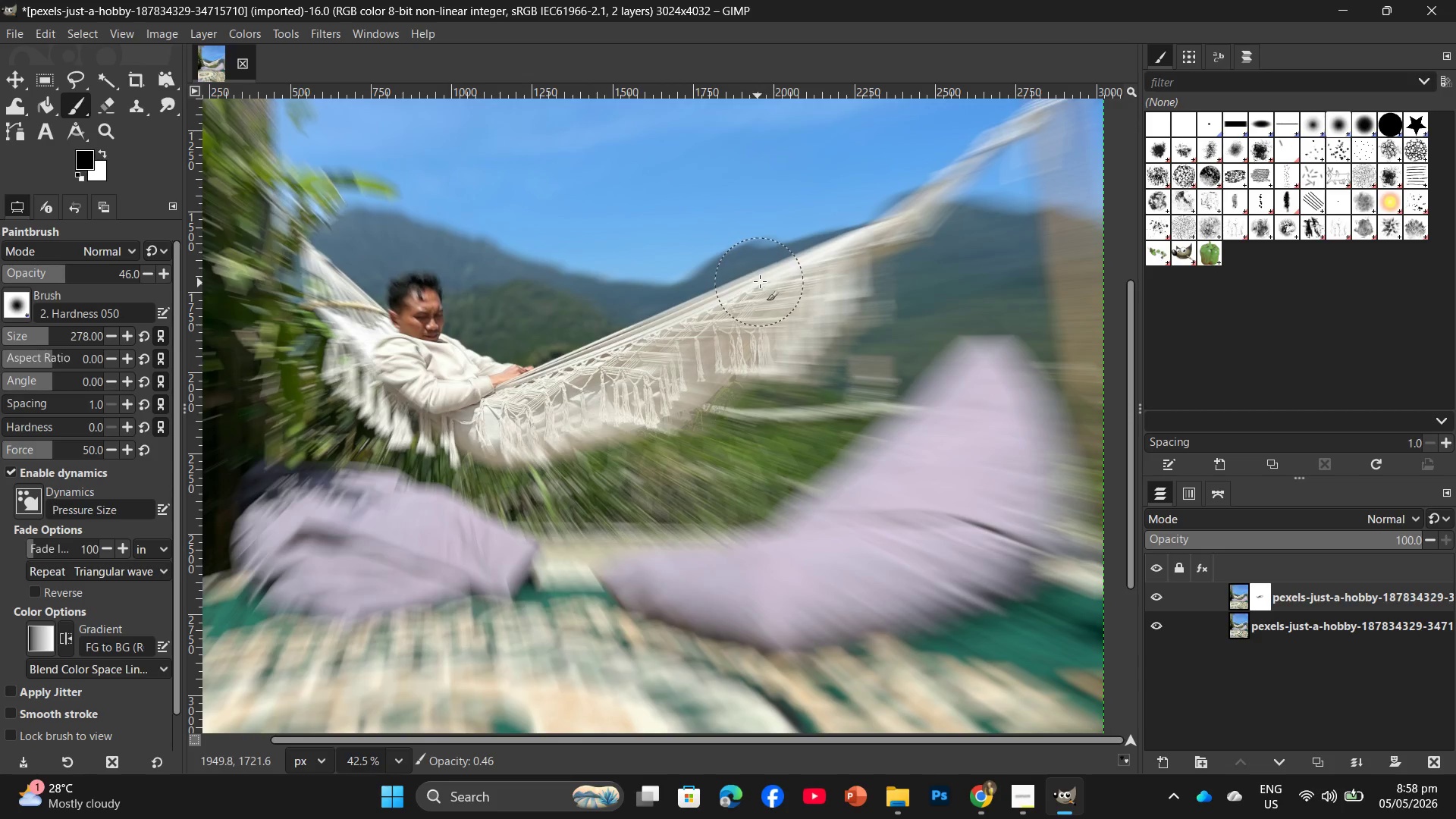 
left_click_drag(start_coordinate=[770, 276], to_coordinate=[777, 273])
 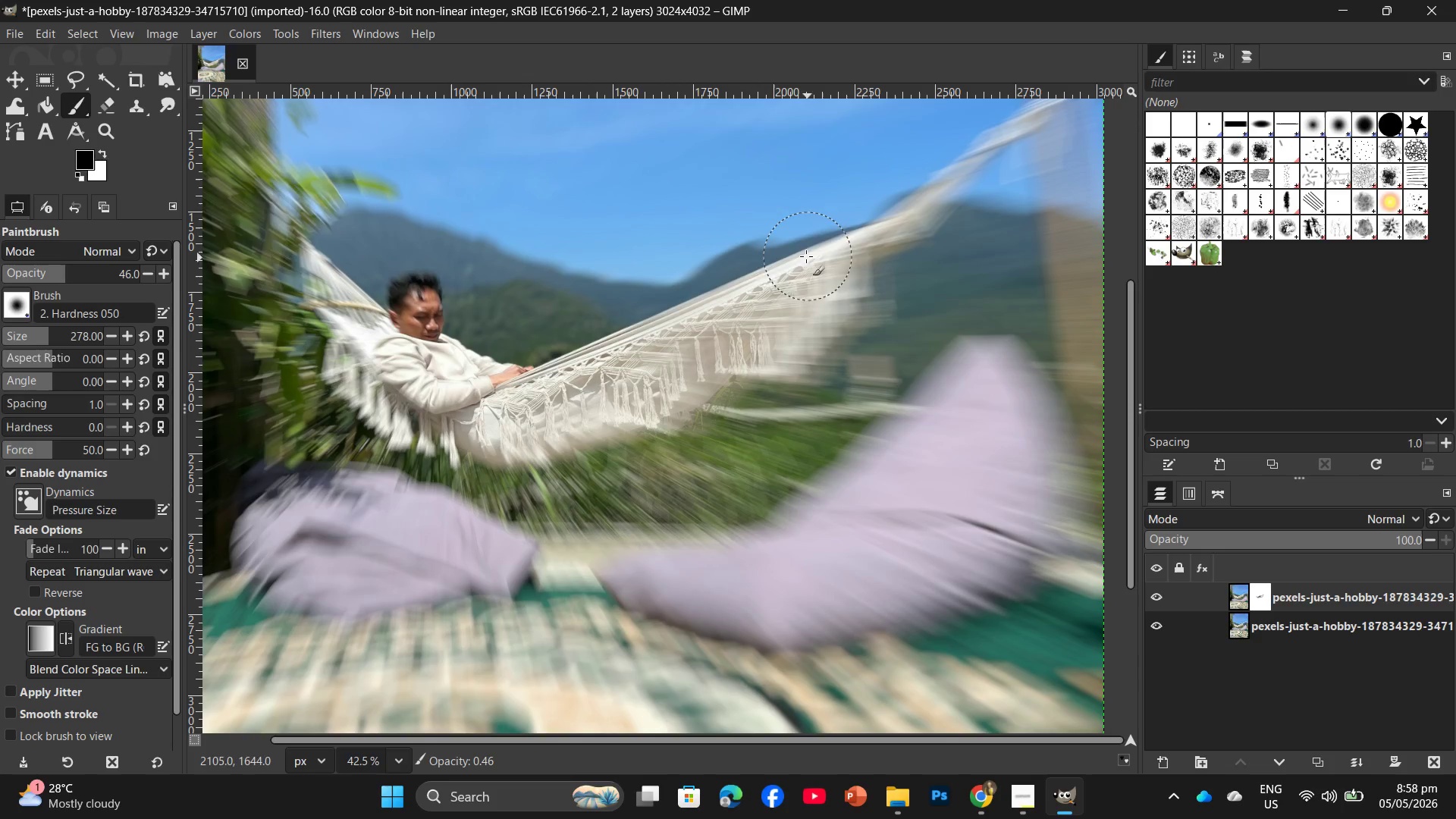 
left_click_drag(start_coordinate=[777, 279], to_coordinate=[752, 307])
 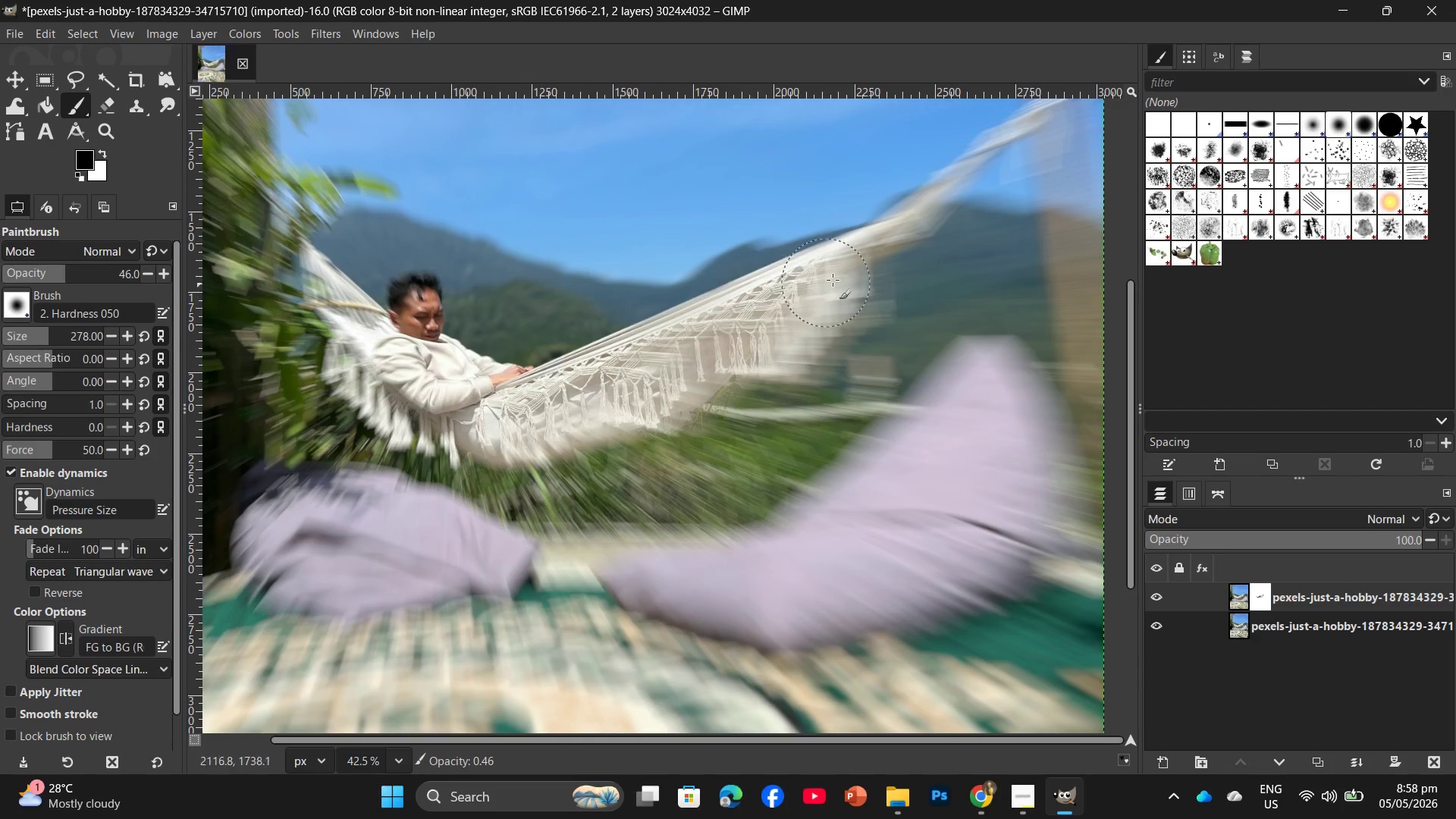 
left_click_drag(start_coordinate=[834, 280], to_coordinate=[842, 260])
 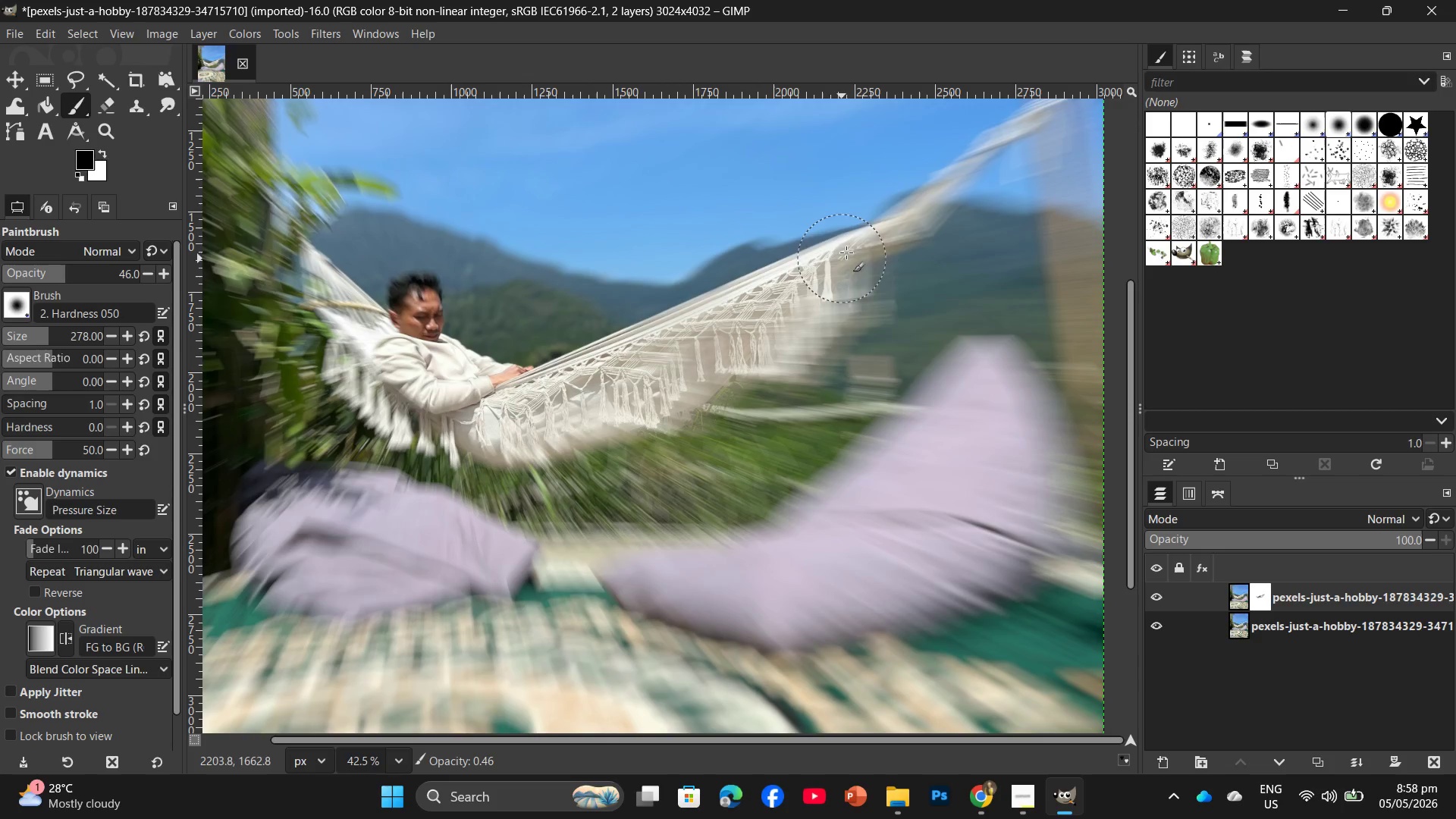 
left_click_drag(start_coordinate=[848, 250], to_coordinate=[853, 243])
 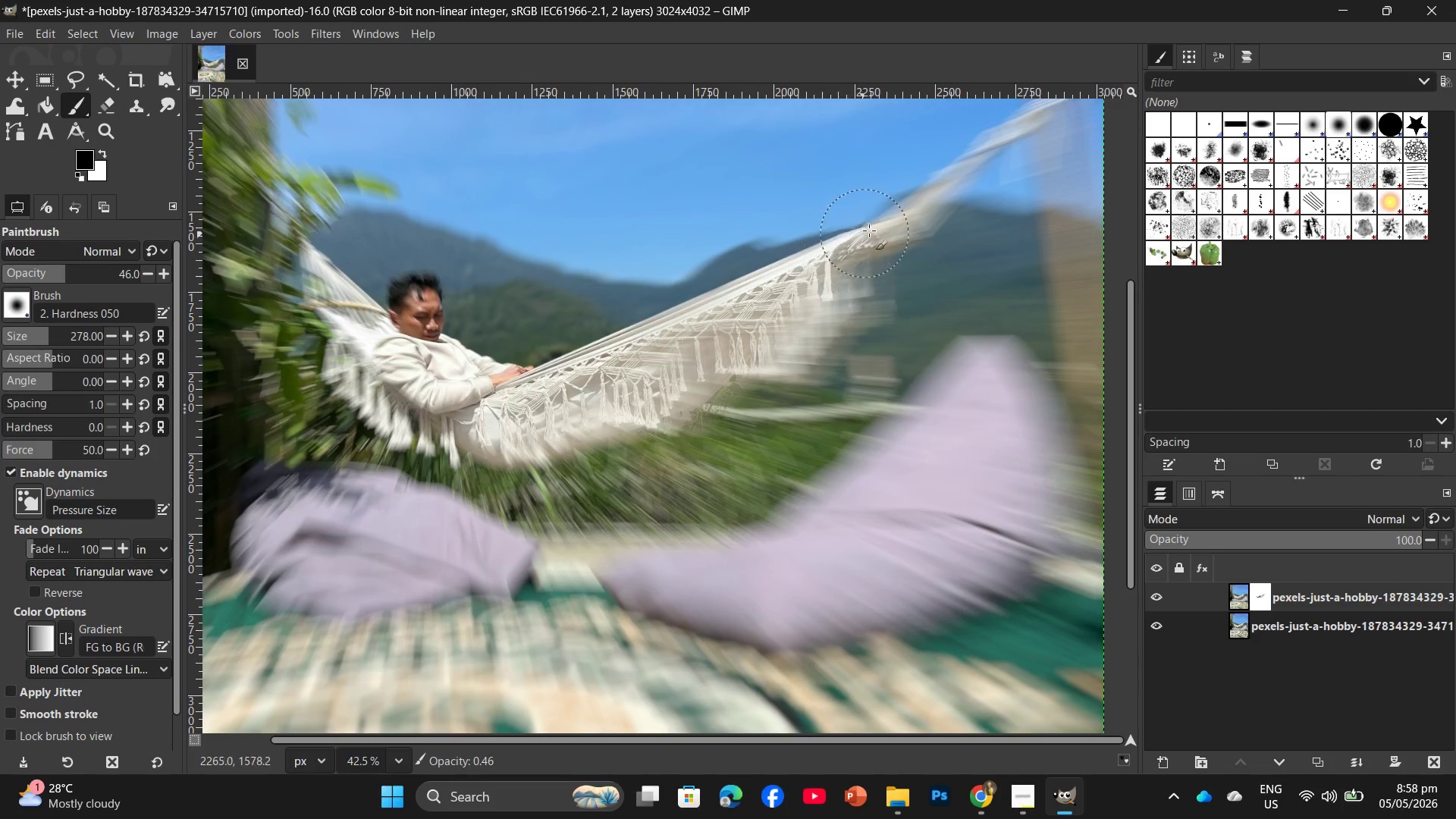 
left_click_drag(start_coordinate=[869, 231], to_coordinate=[875, 226])
 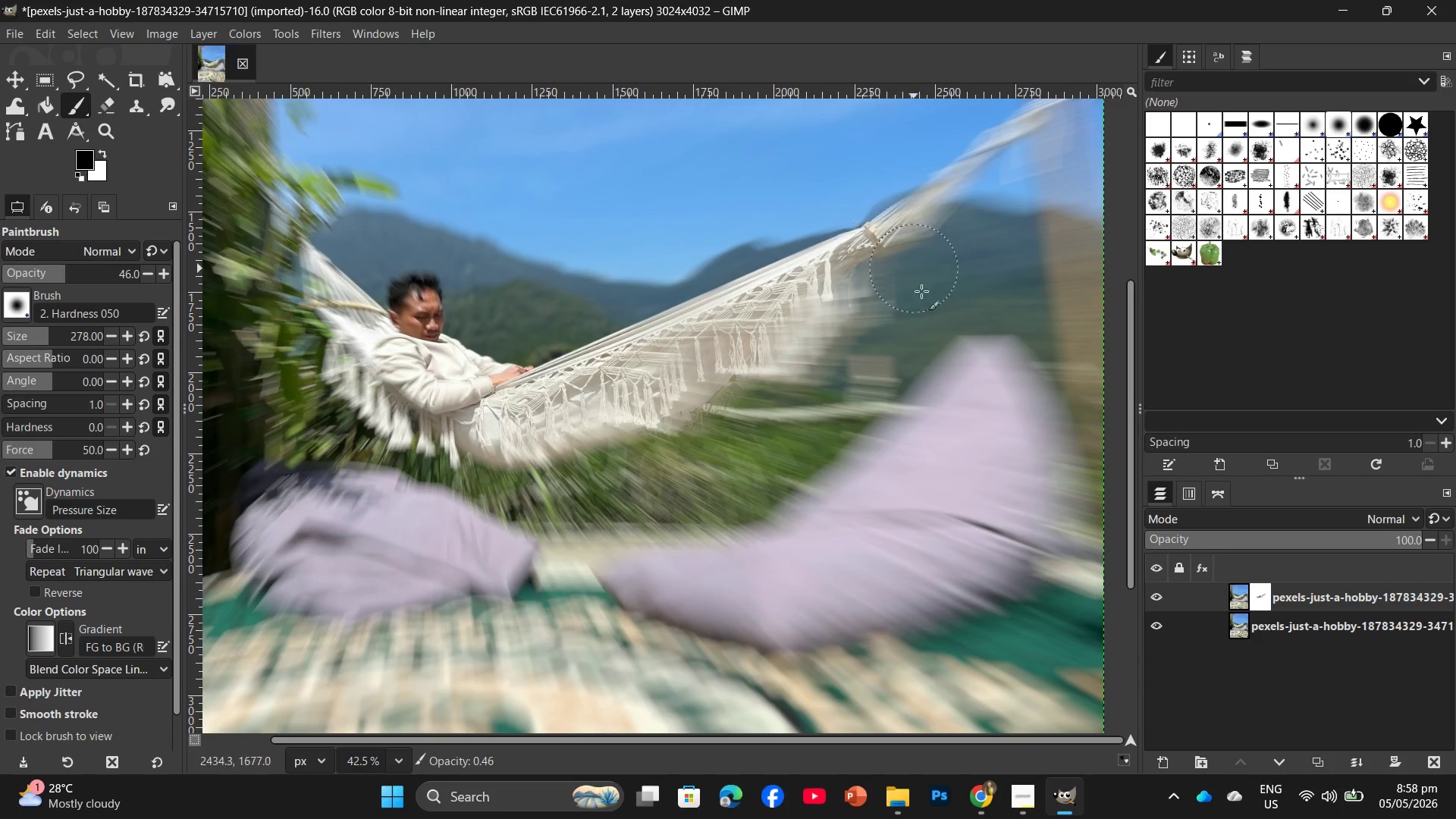 
scroll: coordinate [924, 297], scroll_direction: up, amount: 4.0
 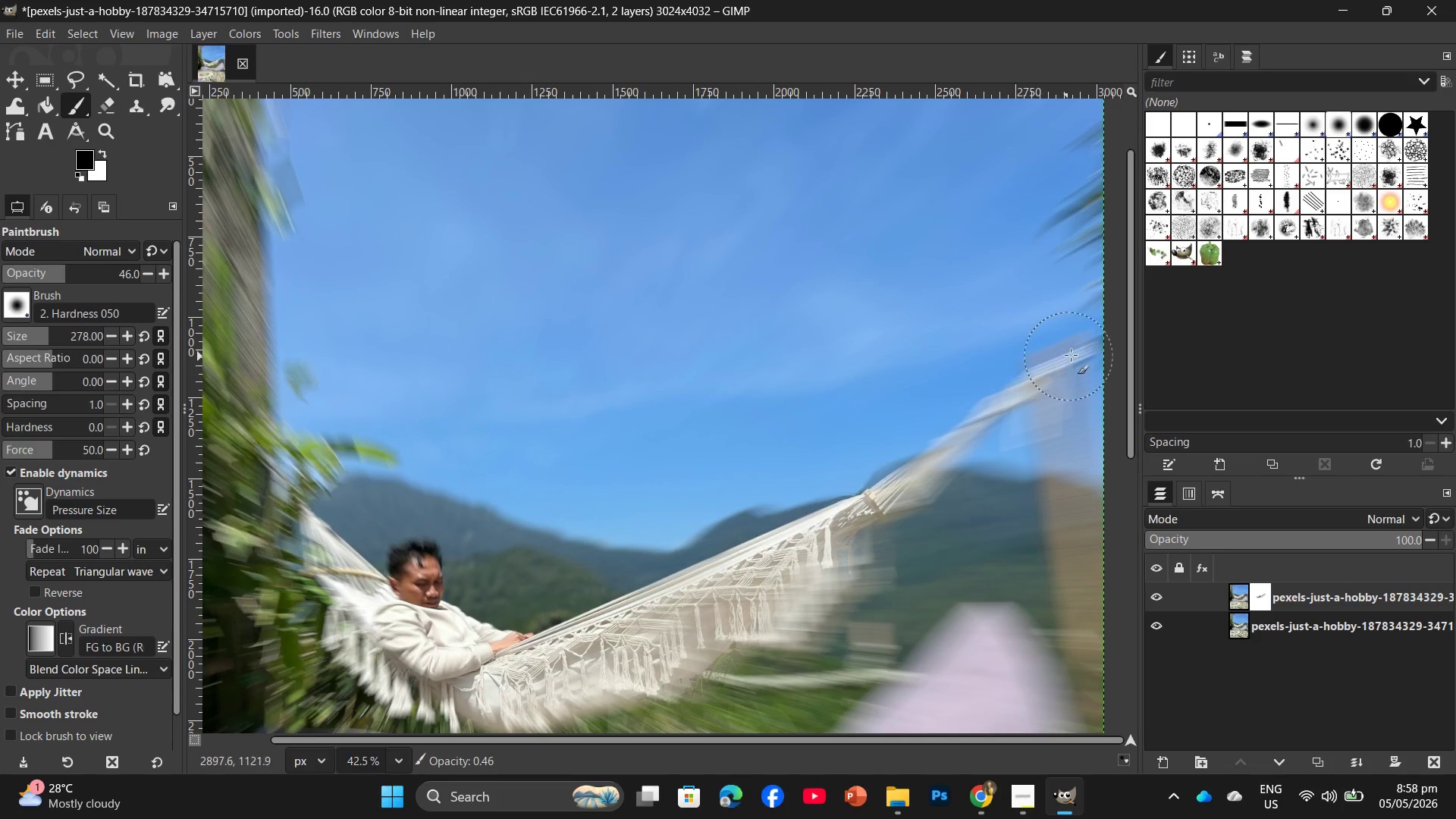 
double_click([1095, 338])
 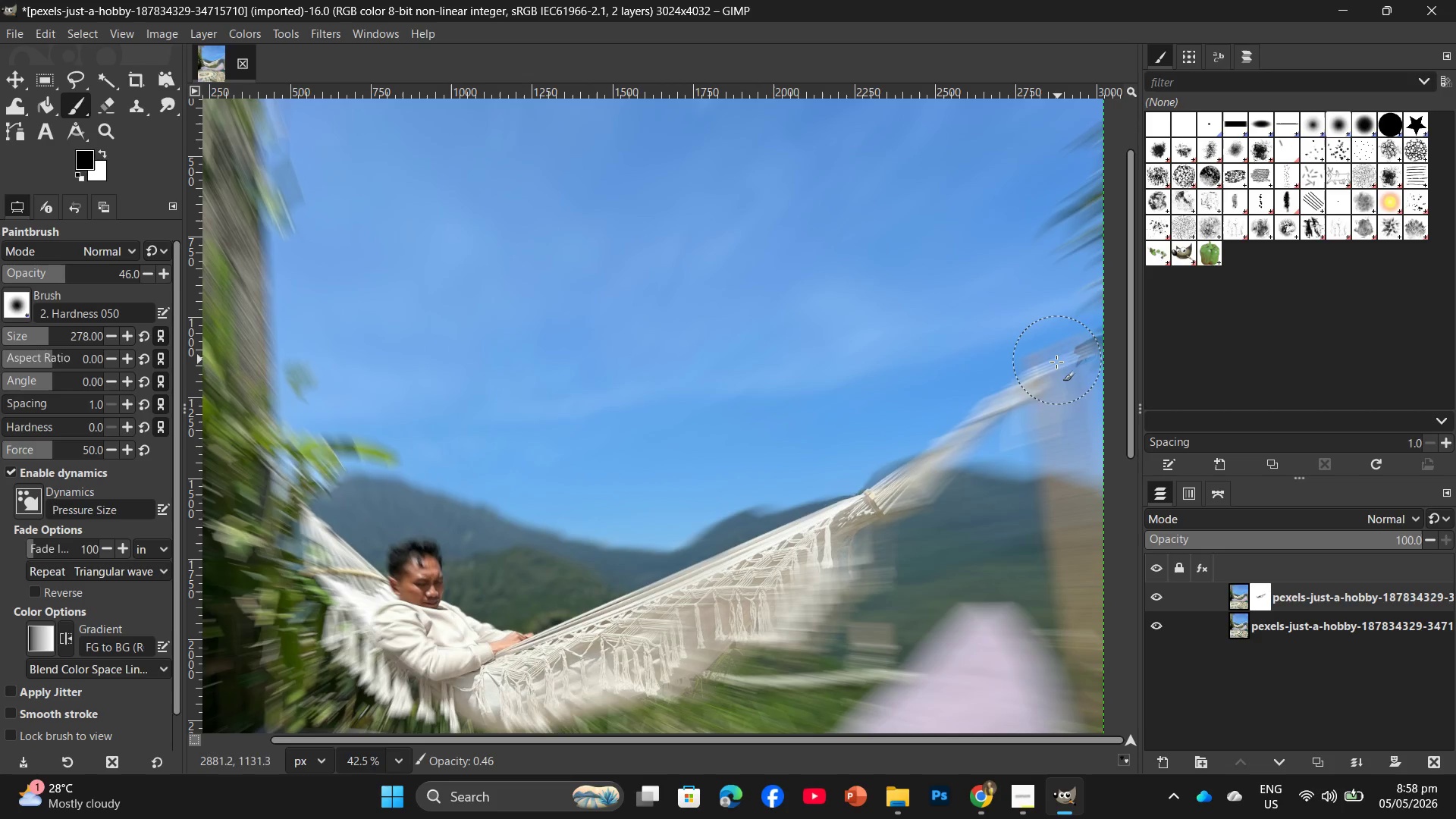 
left_click_drag(start_coordinate=[1052, 366], to_coordinate=[1038, 373])
 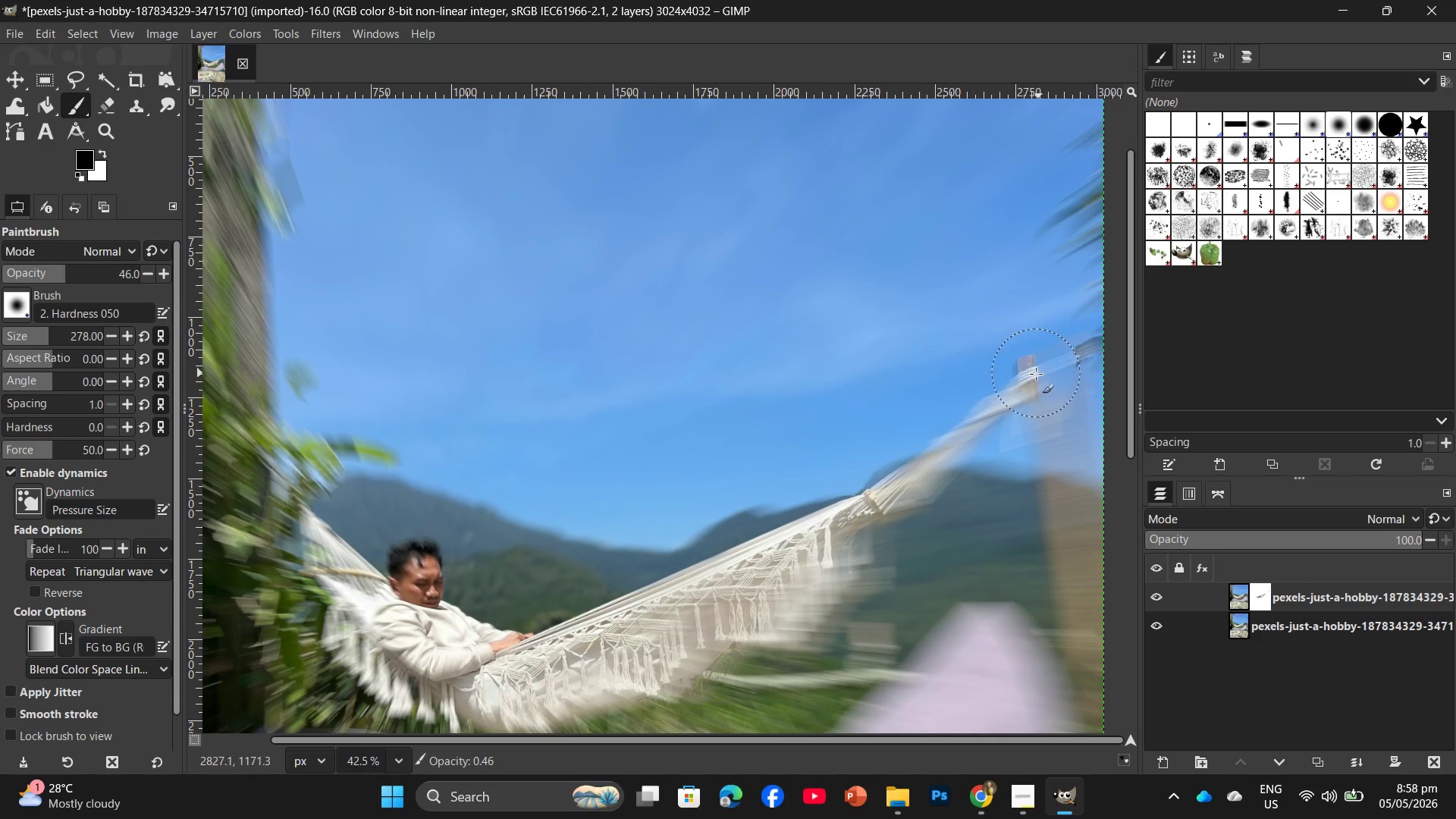 
left_click_drag(start_coordinate=[1031, 376], to_coordinate=[1018, 384])
 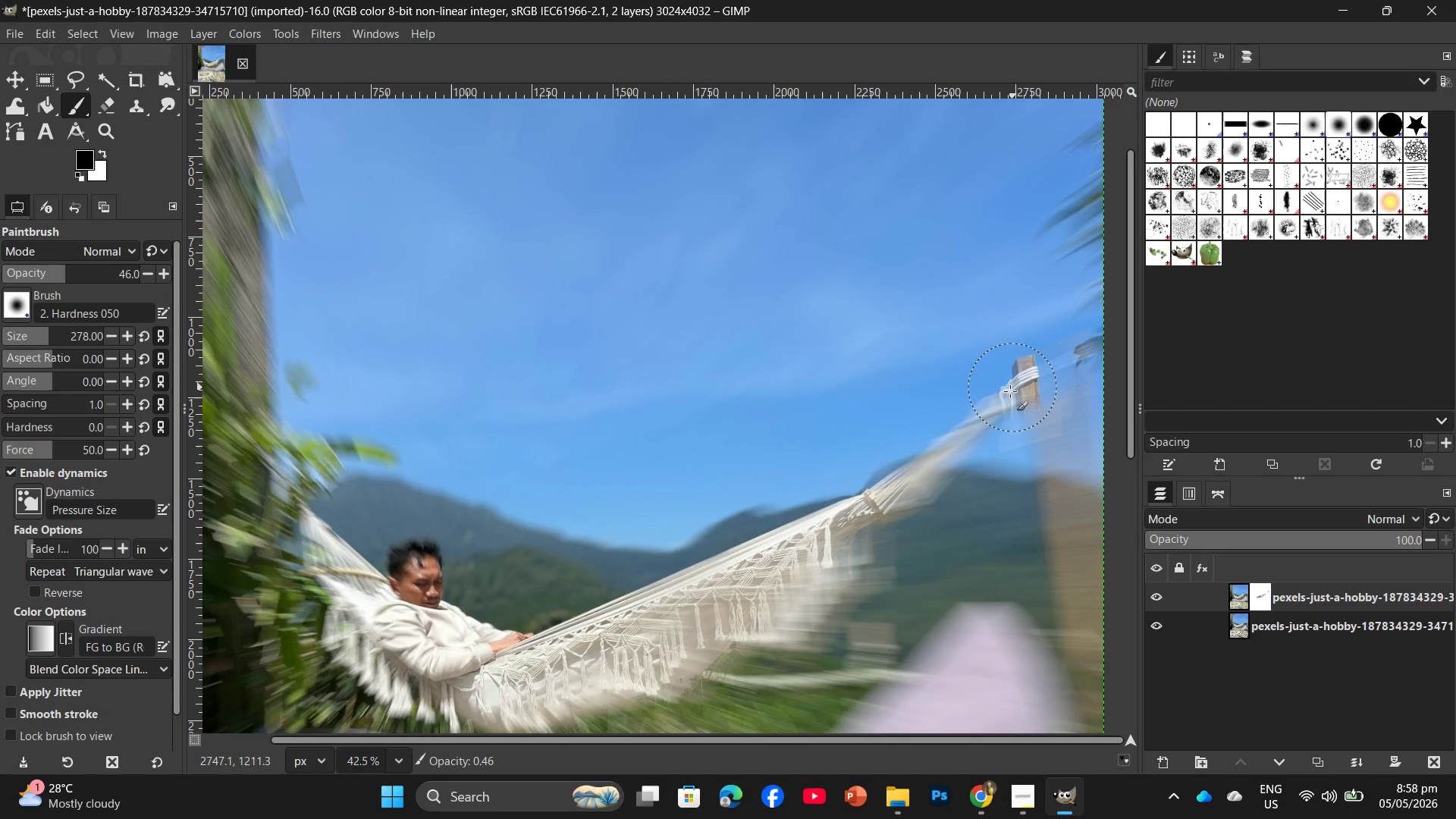 
left_click_drag(start_coordinate=[1012, 390], to_coordinate=[1008, 394])
 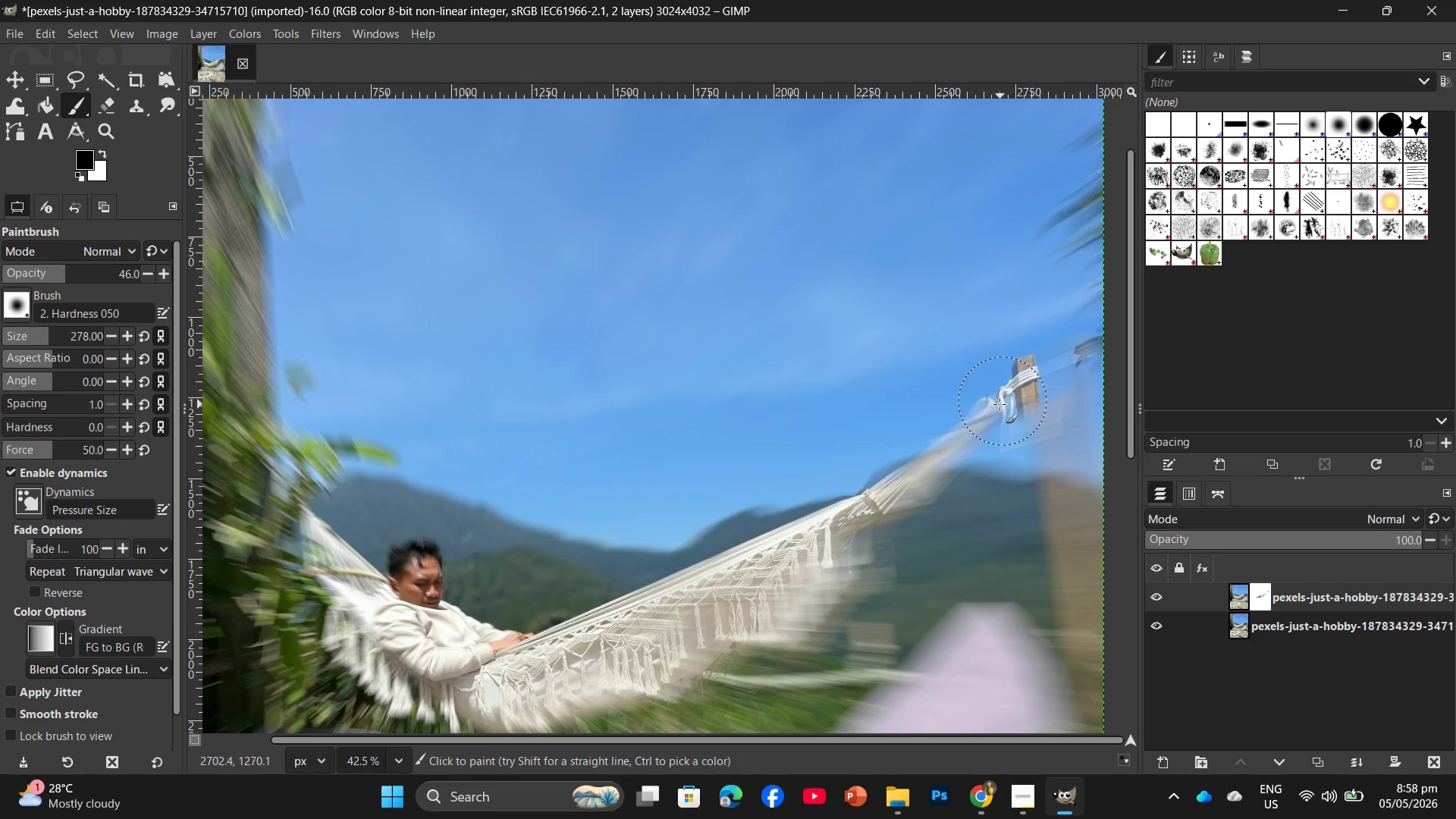 
left_click_drag(start_coordinate=[993, 409], to_coordinate=[978, 419])
 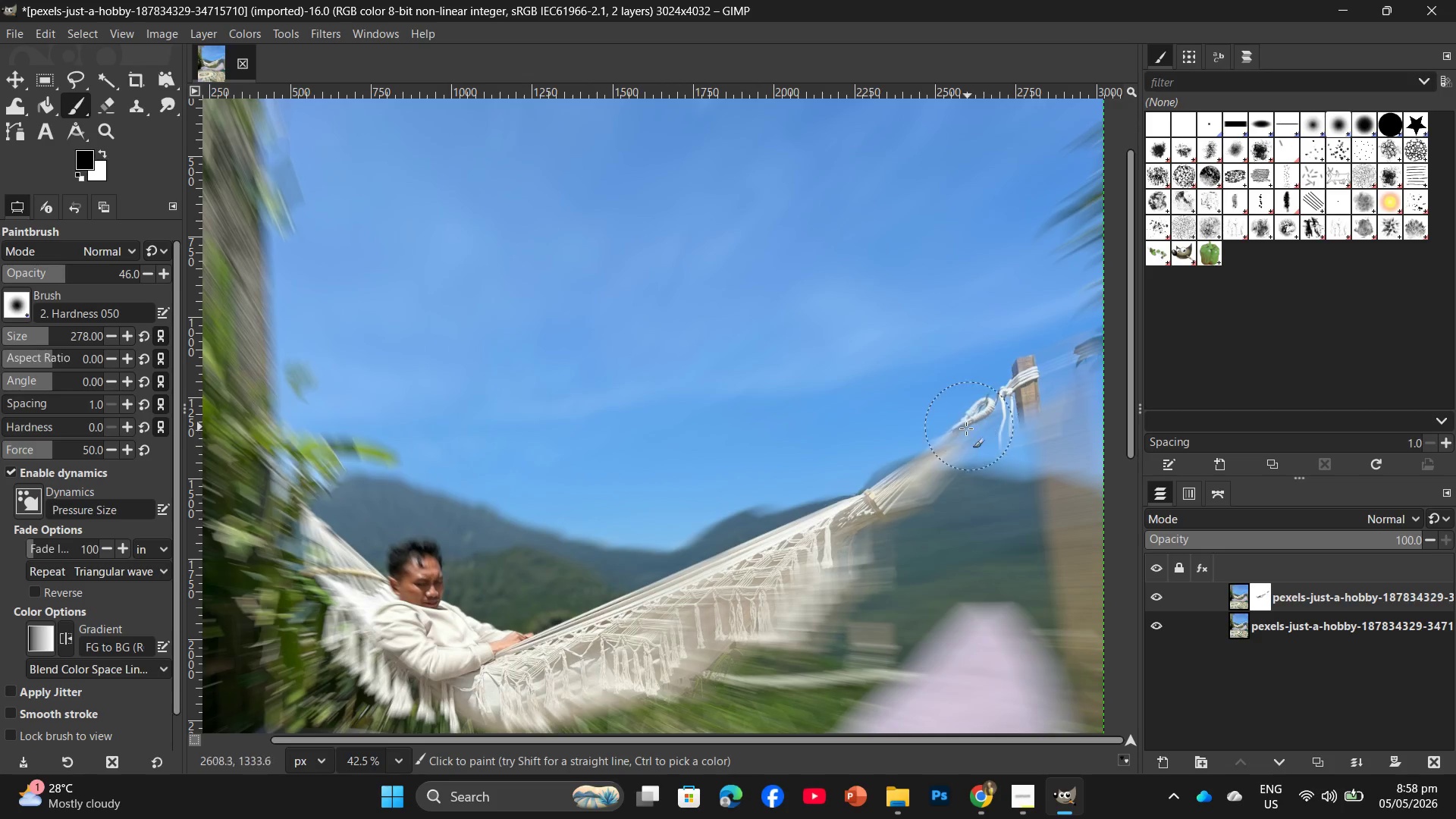 
left_click_drag(start_coordinate=[957, 438], to_coordinate=[944, 447])
 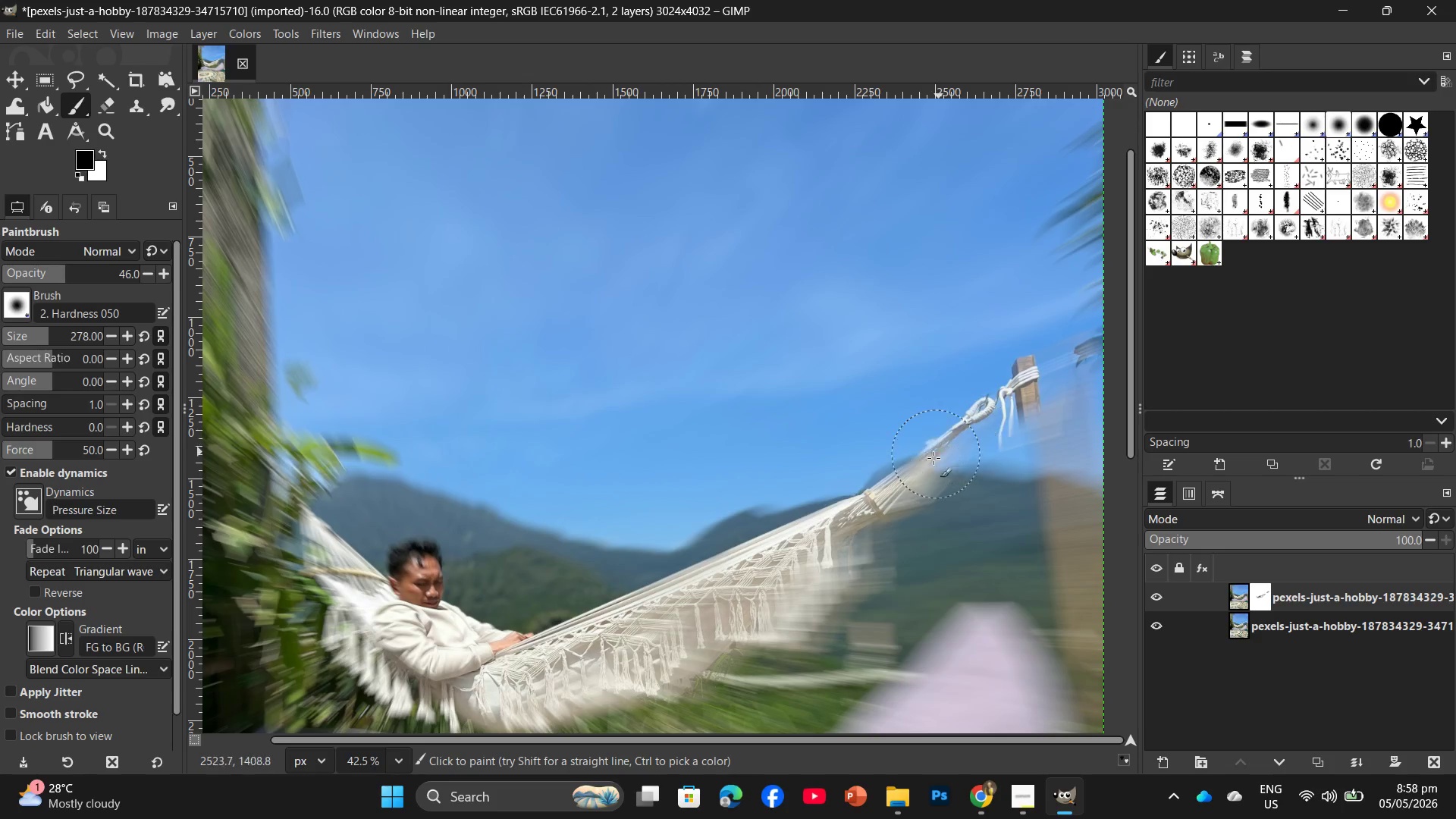 
left_click_drag(start_coordinate=[934, 458], to_coordinate=[913, 482])
 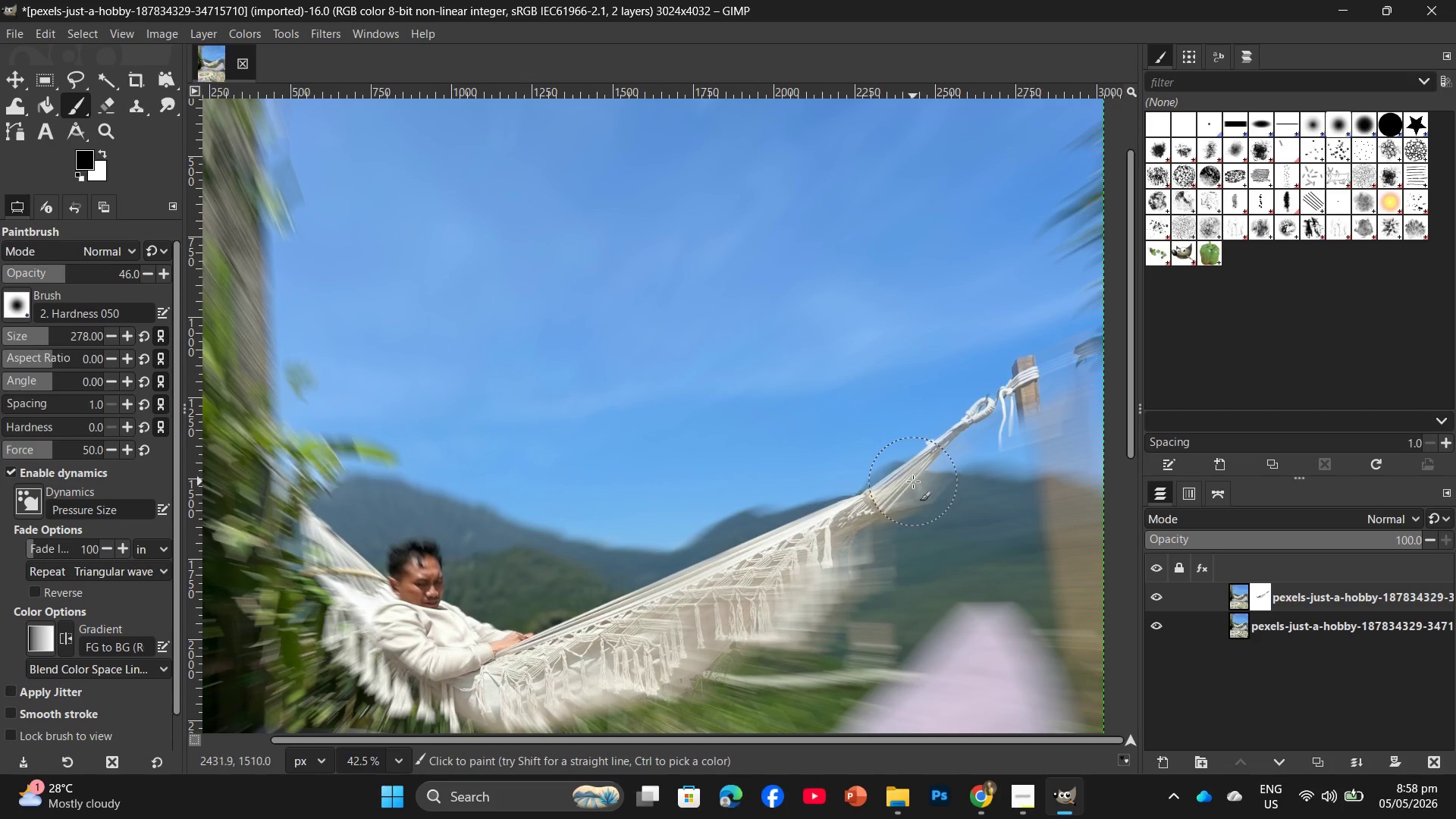 
left_click_drag(start_coordinate=[908, 489], to_coordinate=[899, 502])
 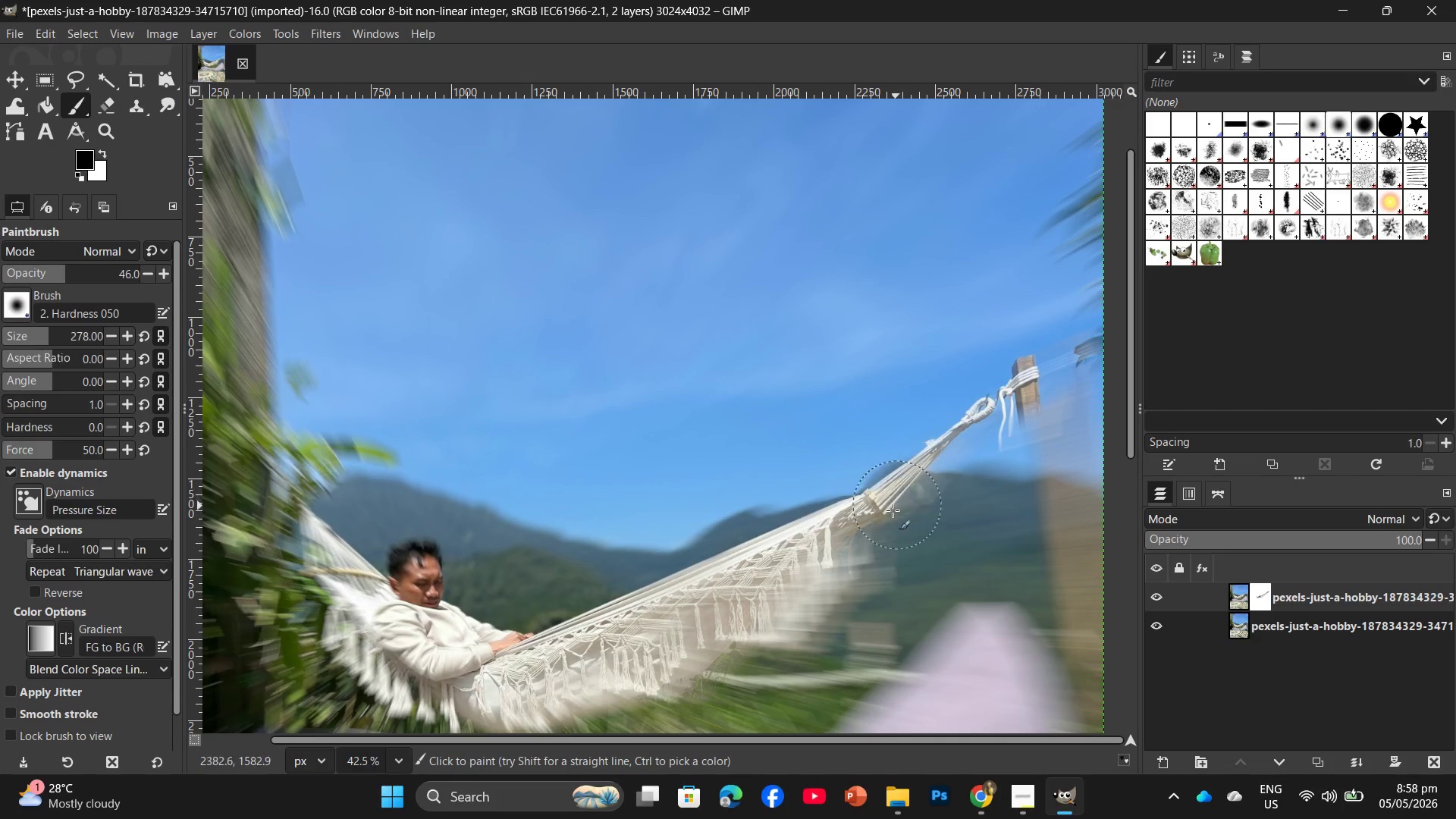 
left_click_drag(start_coordinate=[897, 505], to_coordinate=[890, 512])
 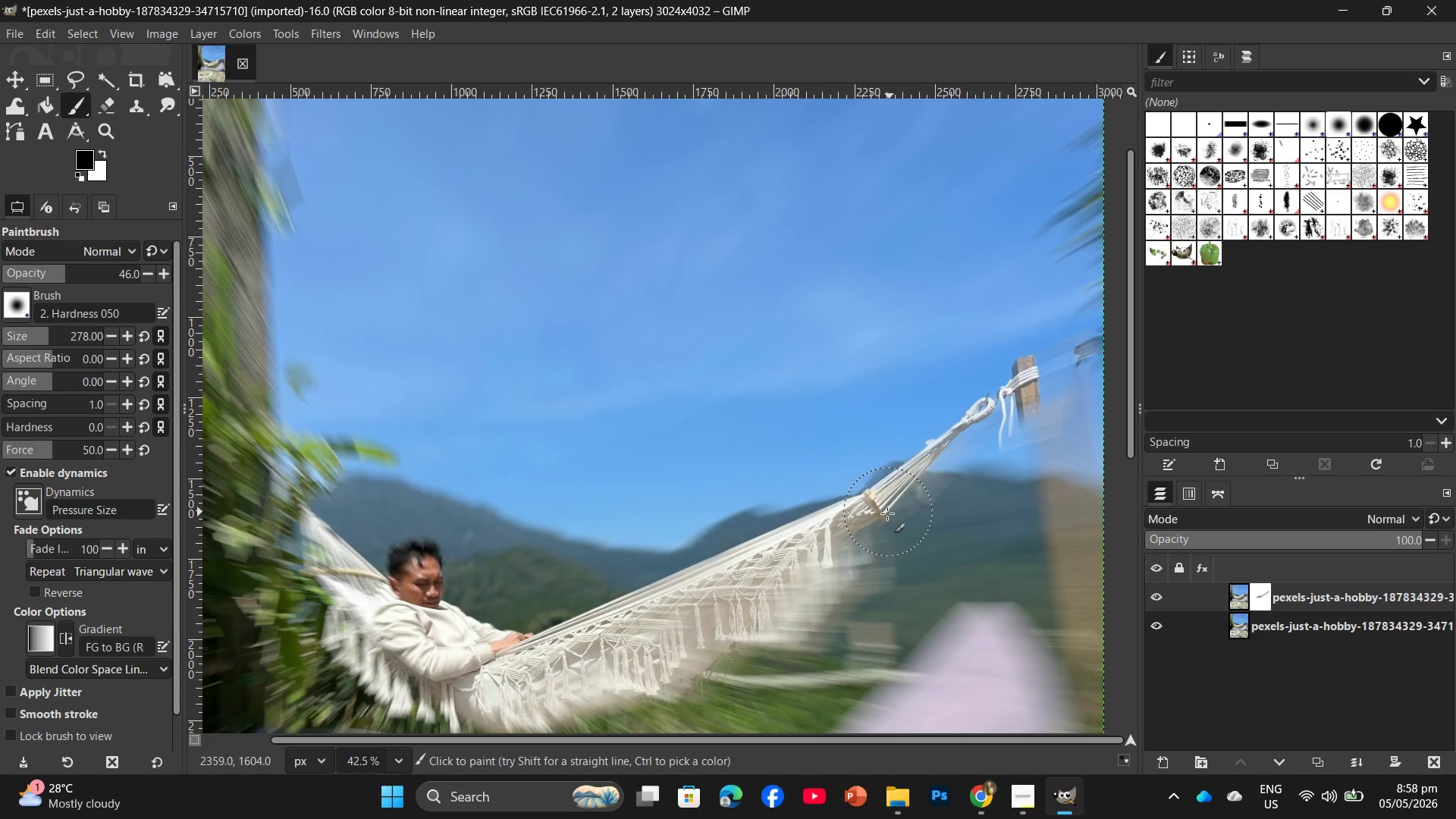 
left_click_drag(start_coordinate=[887, 513], to_coordinate=[882, 515])
 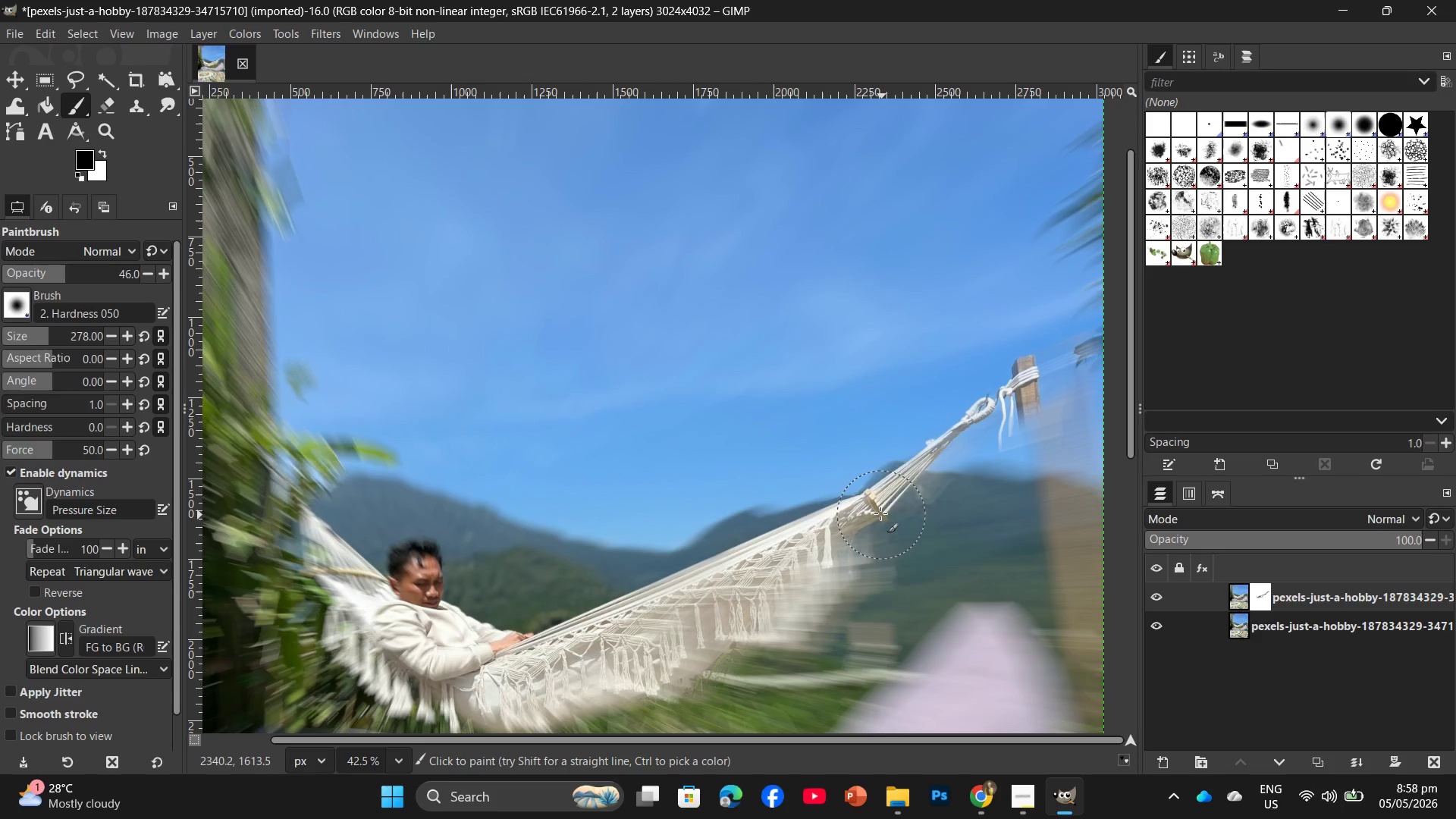 
triple_click([880, 513])
 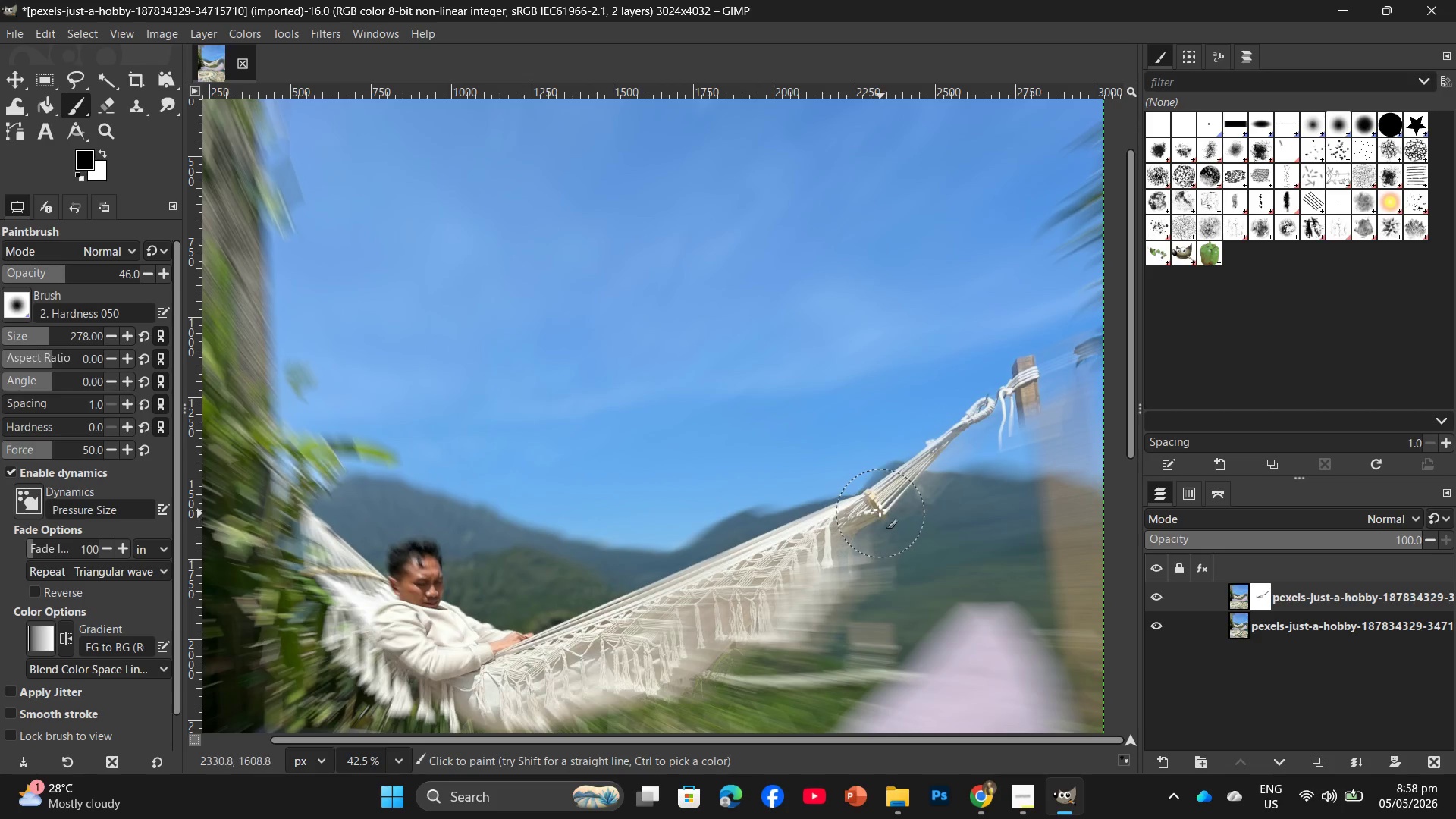 
left_click_drag(start_coordinate=[879, 508], to_coordinate=[862, 508])
 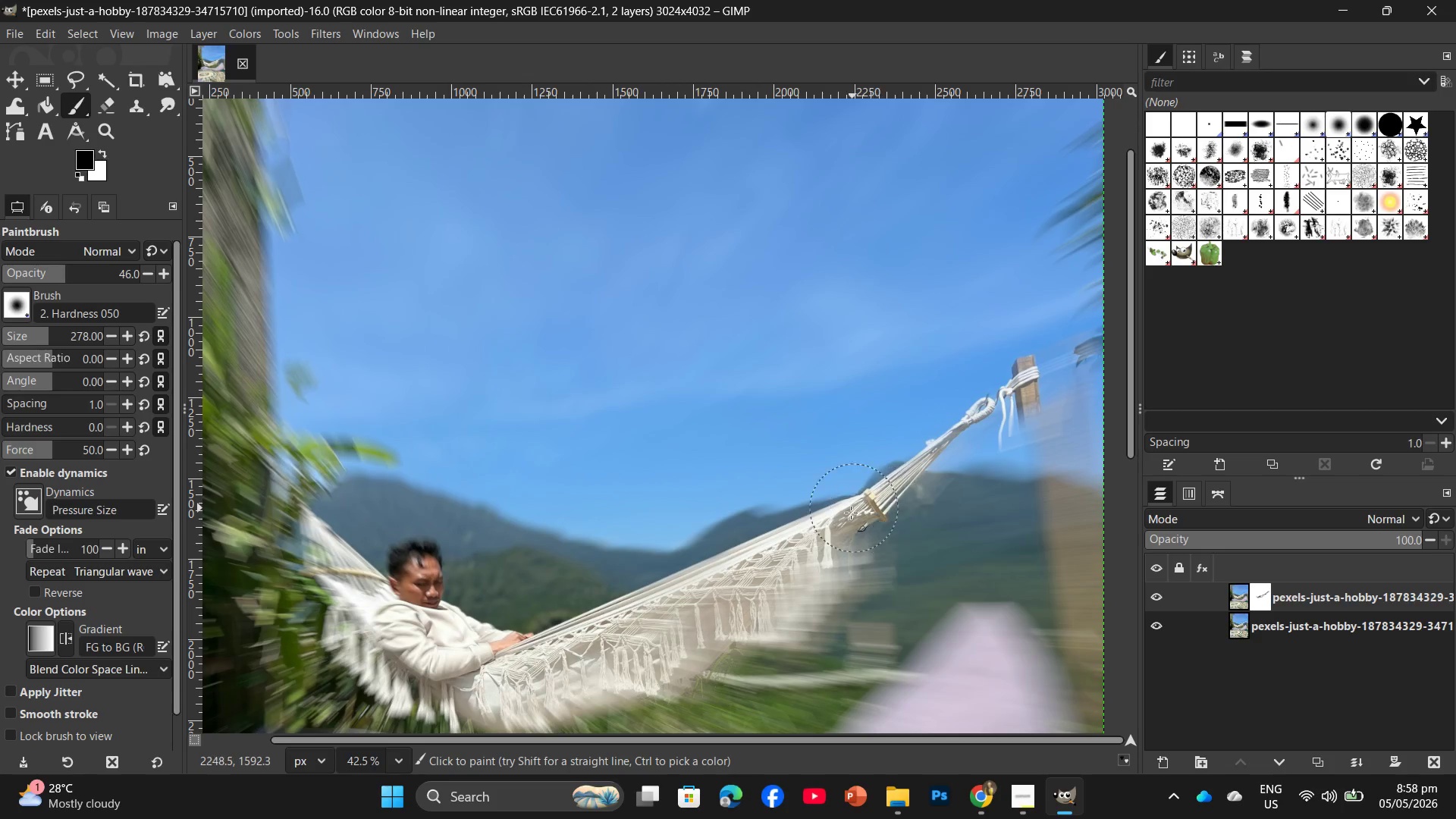 
left_click_drag(start_coordinate=[854, 508], to_coordinate=[851, 513])
 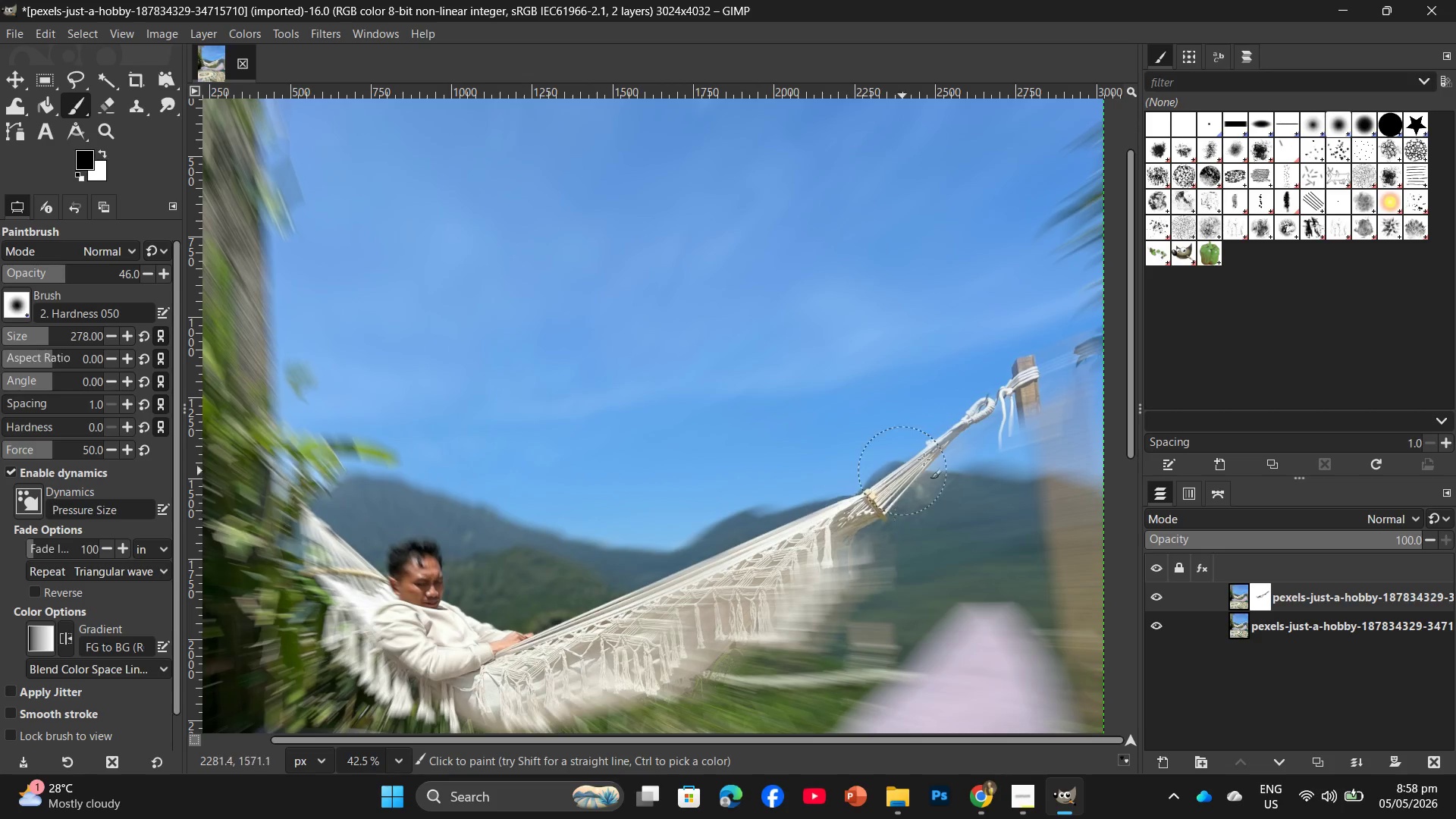 
left_click_drag(start_coordinate=[924, 460], to_coordinate=[925, 465])
 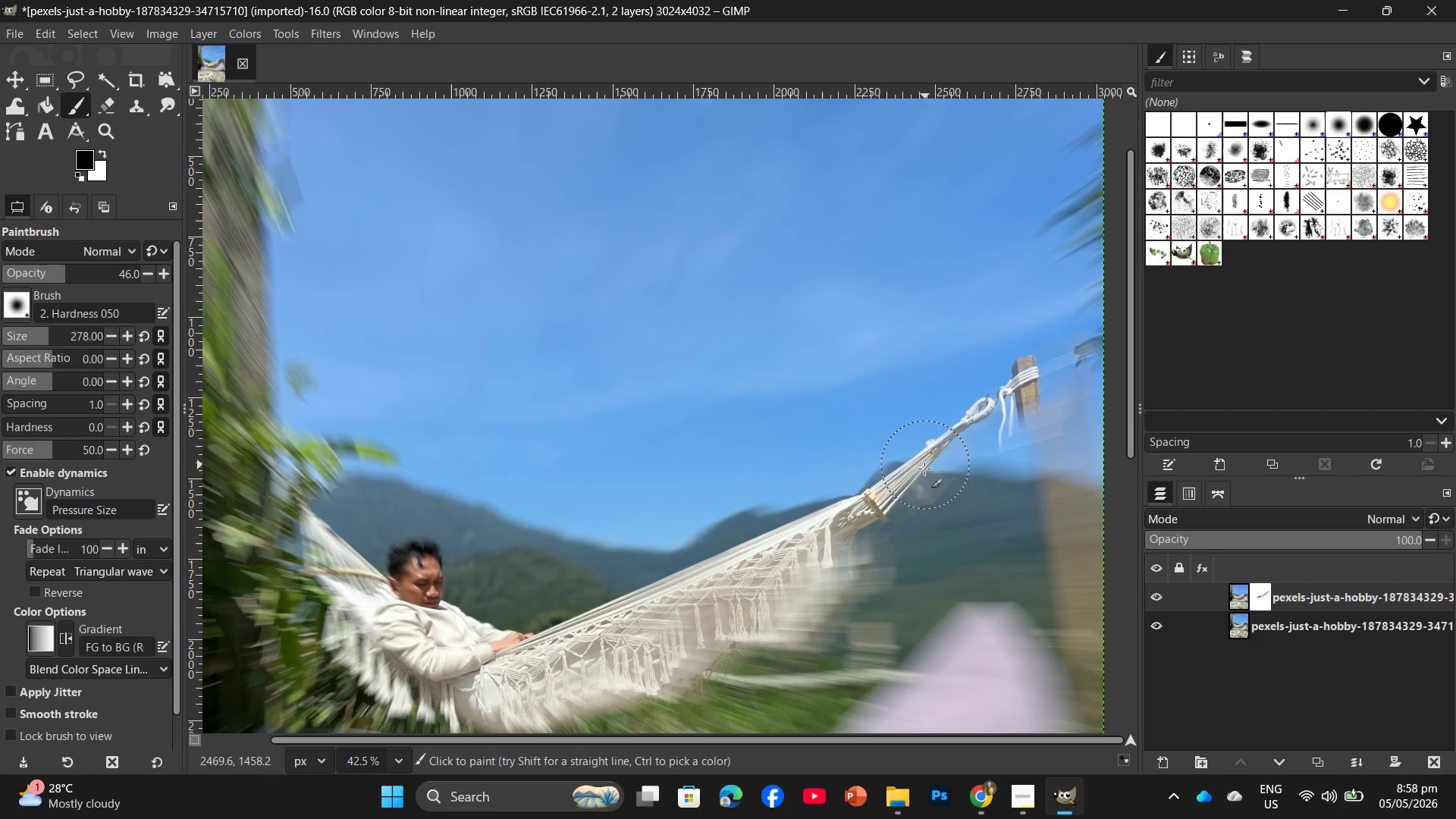 
left_click_drag(start_coordinate=[907, 479], to_coordinate=[893, 488])
 